 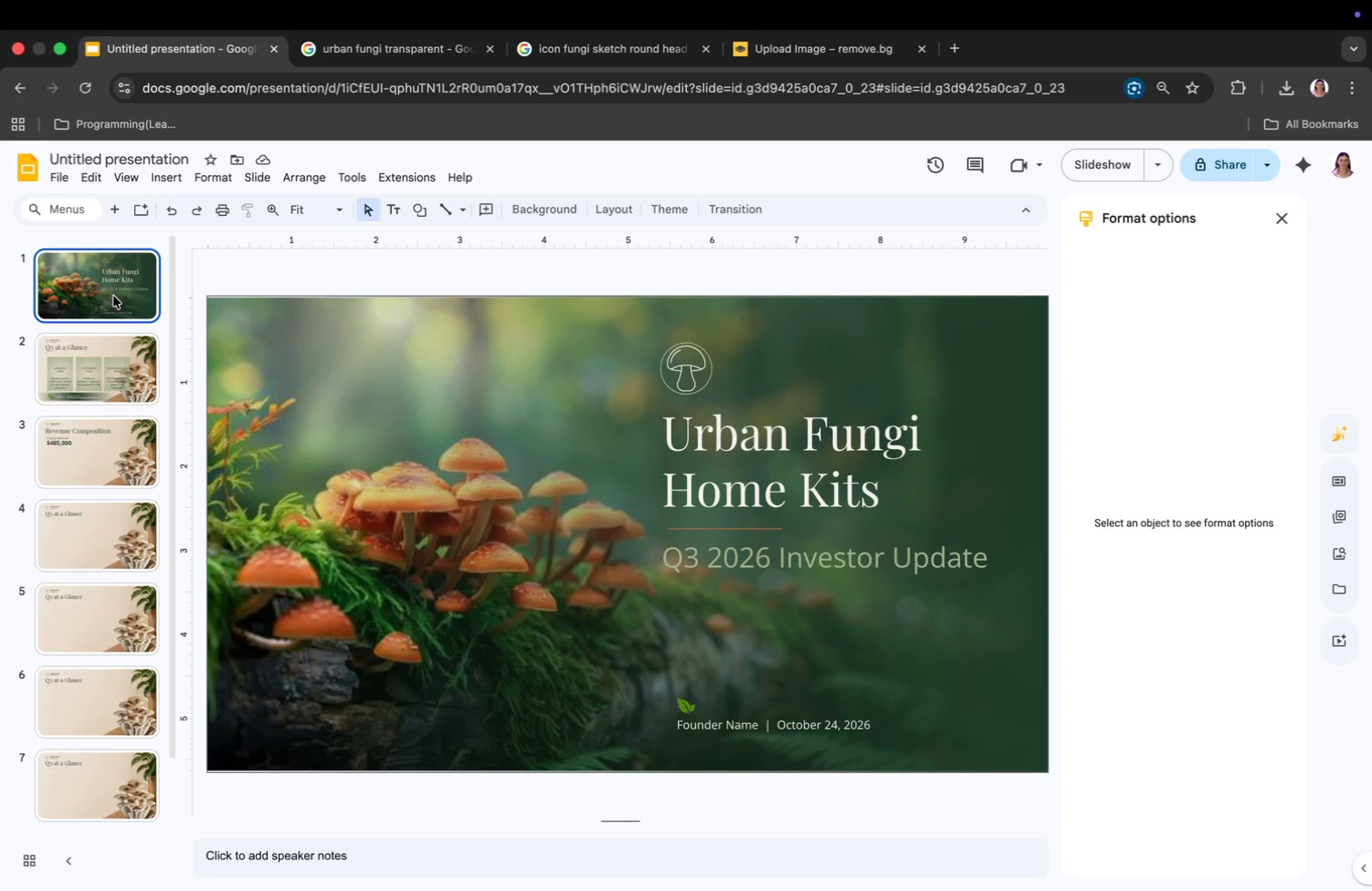 
scroll: coordinate [205, 340], scroll_direction: down, amount: 4.0
 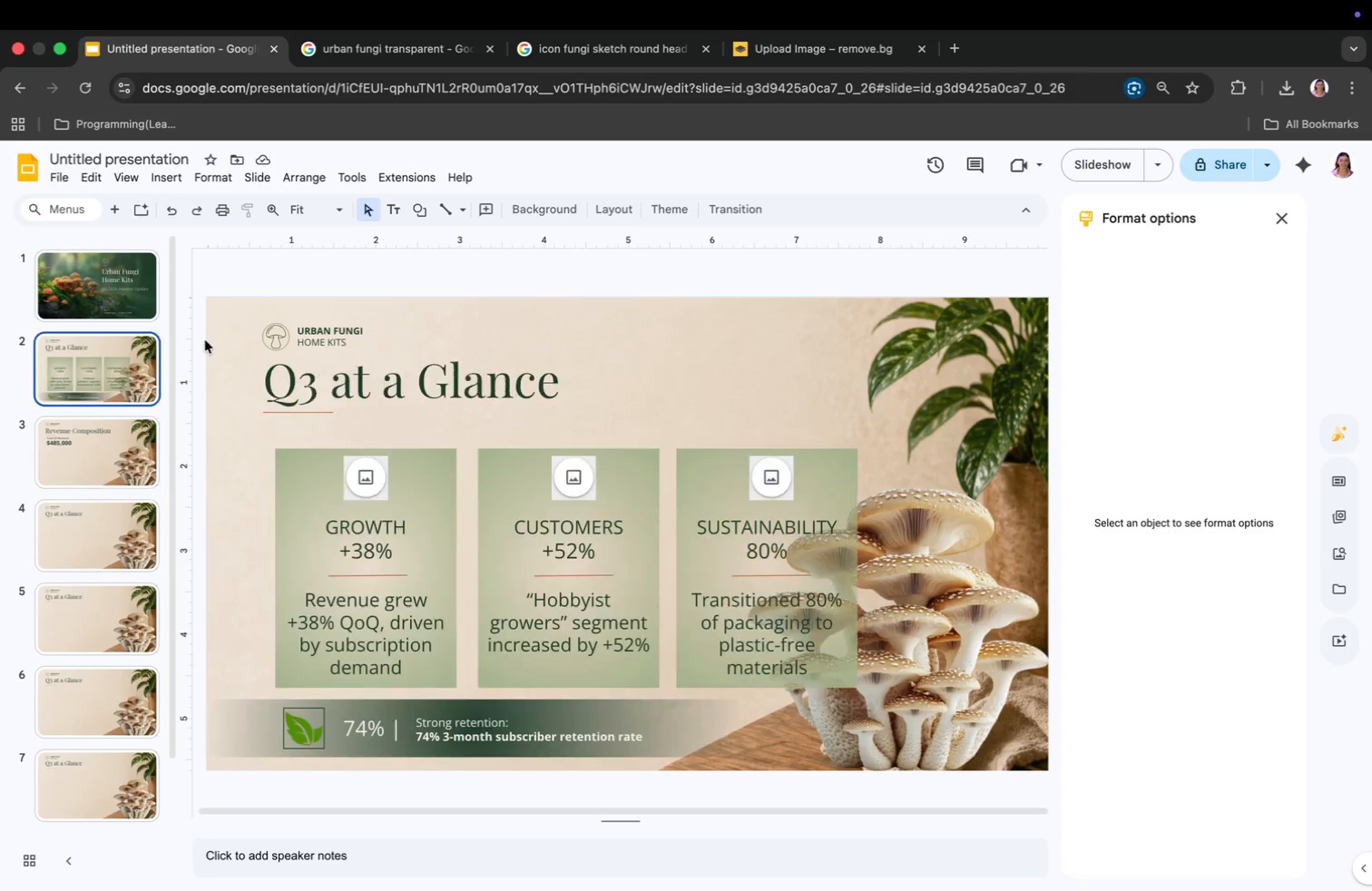 
scroll: coordinate [205, 340], scroll_direction: up, amount: 3.0
 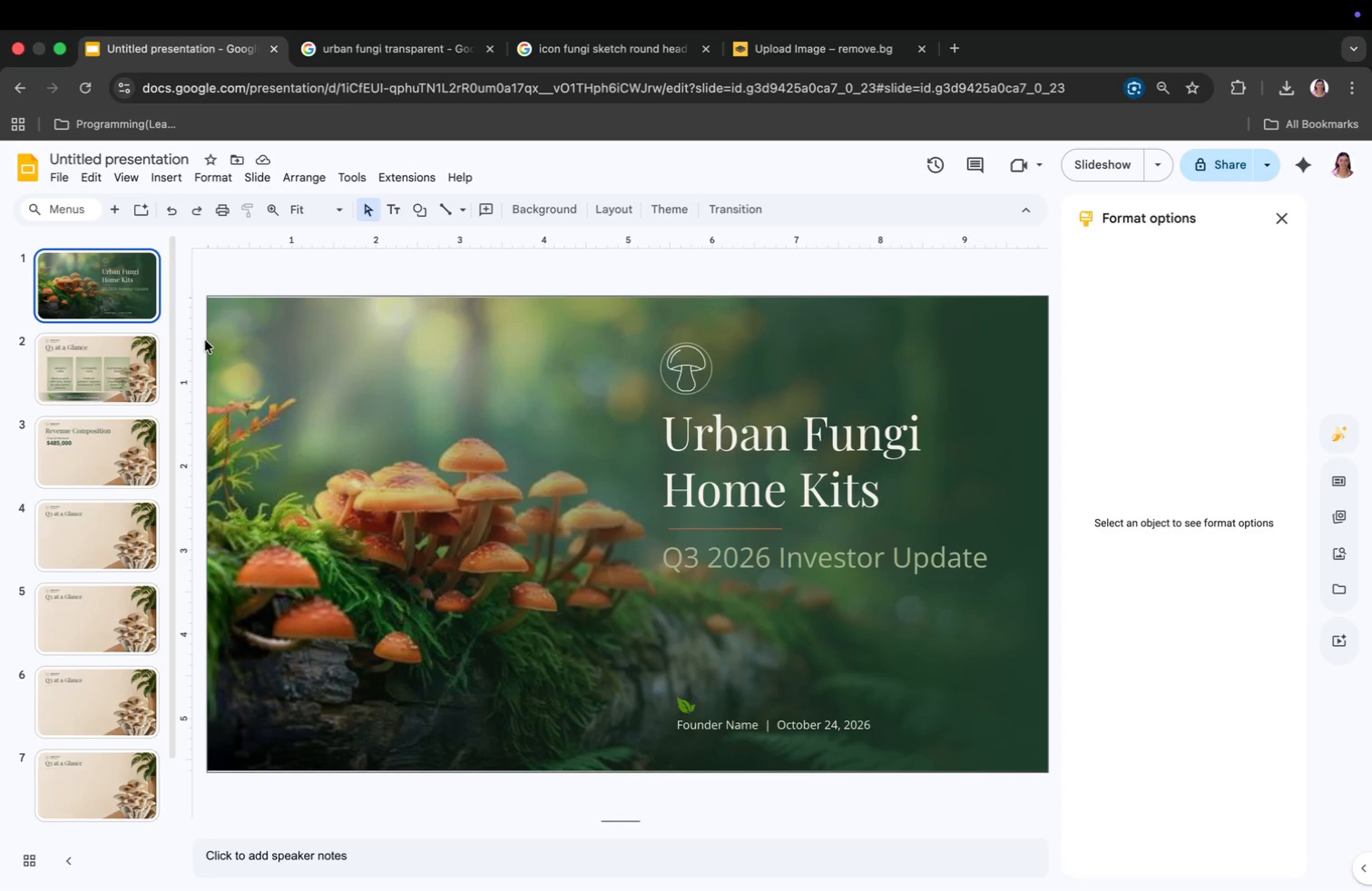 
scroll: coordinate [205, 341], scroll_direction: down, amount: 1.0
 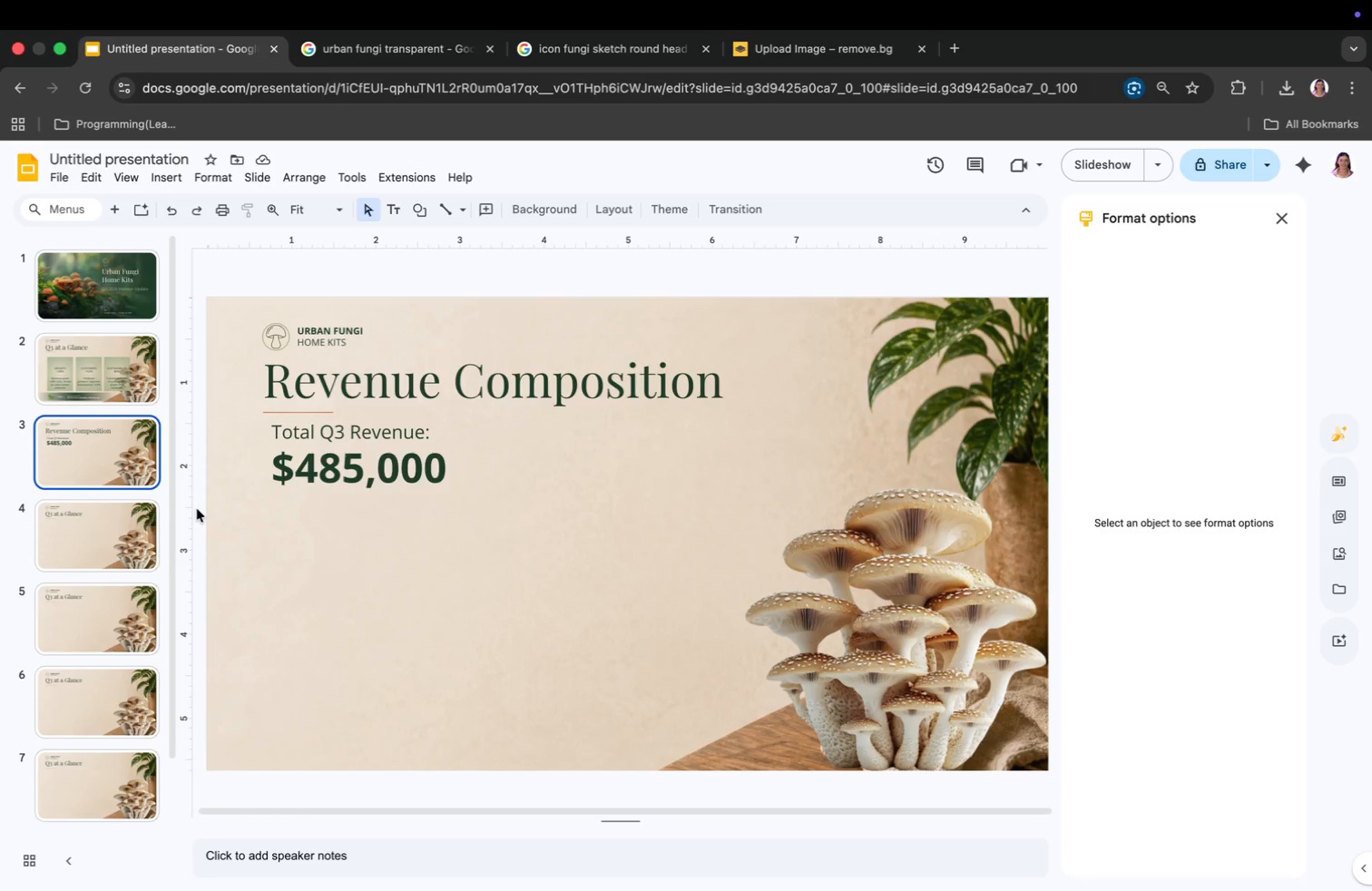 
wait(10.53)
 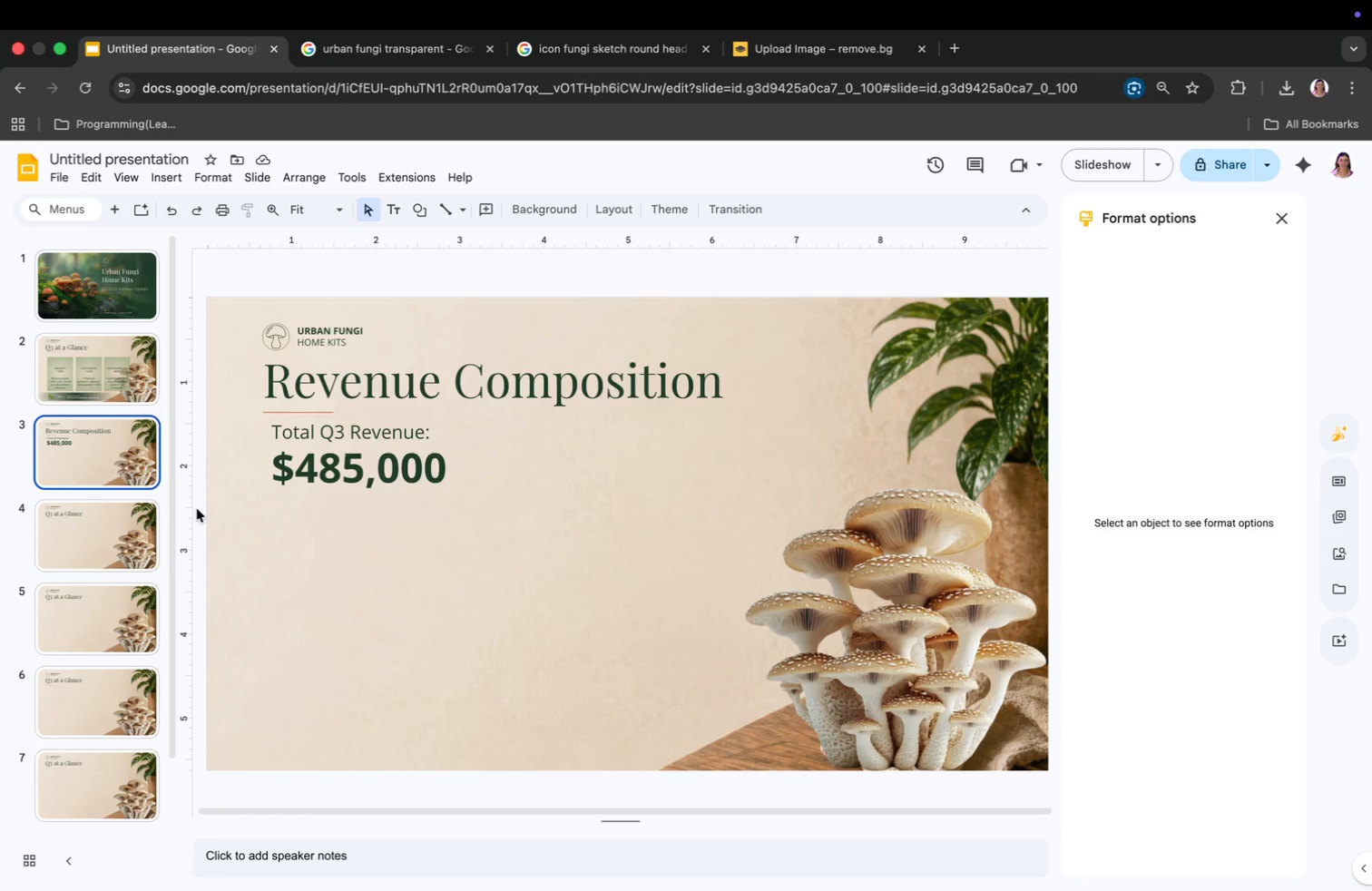 
left_click([164, 182])
 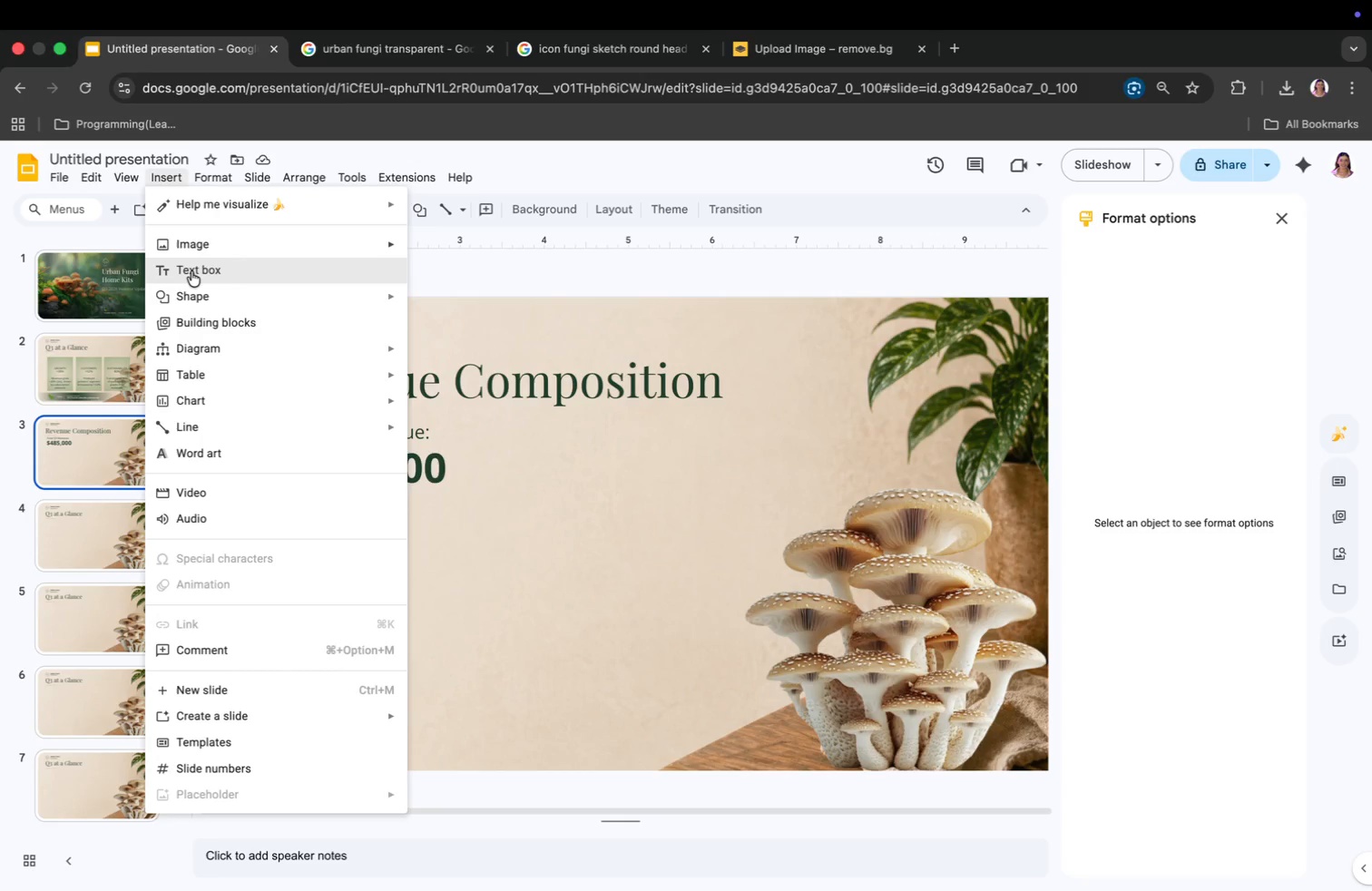 
left_click([191, 271])
 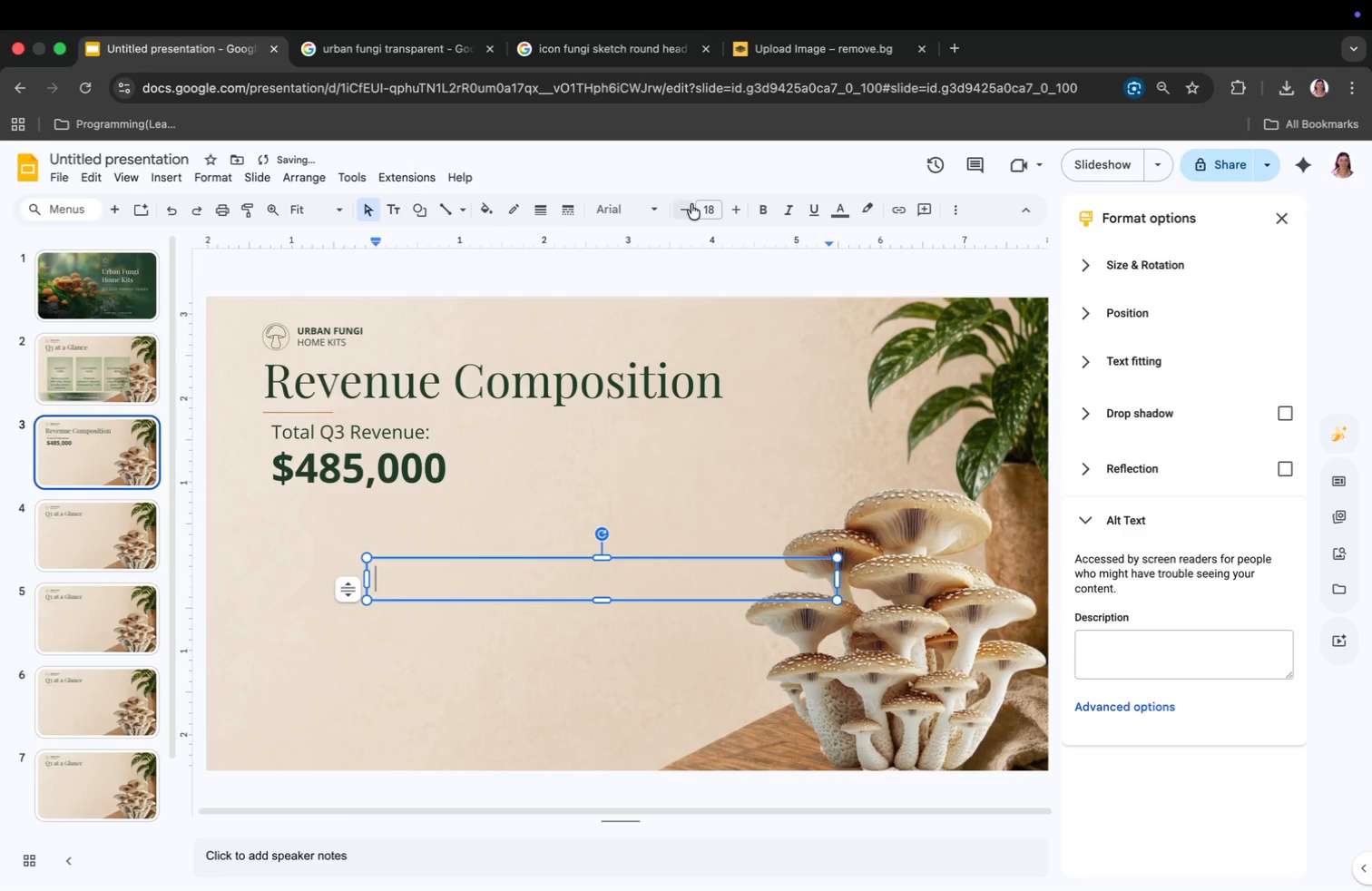 
left_click([632, 206])
 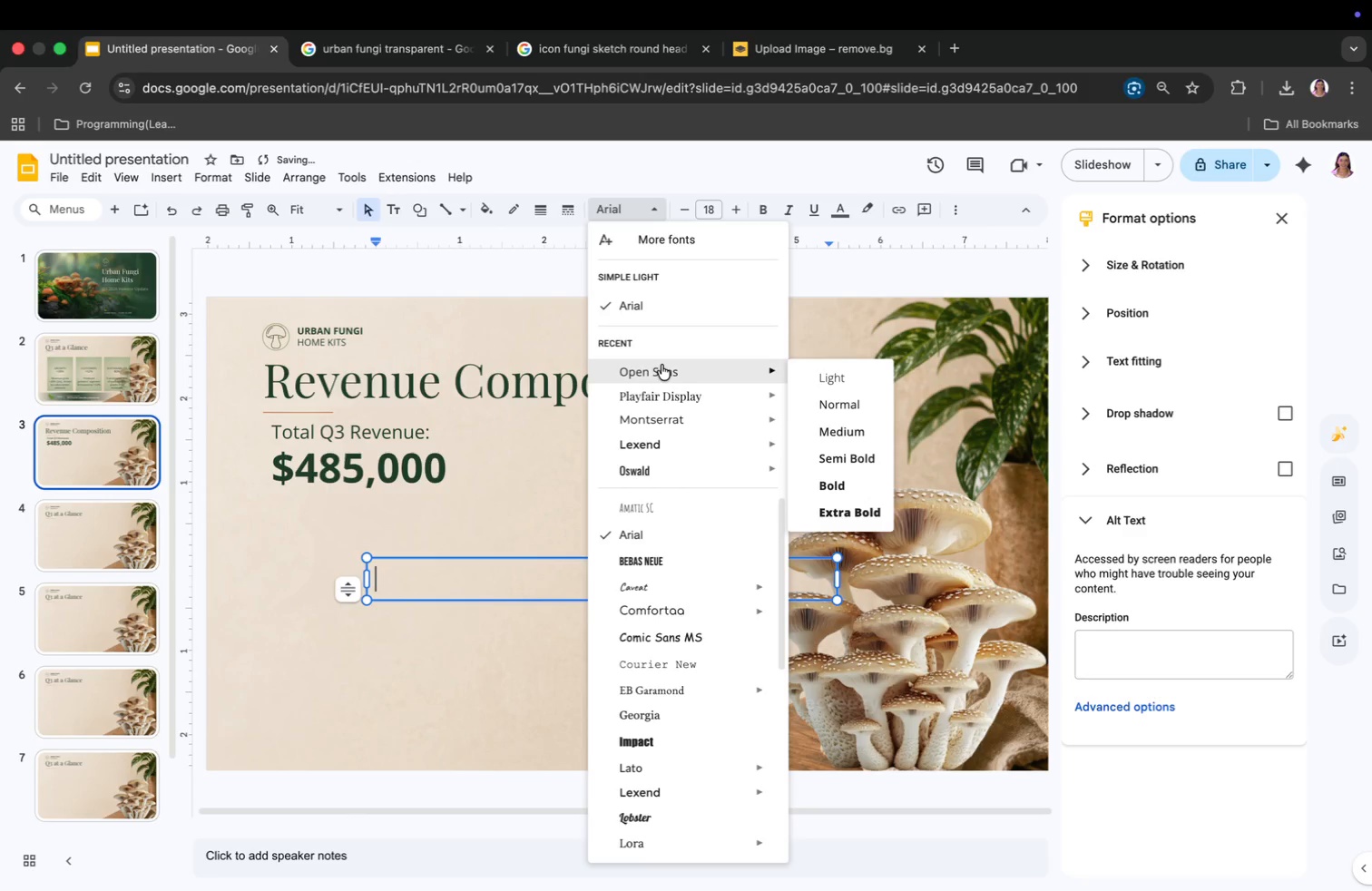 
left_click([662, 365])
 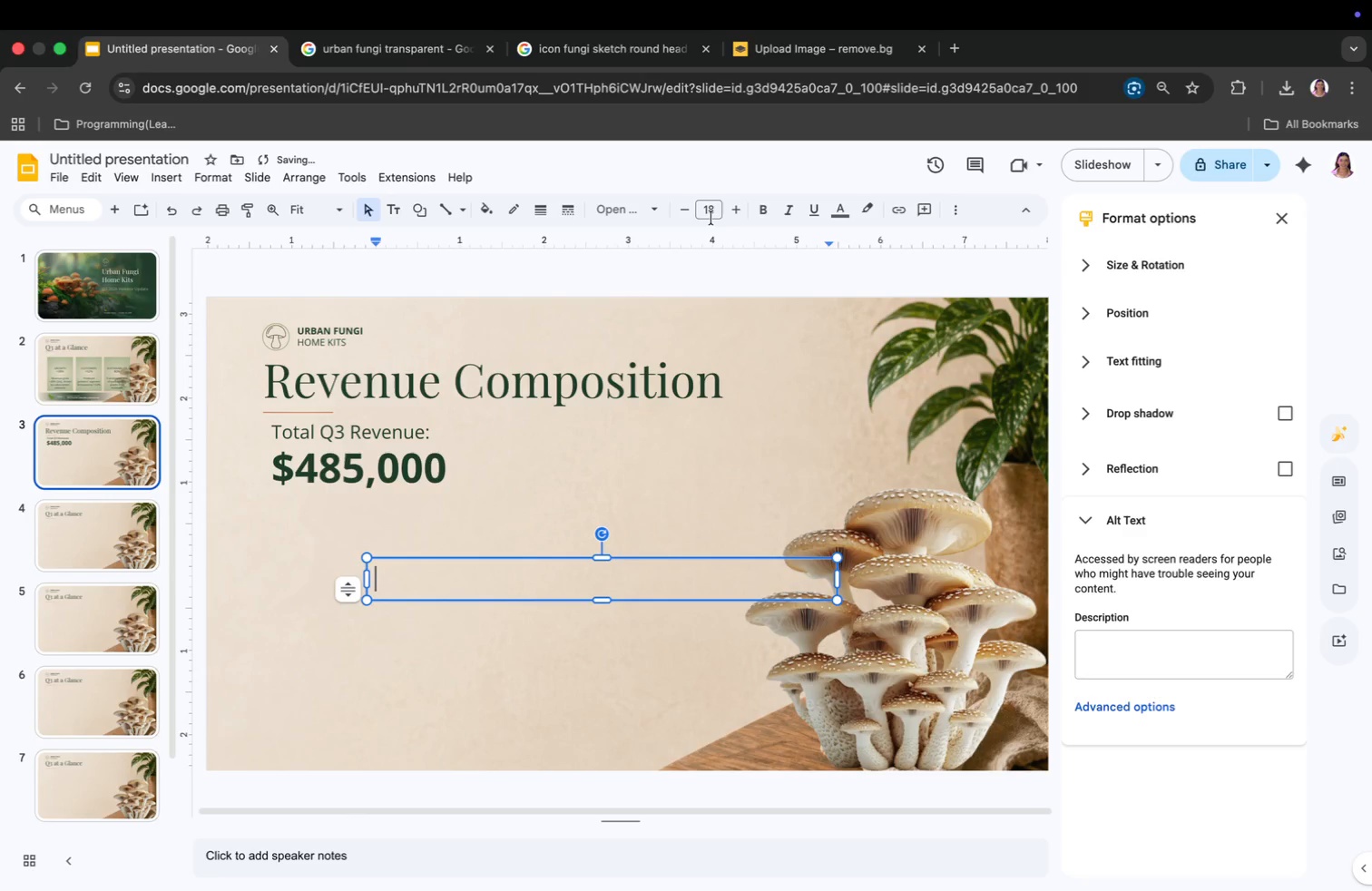 
left_click([710, 217])
 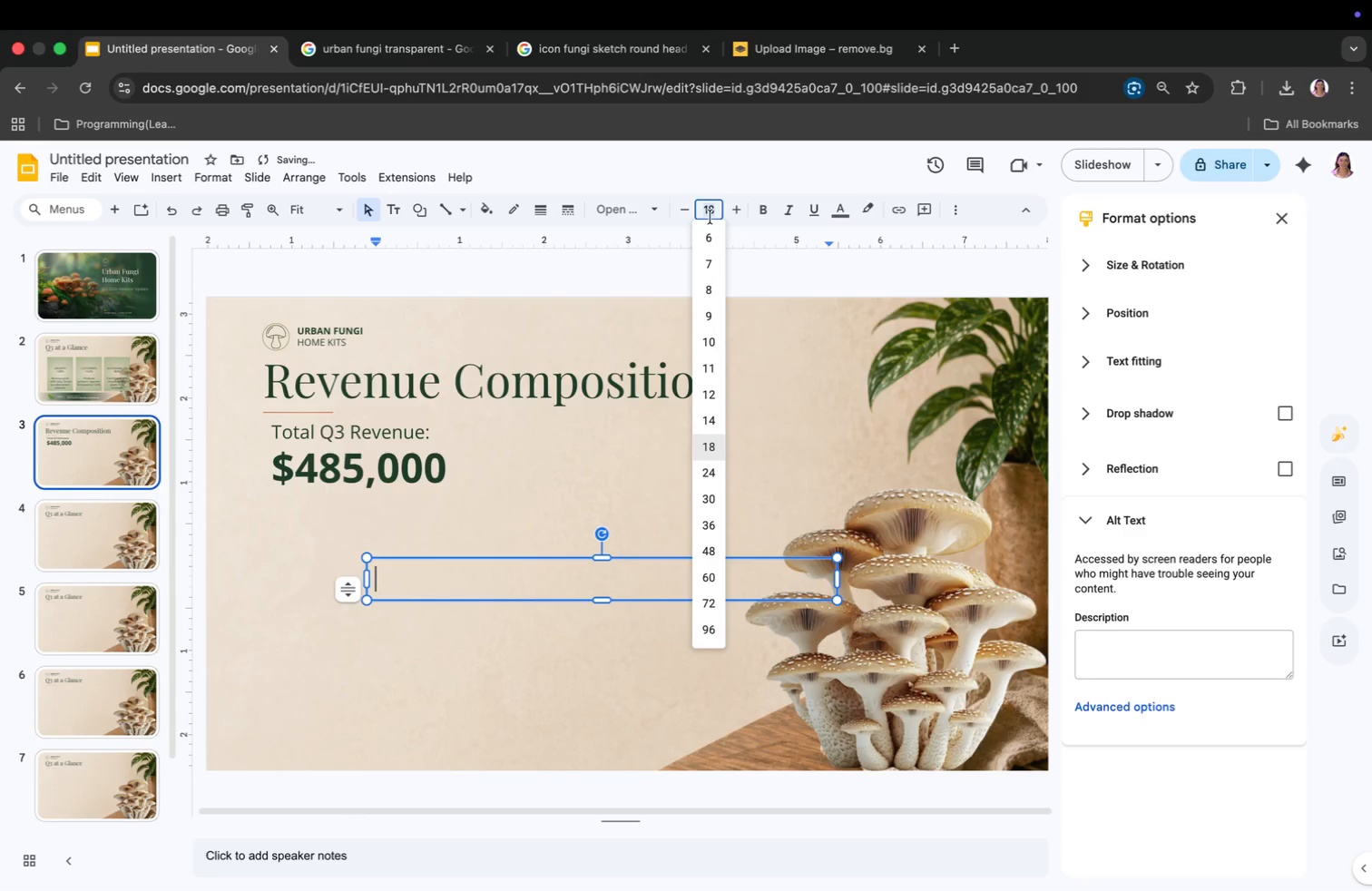 
hold_key(key=1, duration=0.38)
 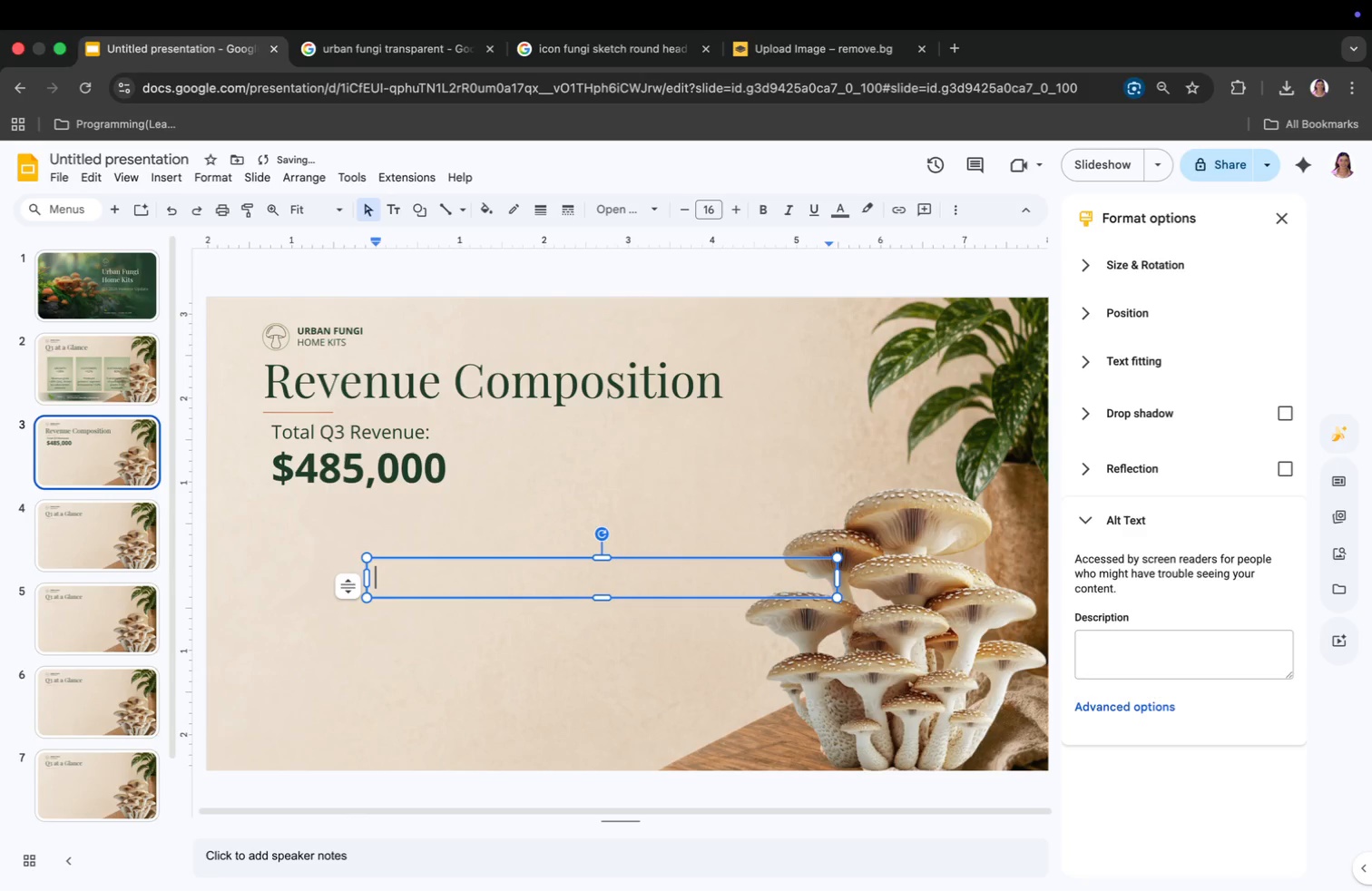 
key(6)
 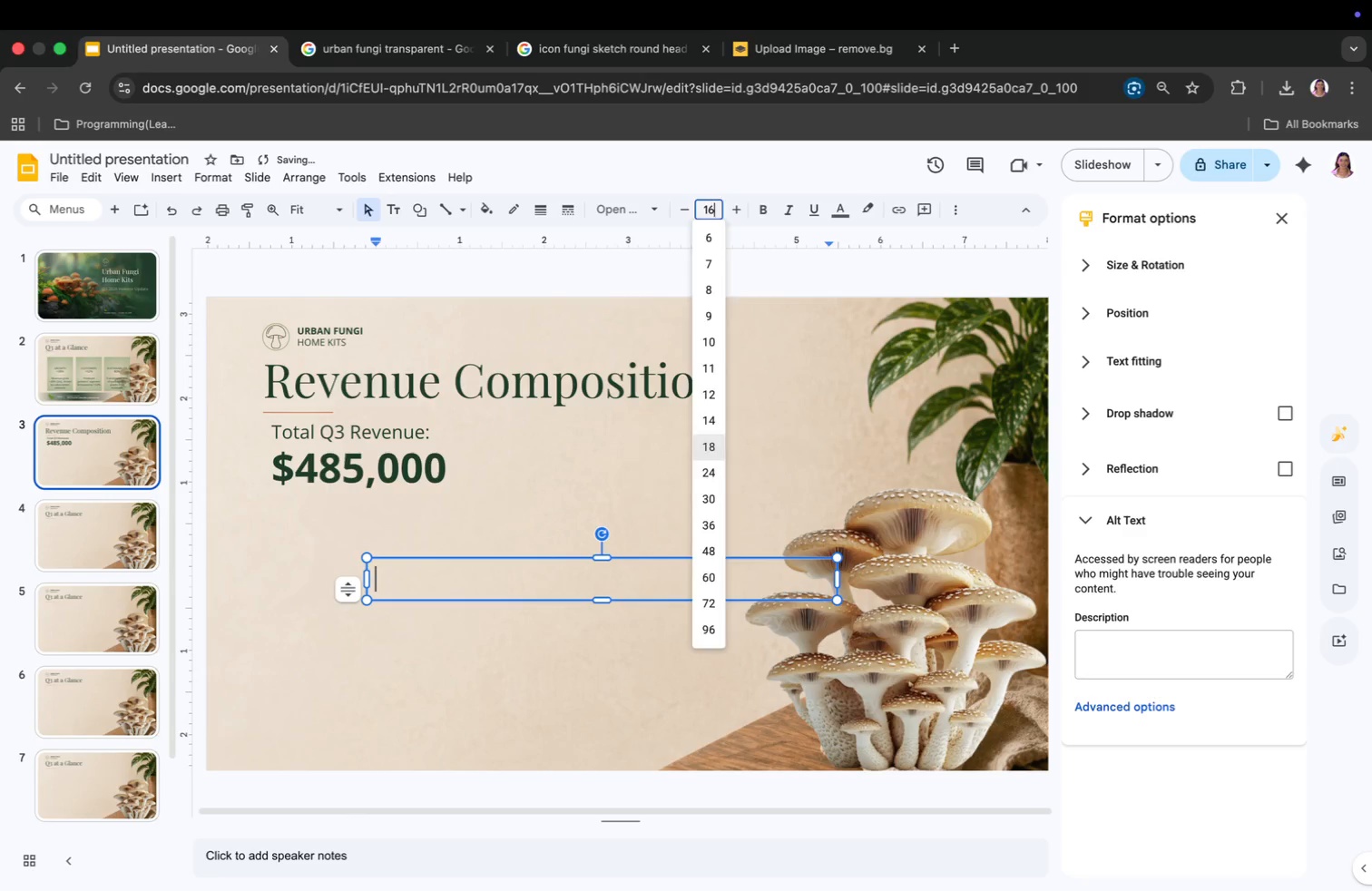 
key(Enter)
 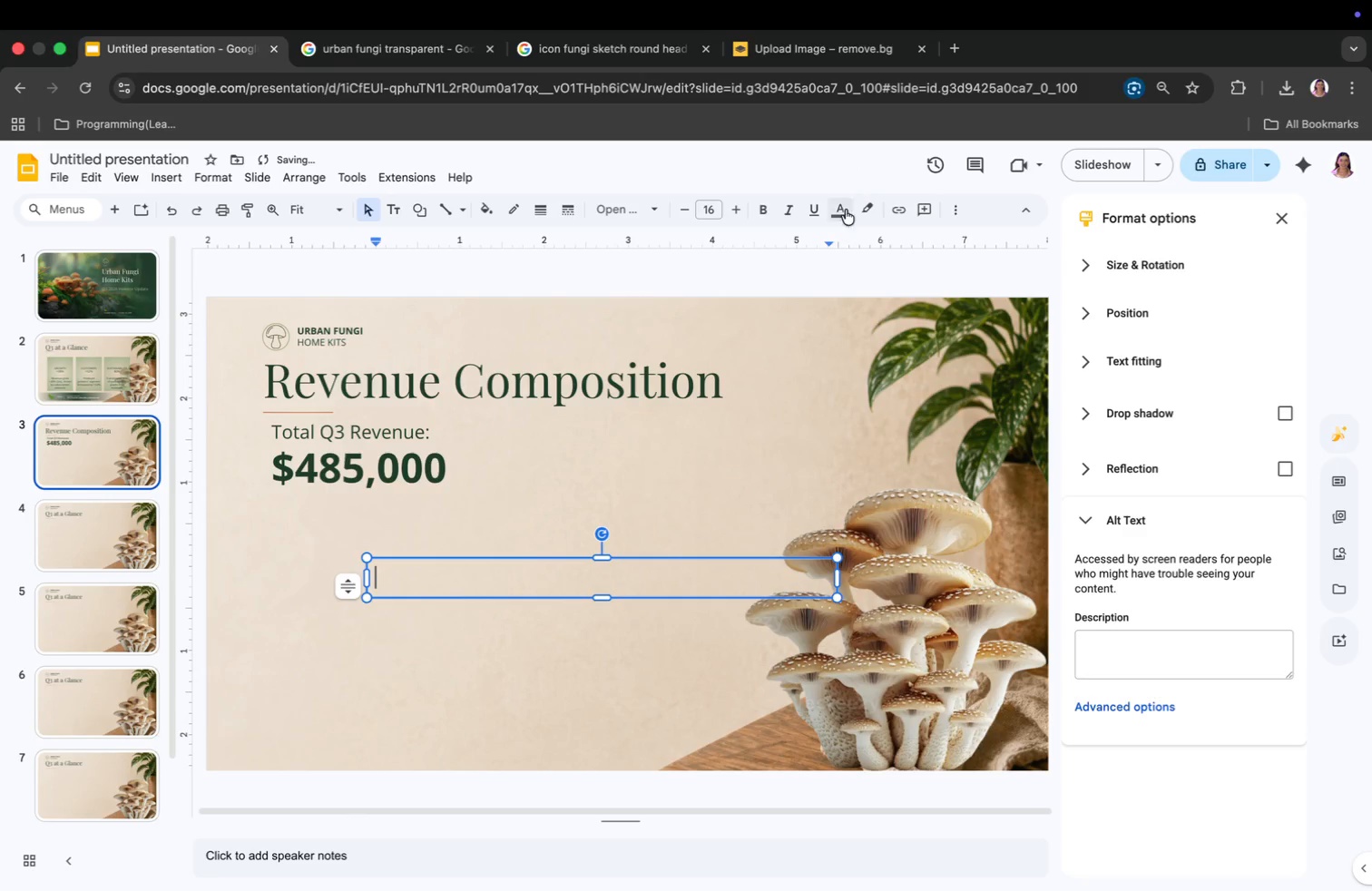 
left_click([844, 213])
 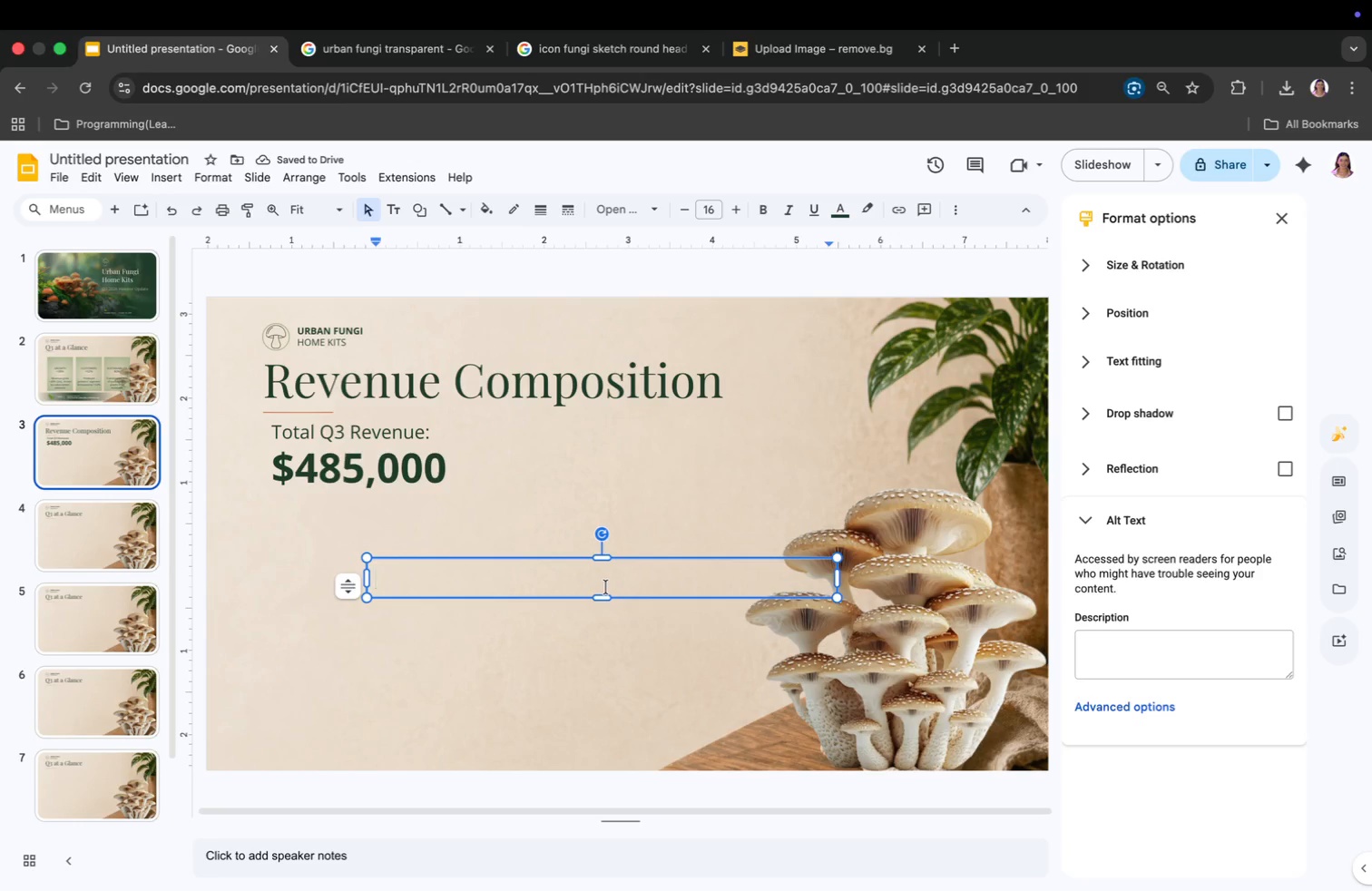 
wait(5.54)
 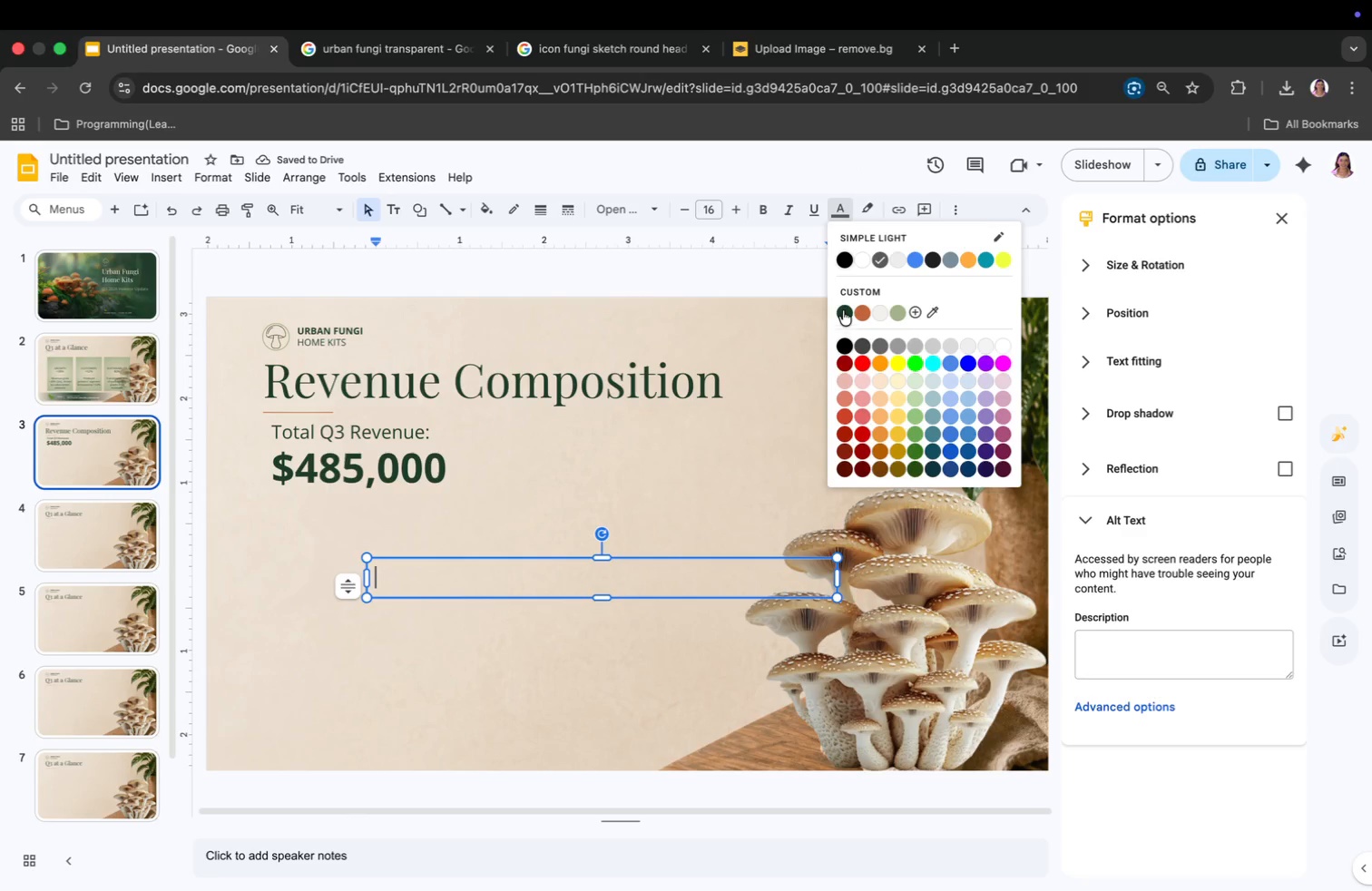 
left_click_drag(start_coordinate=[604, 591], to_coordinate=[550, 541])
 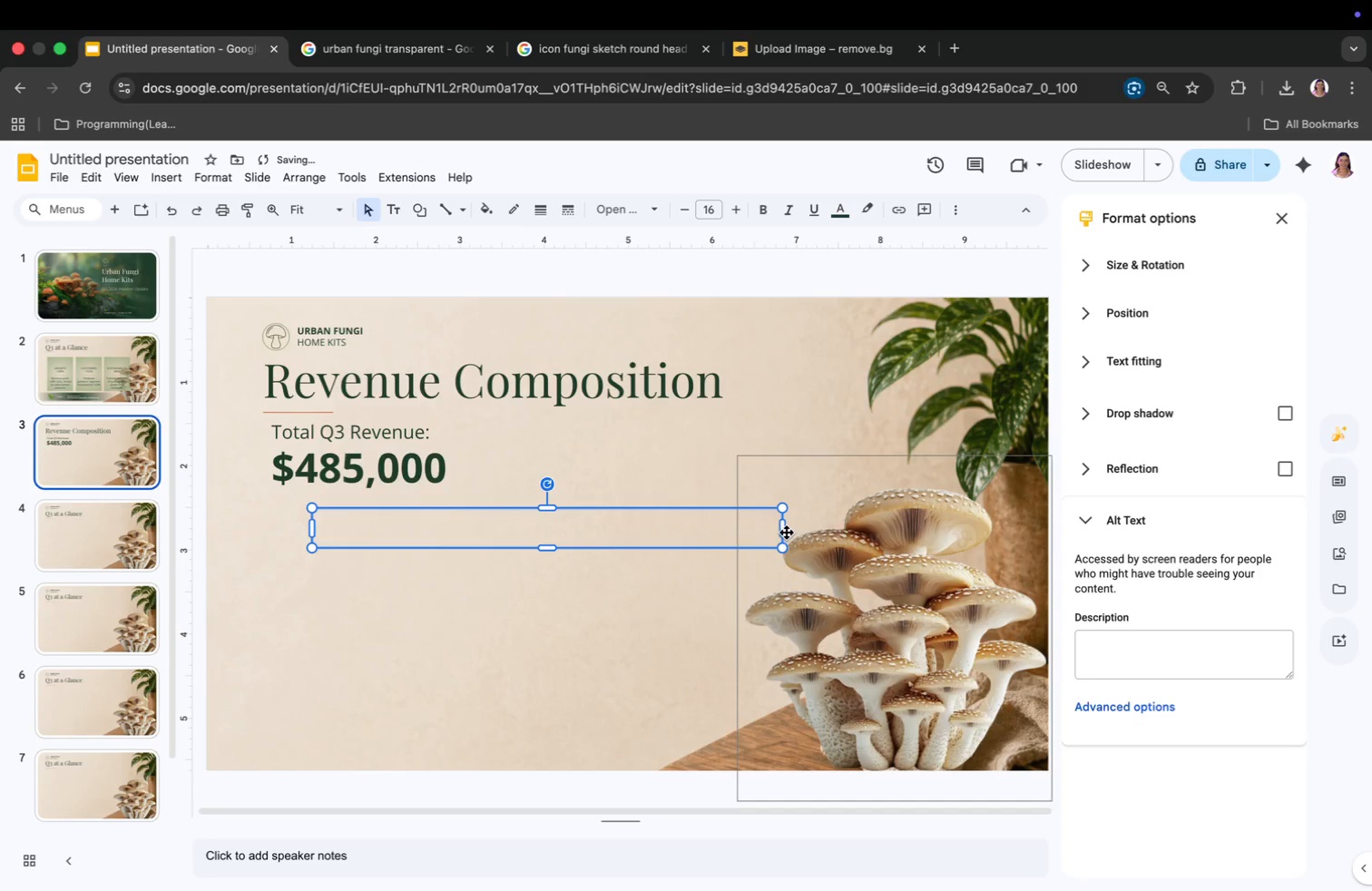 
left_click_drag(start_coordinate=[782, 527], to_coordinate=[538, 533])
 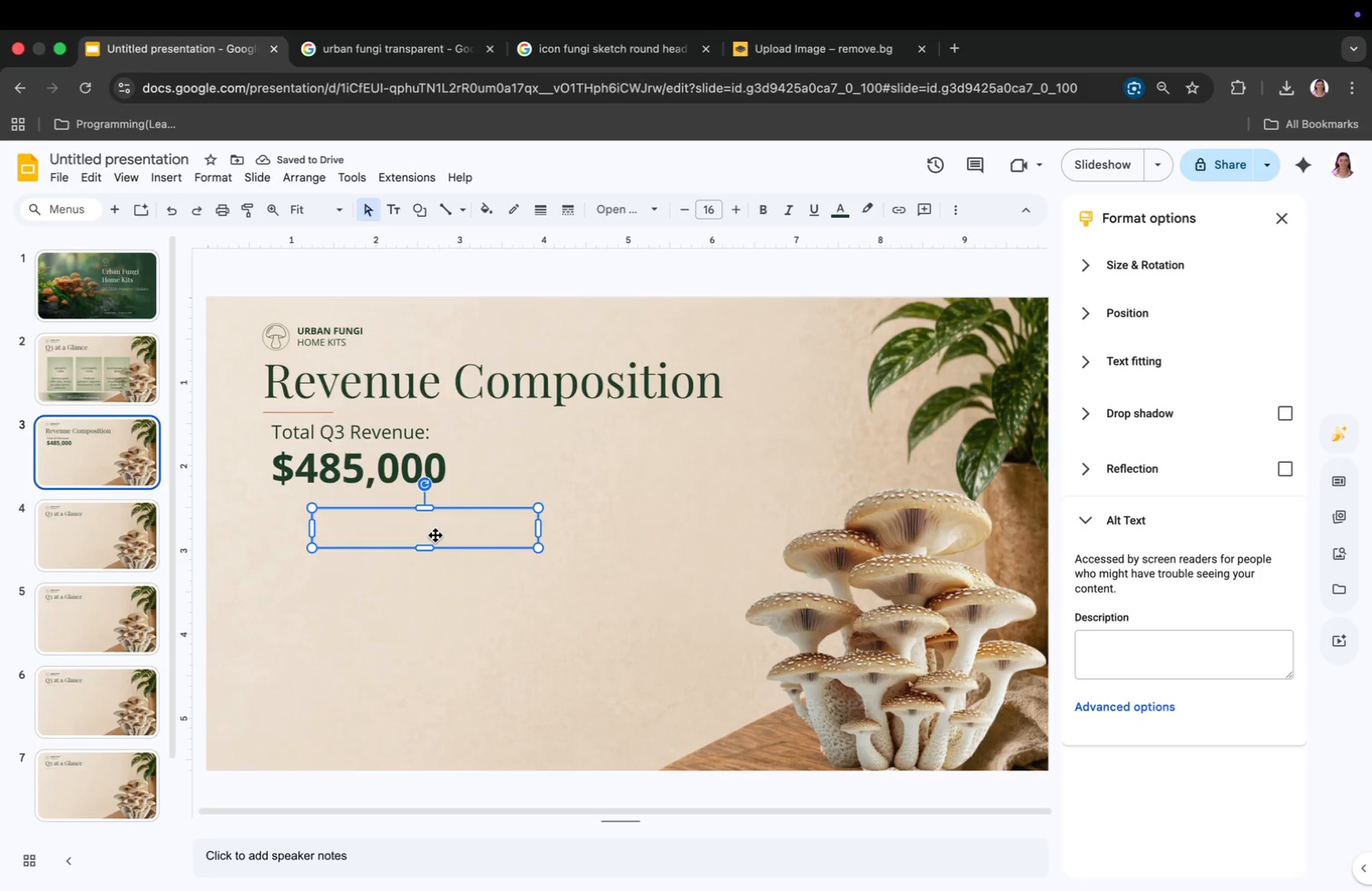 
double_click([418, 530])
 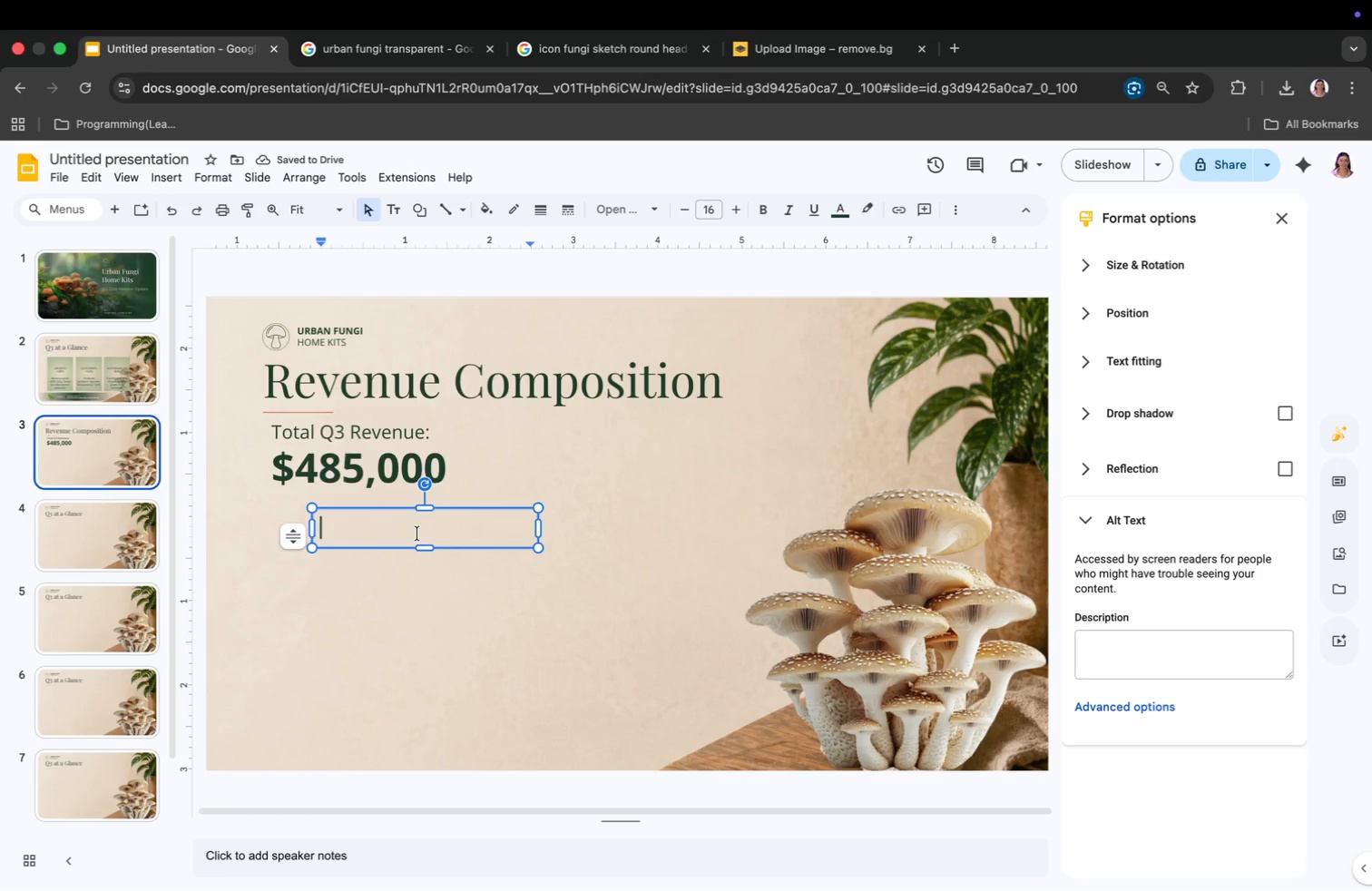 
key(CapsLock)
 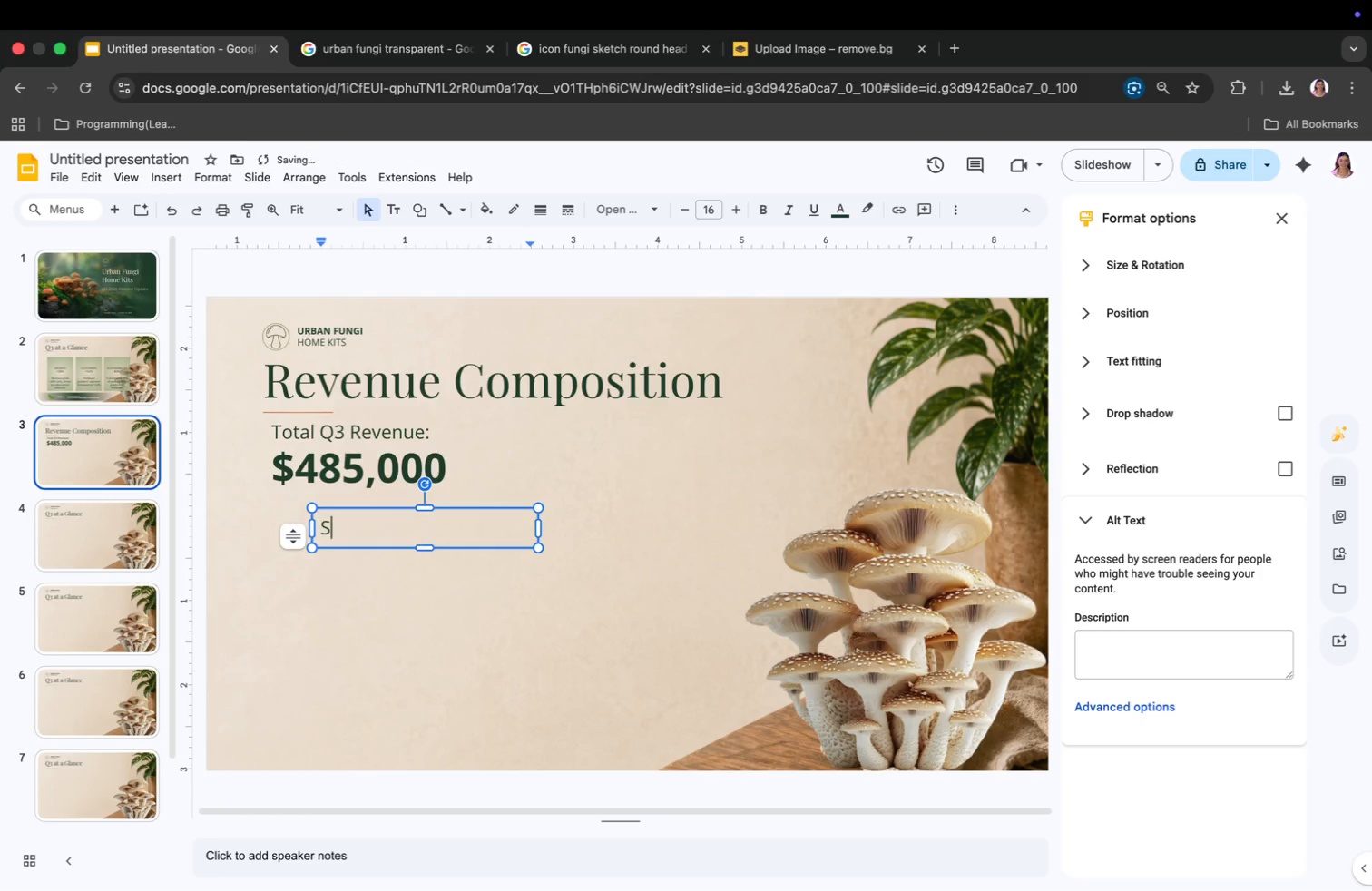 
key(S)
 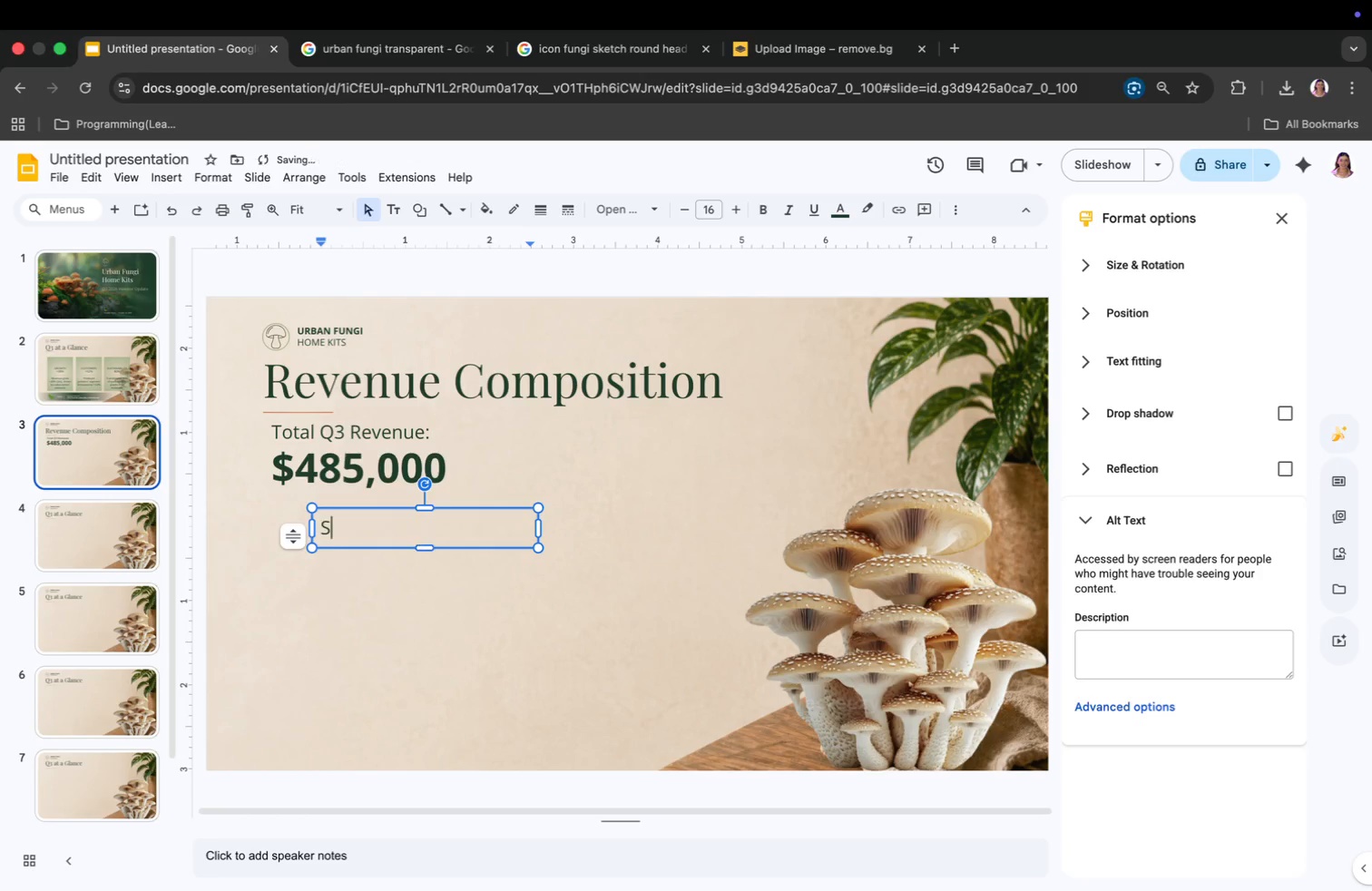 
key(CapsLock)
 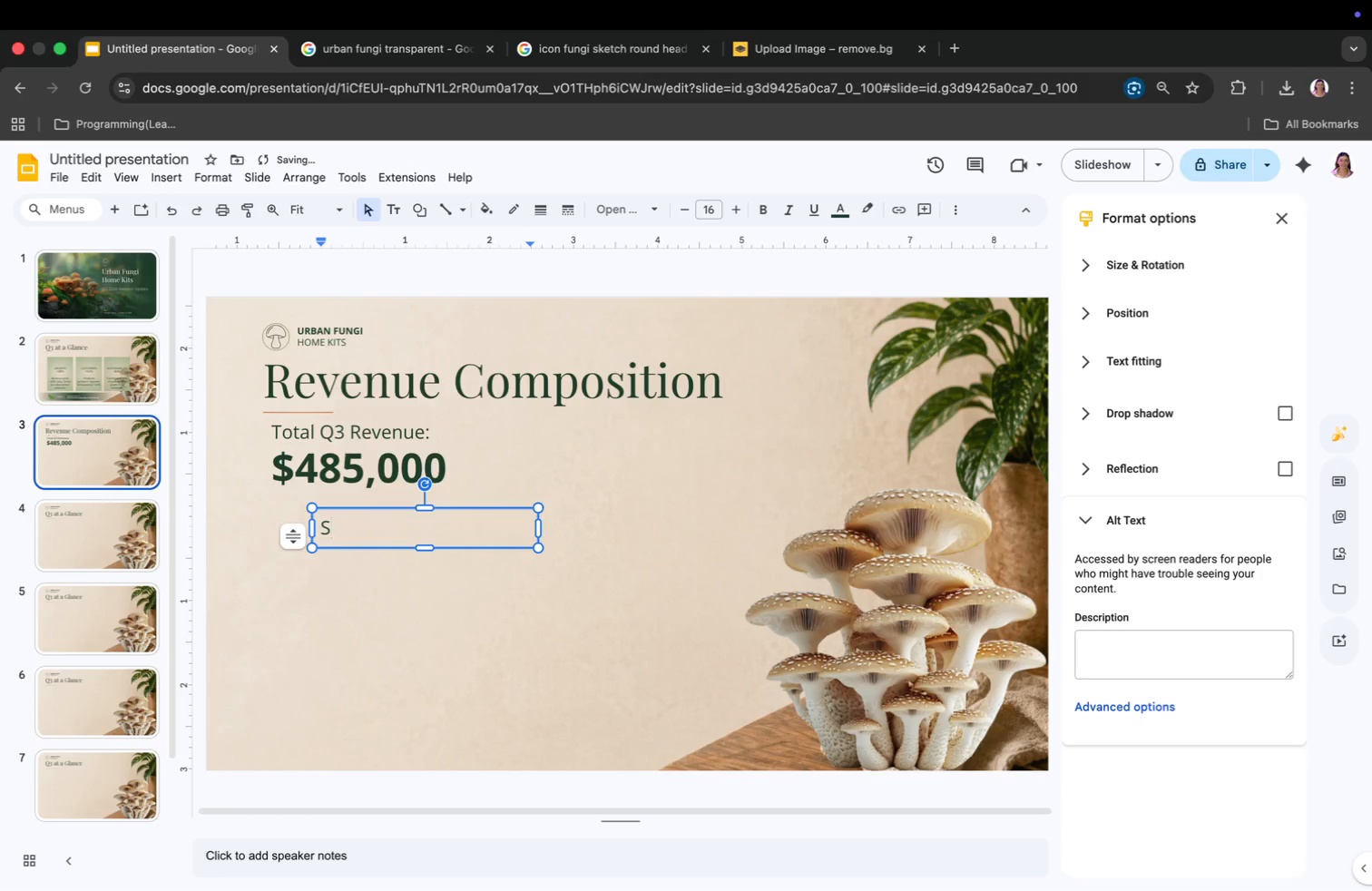 
key(U)
 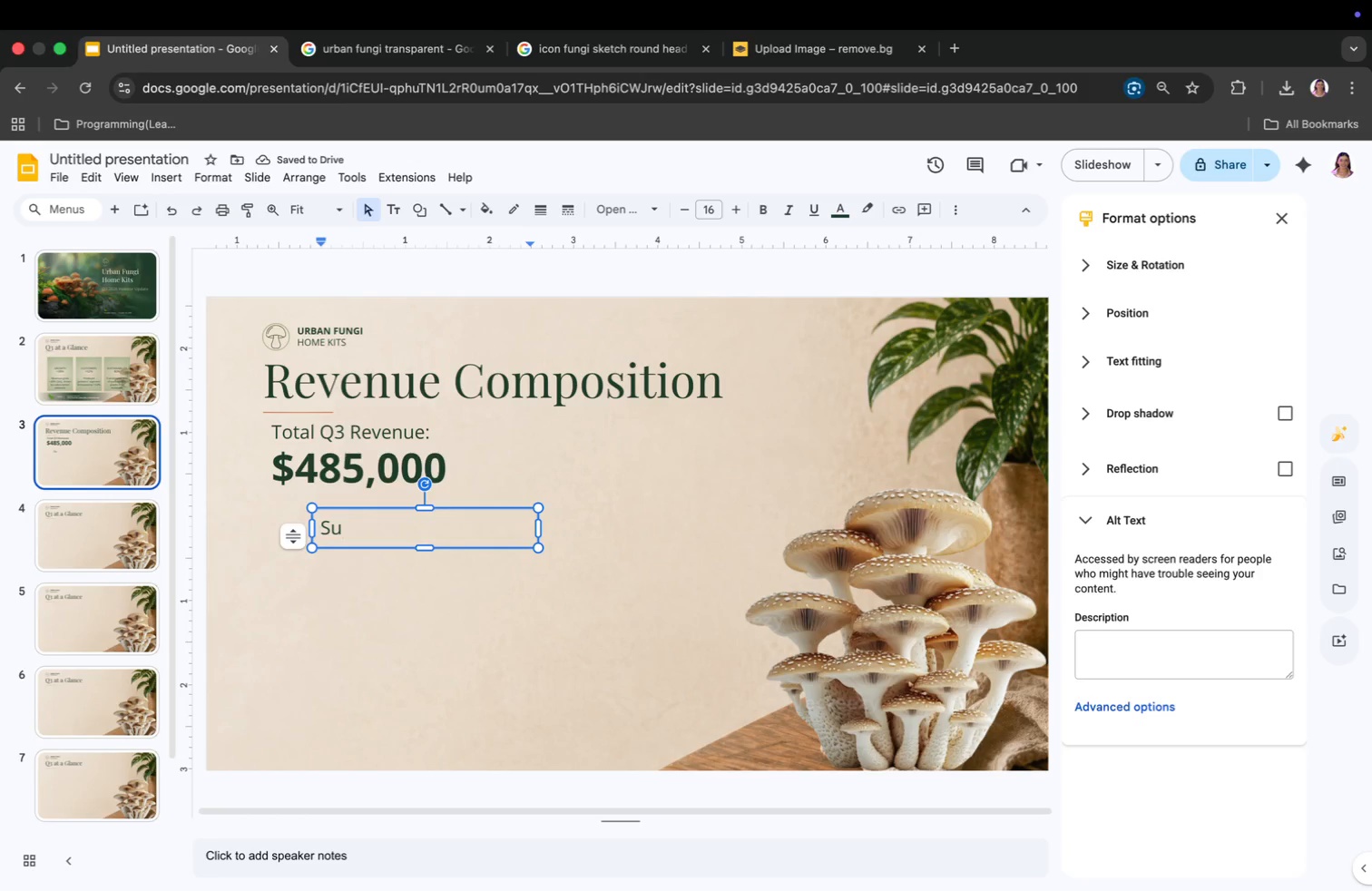 
wait(5.79)
 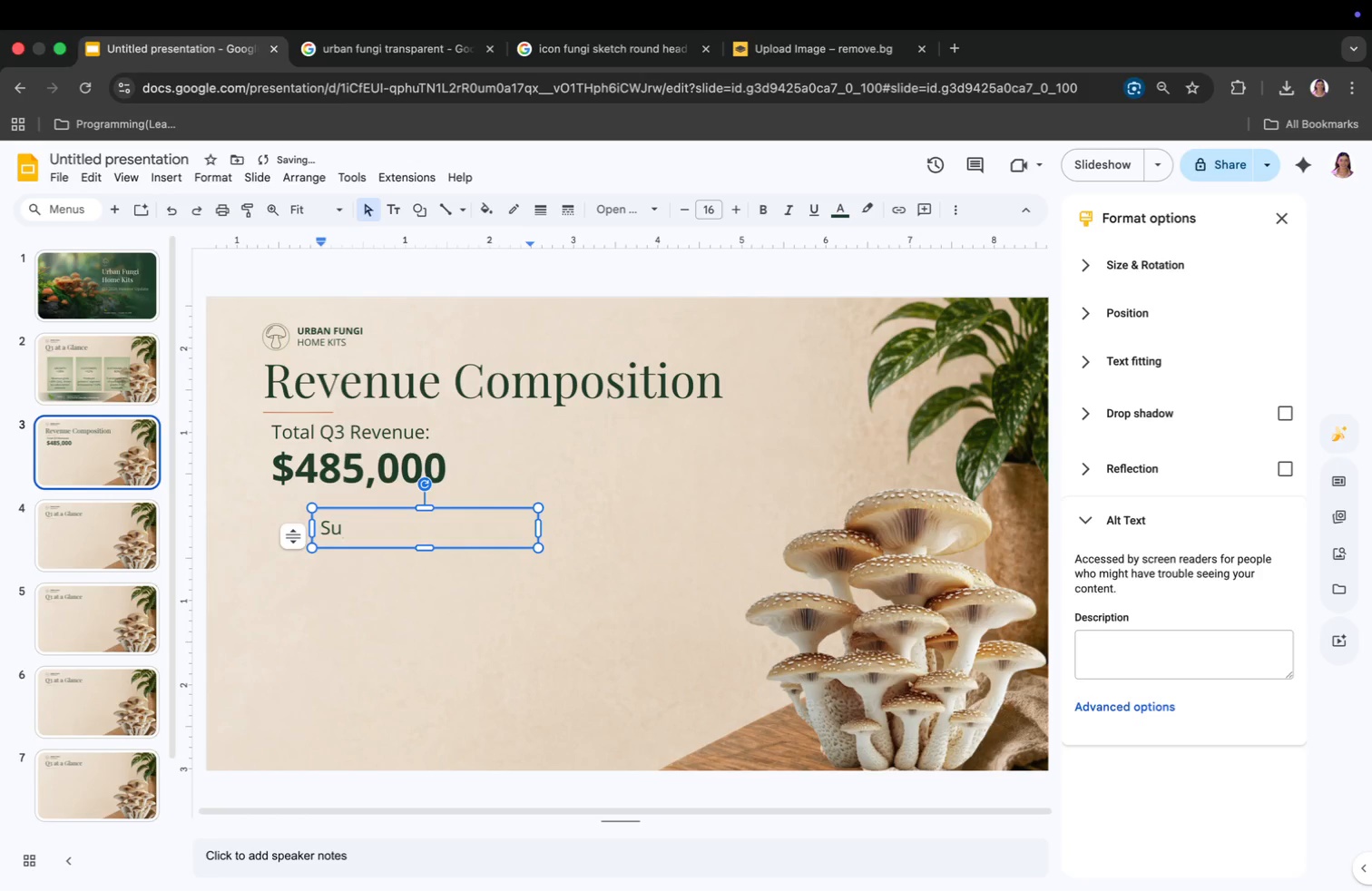 
type(bcription)
 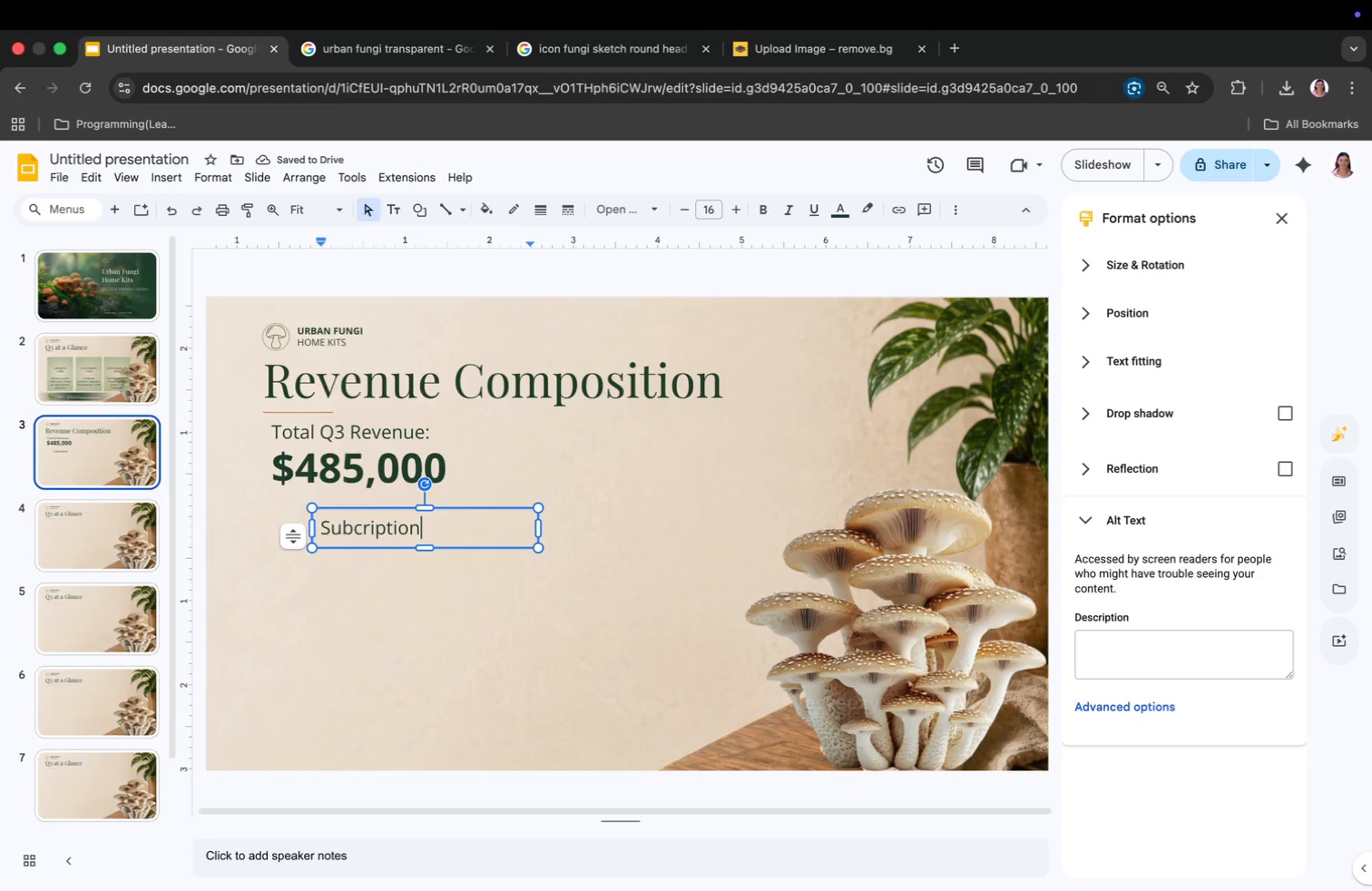 
key(Tab)
 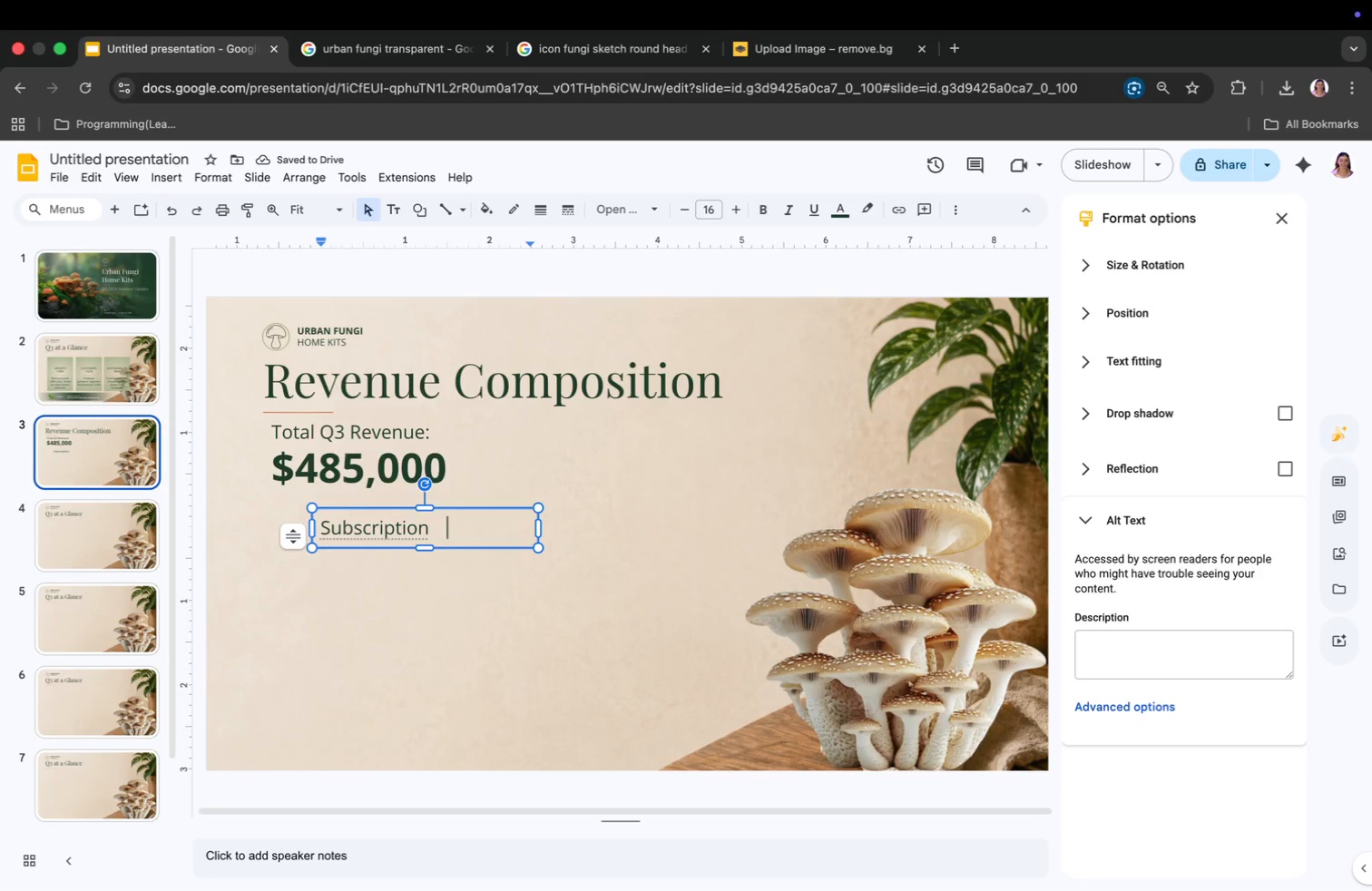 
hold_key(key=ShiftLeft, duration=2.06)
 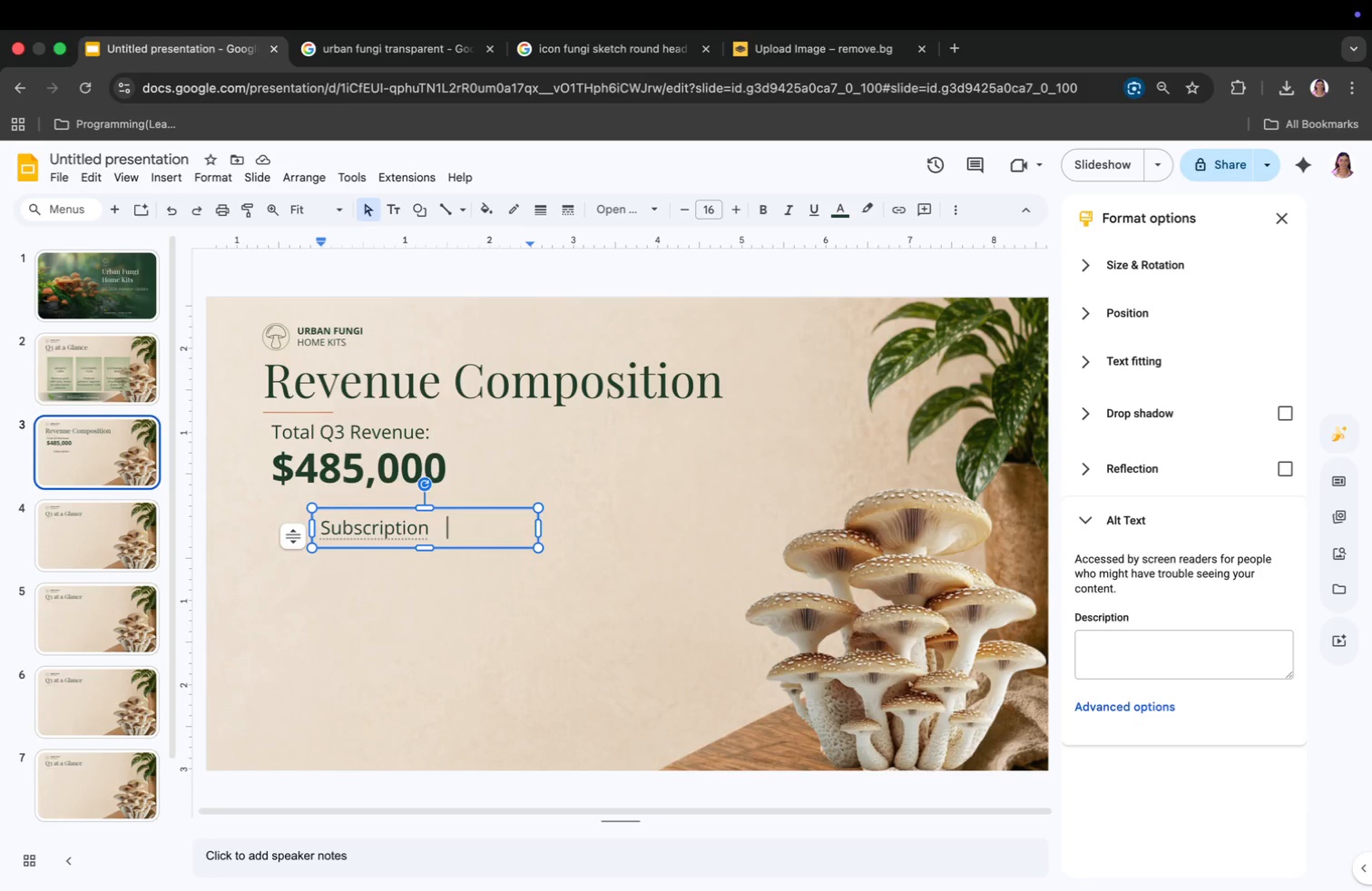 
key(Tab)
 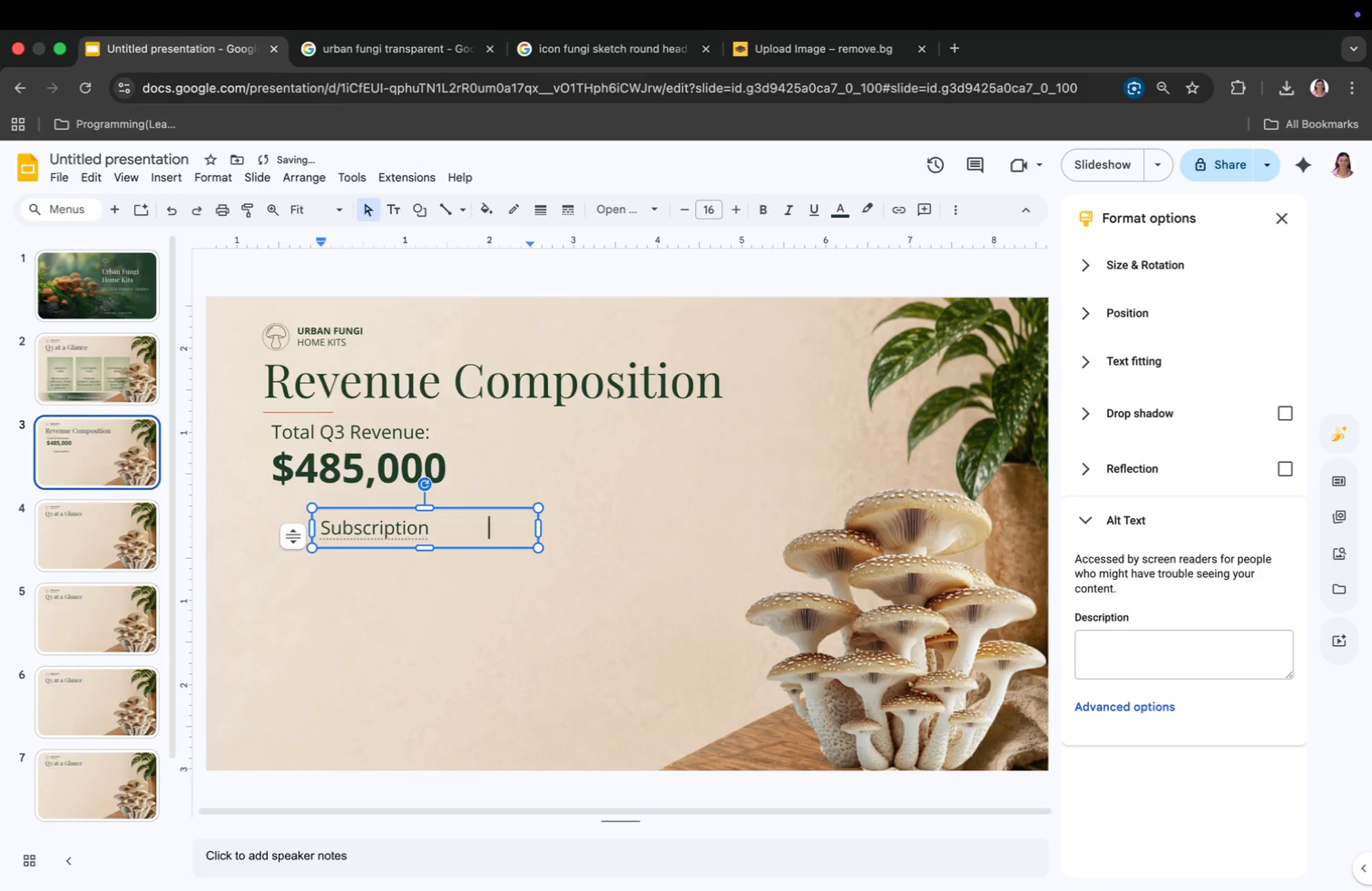 
key(Shift+4)
 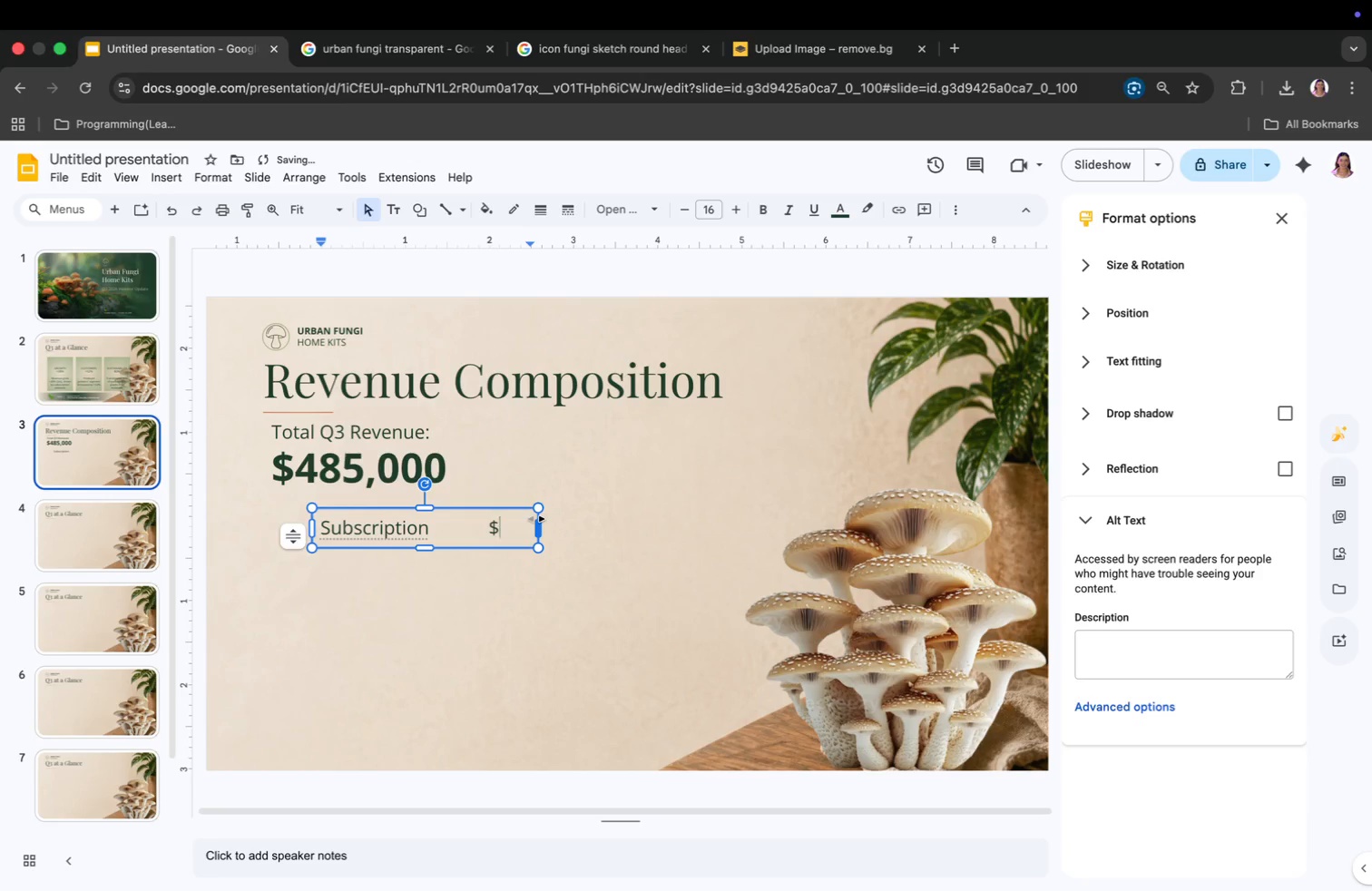 
left_click_drag(start_coordinate=[539, 526], to_coordinate=[628, 534])
 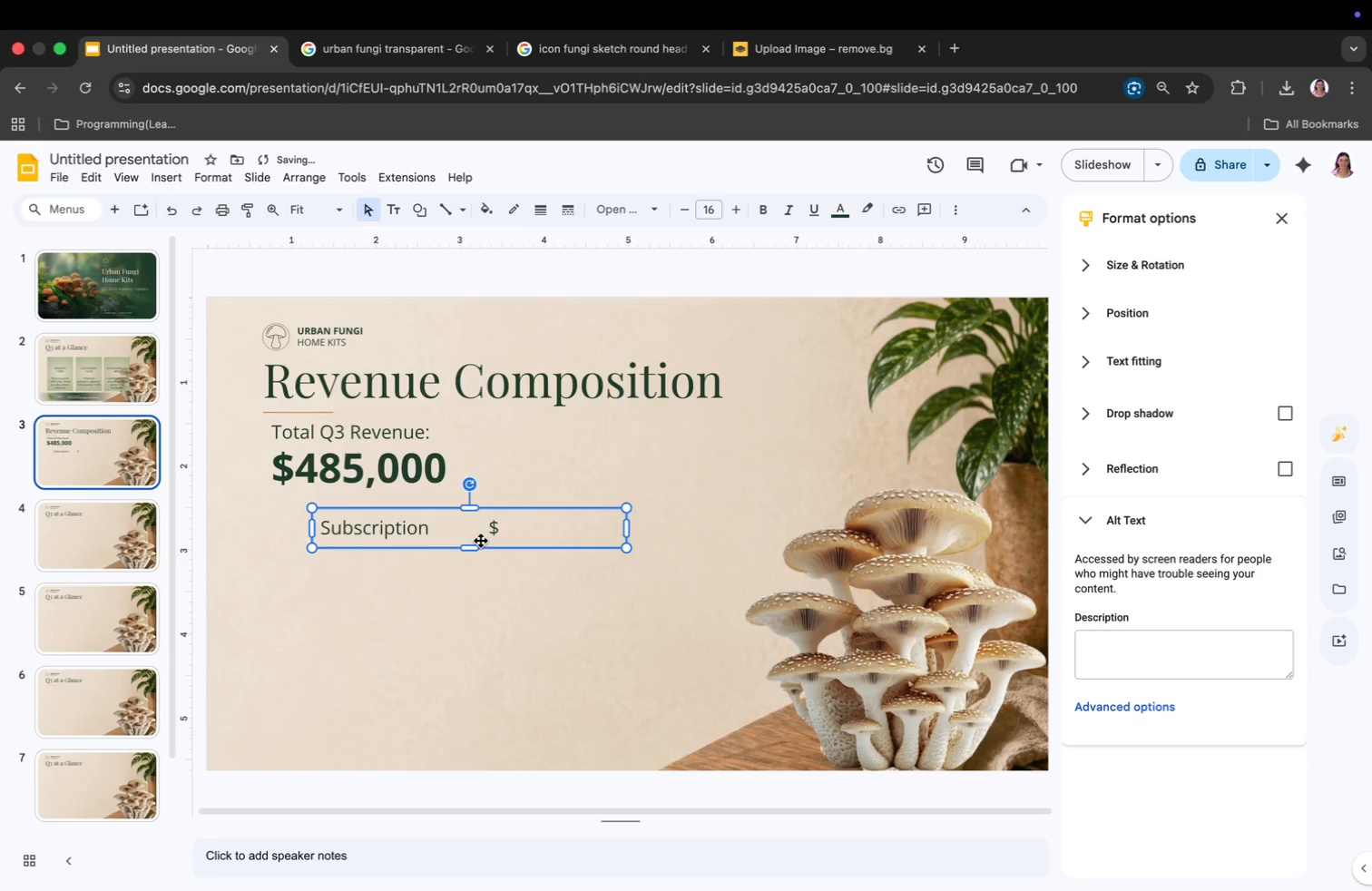 
left_click_drag(start_coordinate=[478, 541], to_coordinate=[438, 539])
 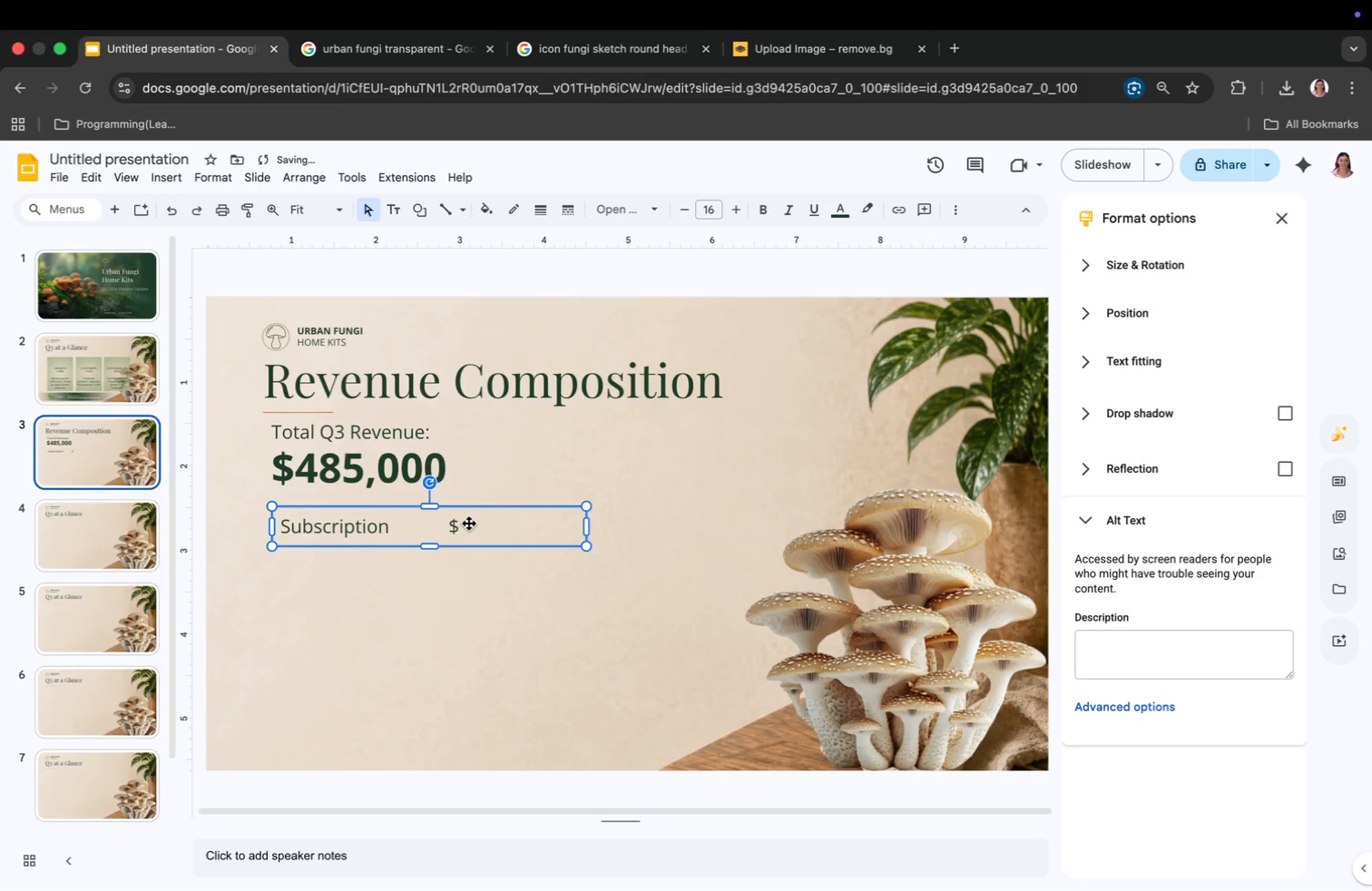 
double_click([469, 524])
 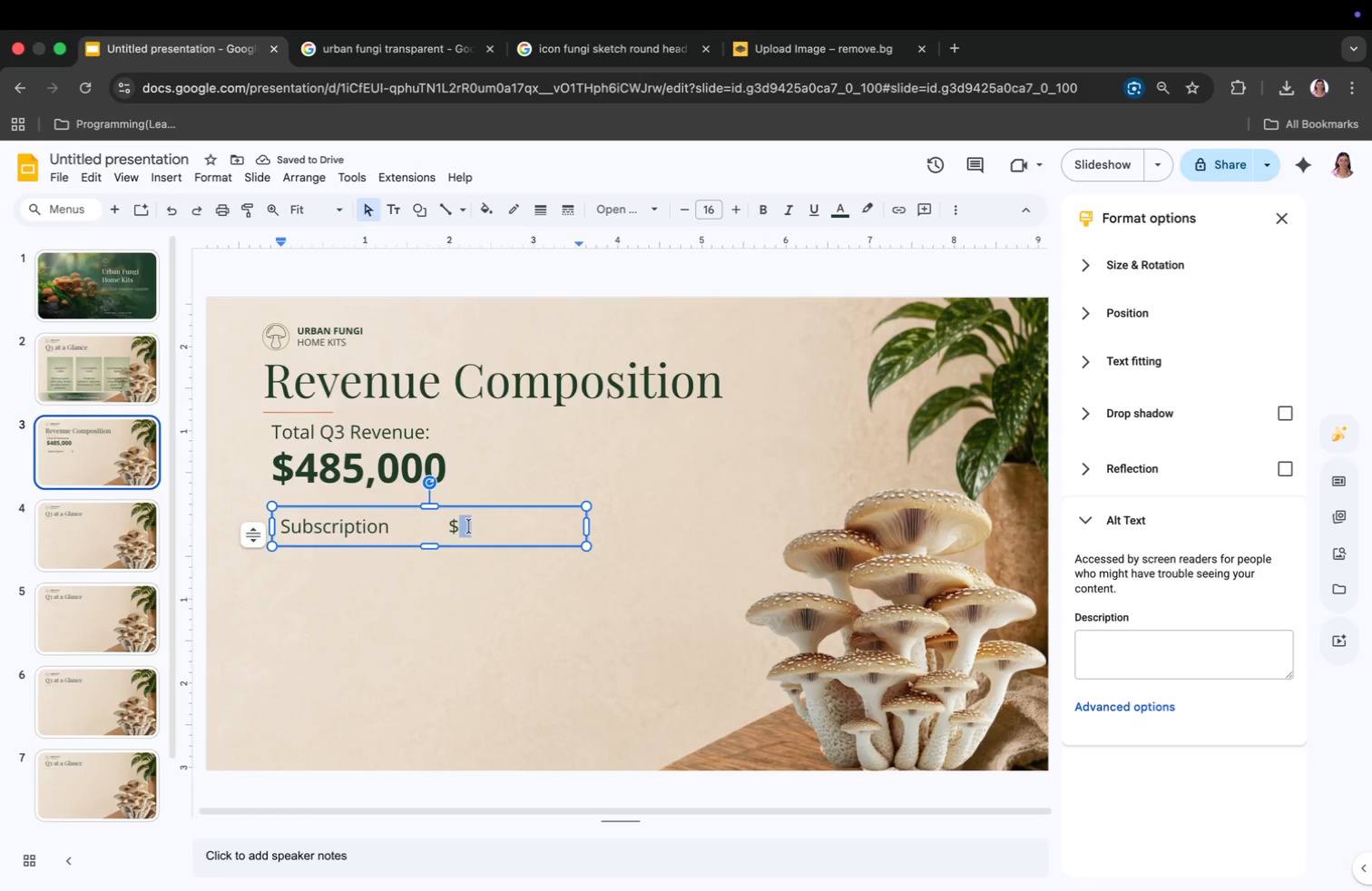 
left_click([493, 533])
 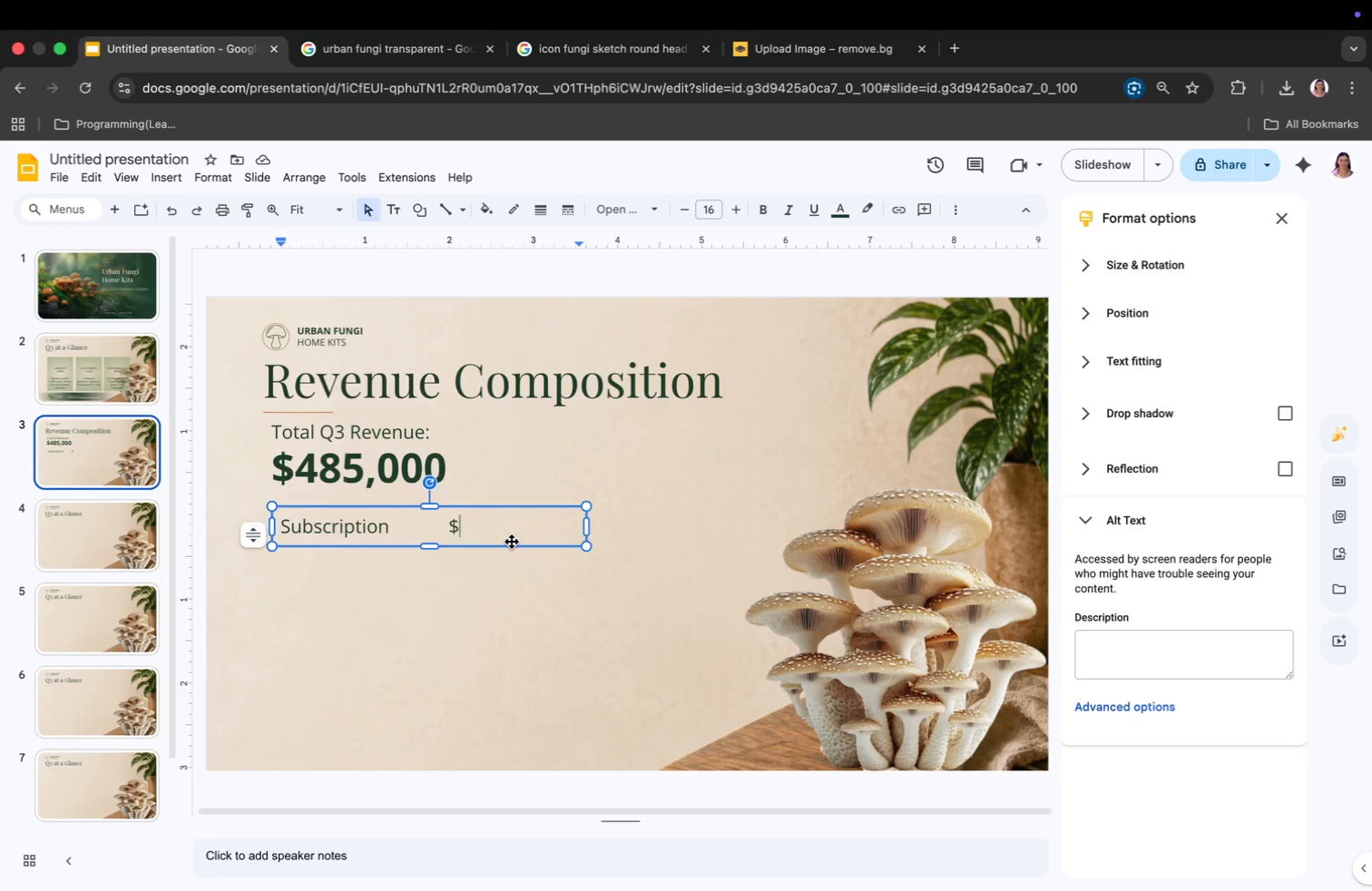 
type(330L)
key(Backspace)
type(K )
key(Backspace)
key(Tab)
type(68%)
 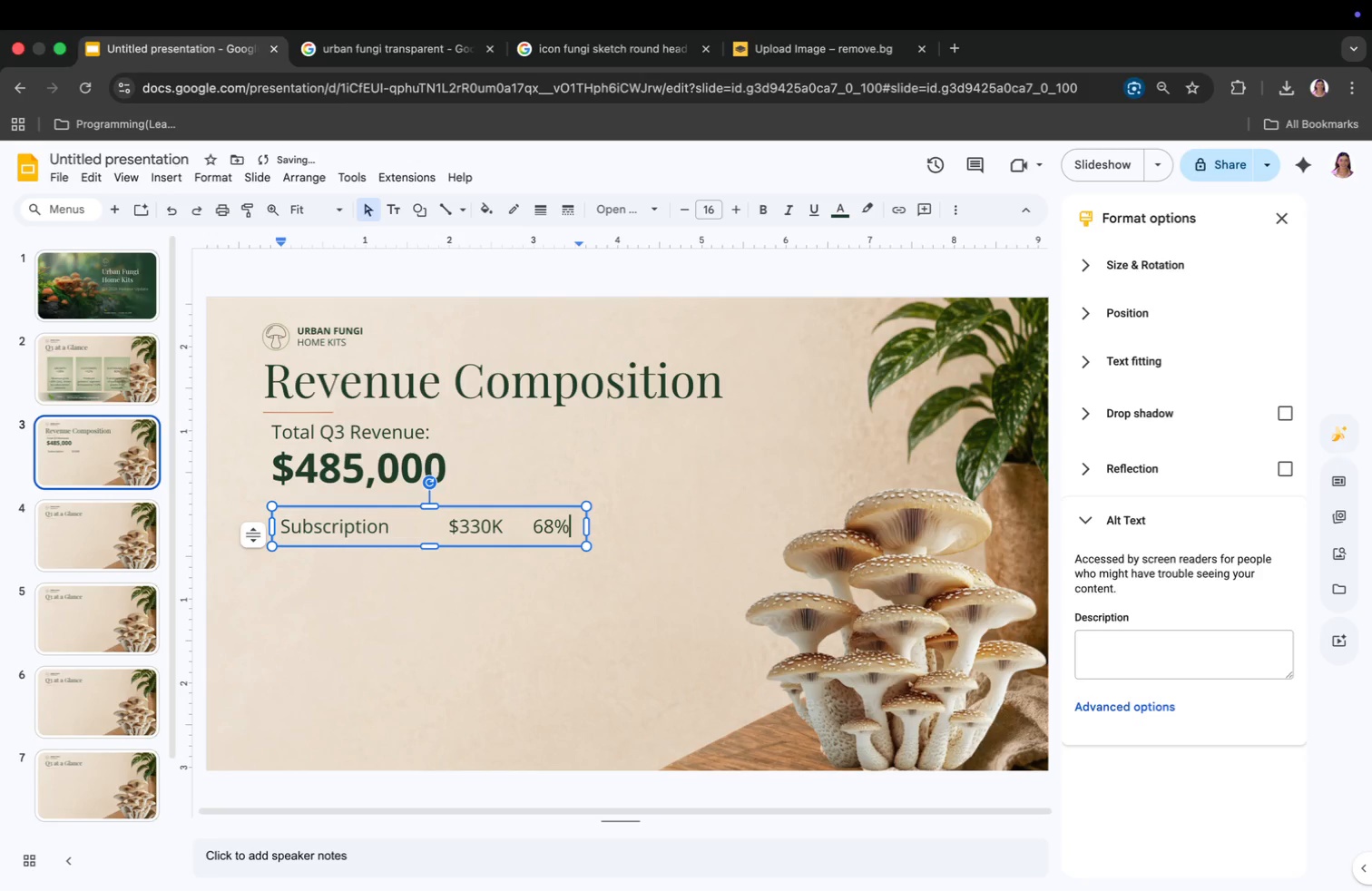 
key(Enter)
 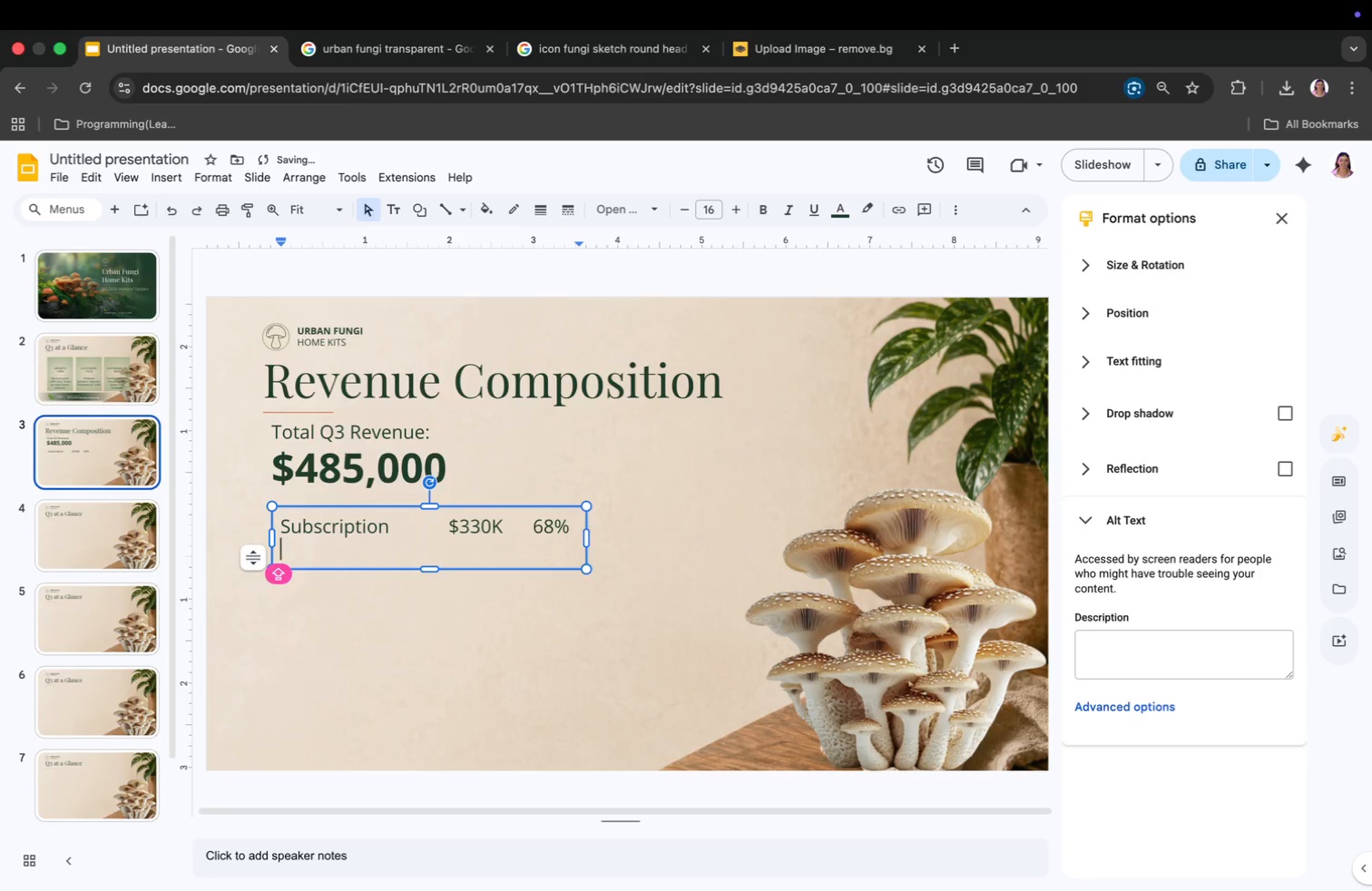 
key(Enter)
 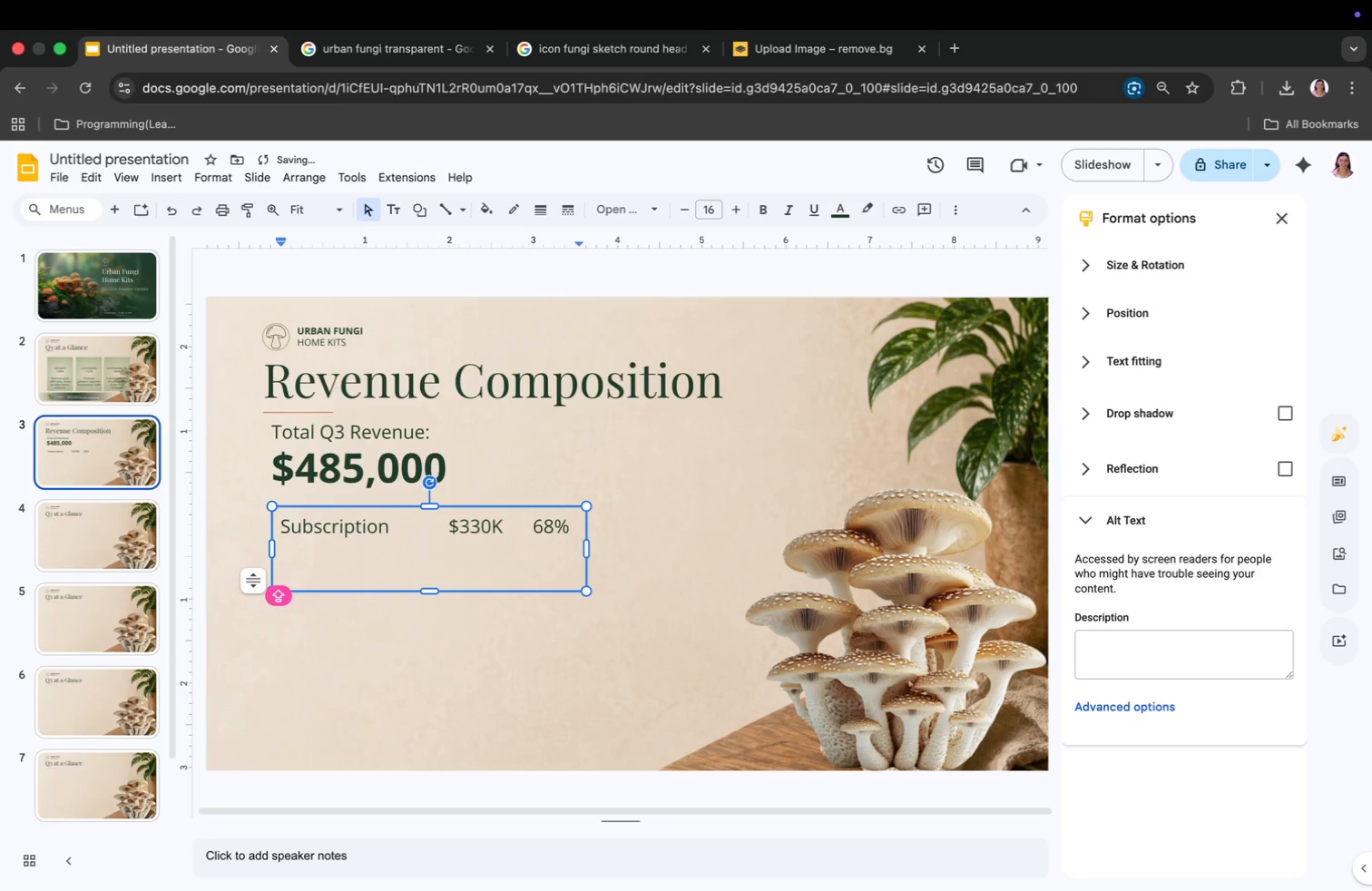 
type(oNE-TI)
key(Backspace)
key(Backspace)
key(Backspace)
key(Backspace)
key(Backspace)
key(Backspace)
type(ONE-TIME kITS)
key(Backspace)
key(Backspace)
key(Backspace)
key(Backspace)
key(Backspace)
key(Backspace)
key(Backspace)
key(Backspace)
key(Backspace)
key(Backspace)
key(Backspace)
key(Backspace)
key(Backspace)
type(One )
key(Backspace)
type(-time Kits)
key(Tab)
key(Tab)
type($120K)
key(Tab)
type(25%)
 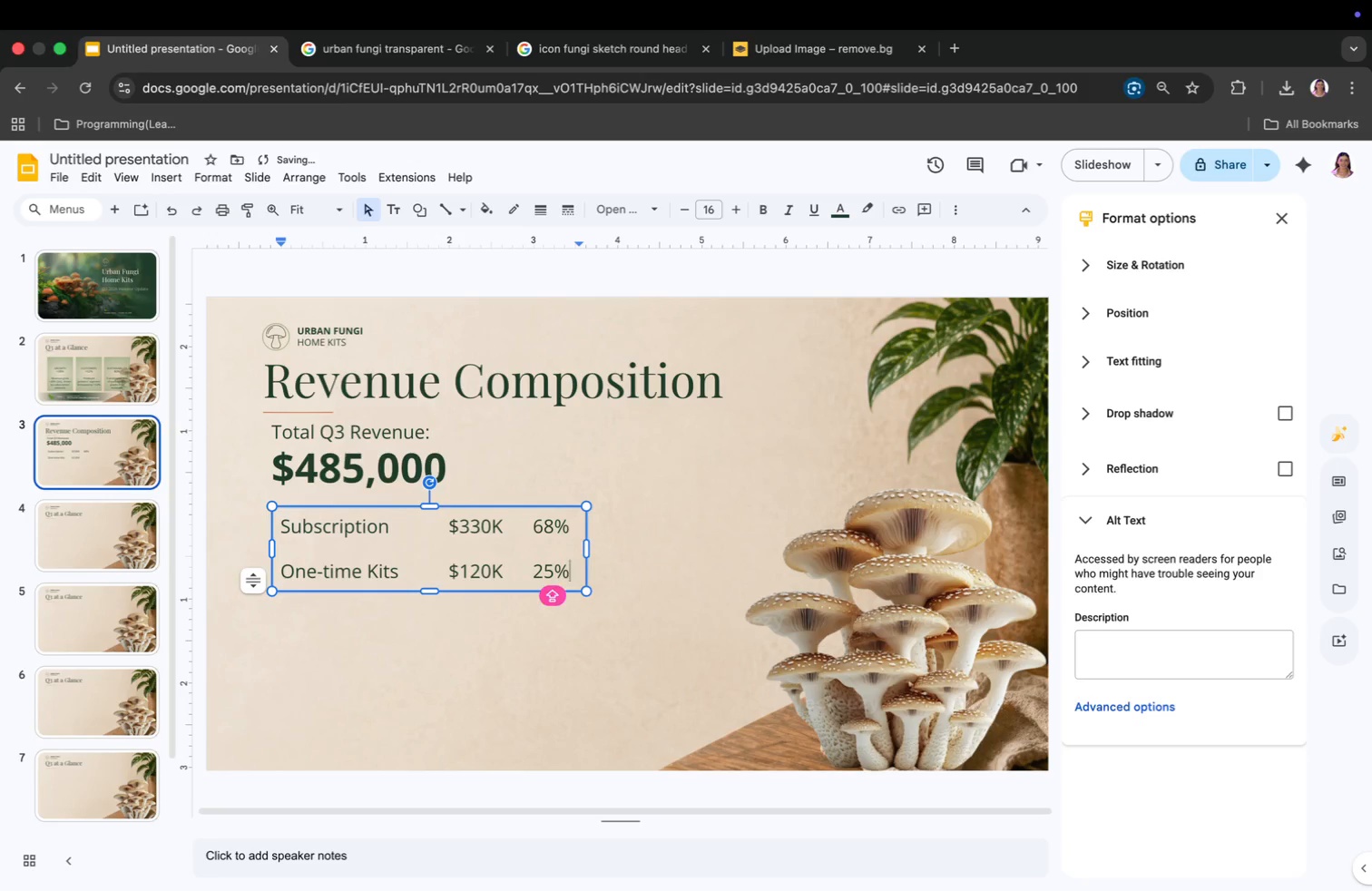 
key(Enter)
 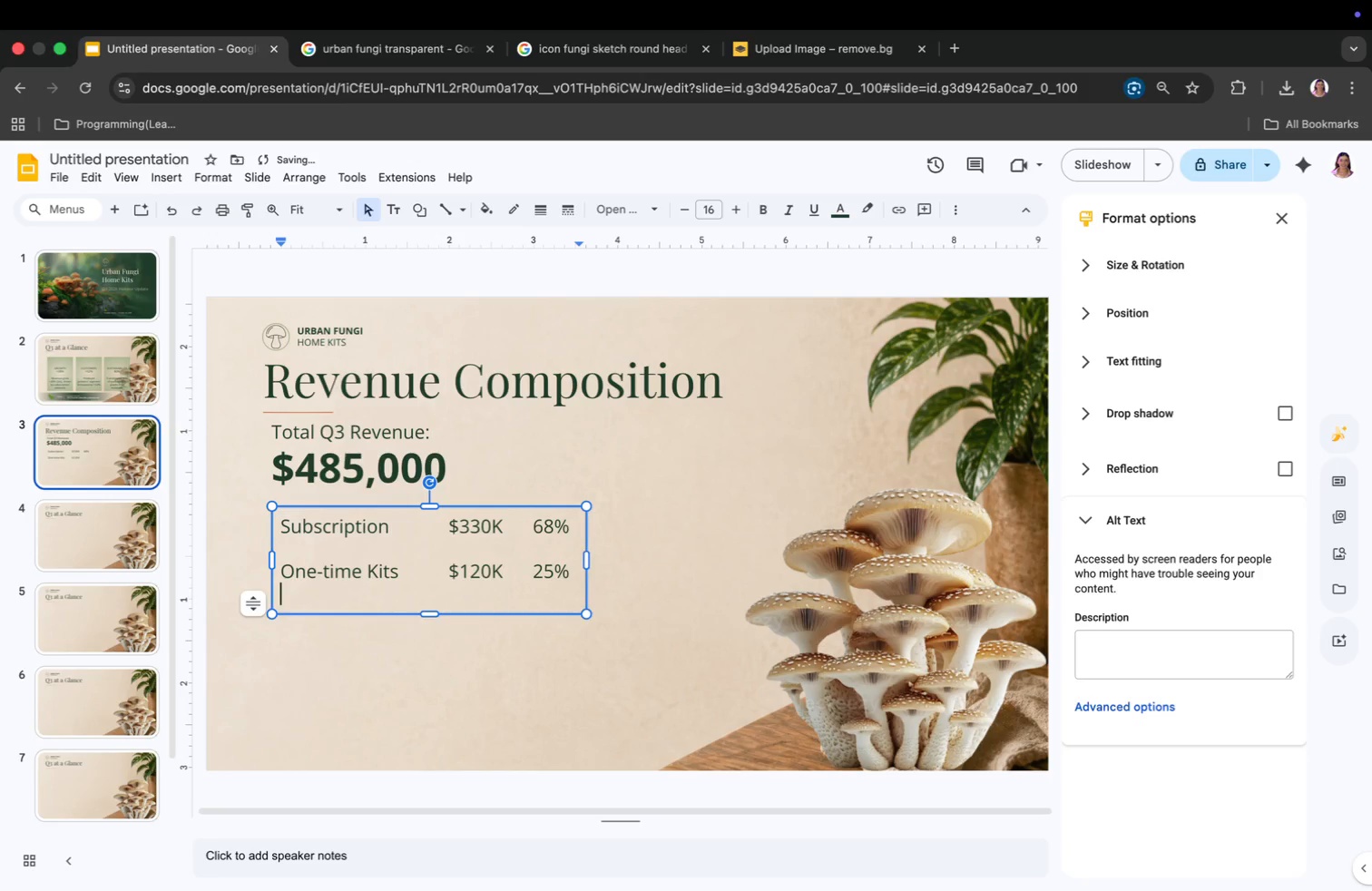 
key(Enter)
 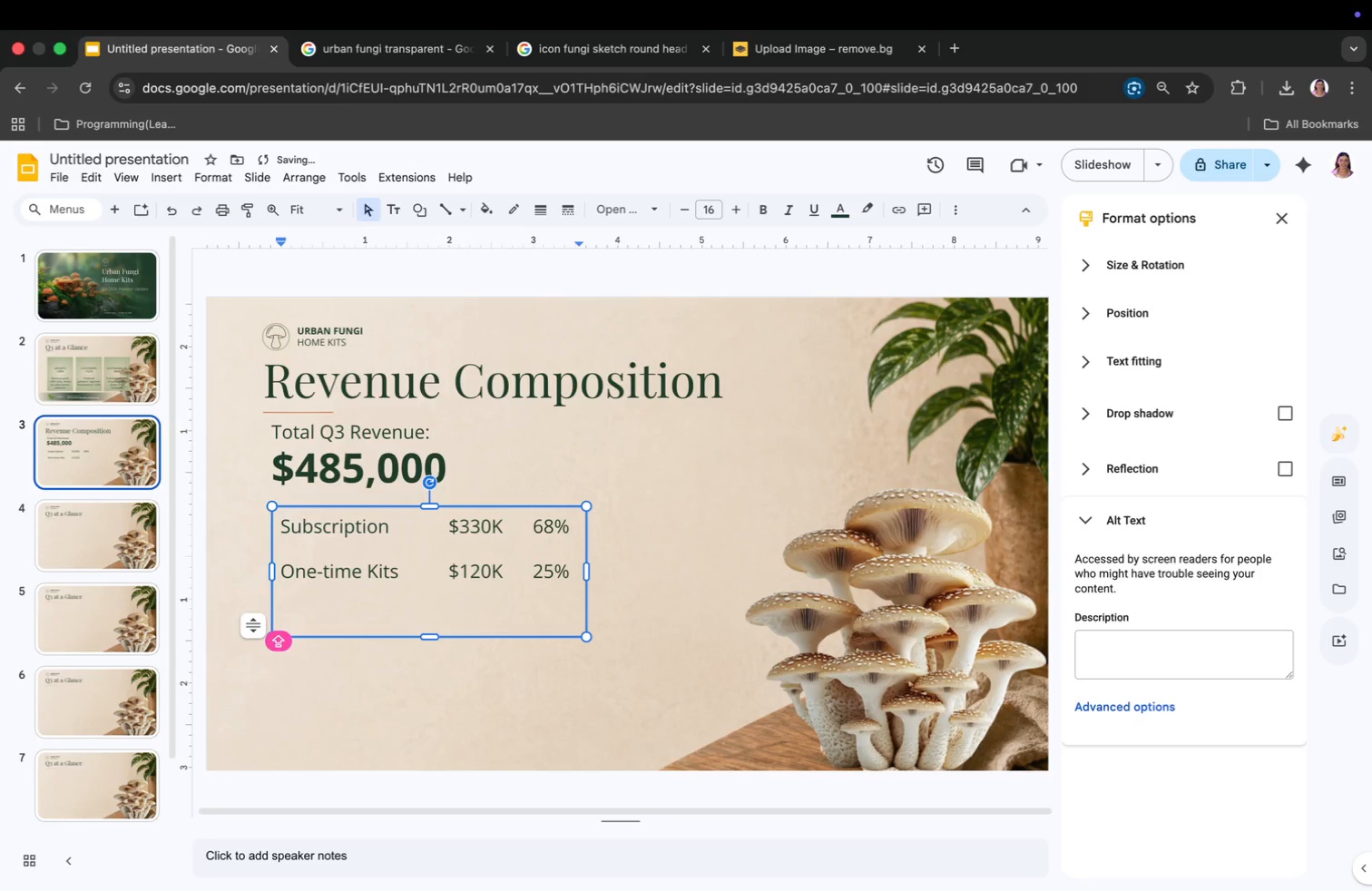 
type(aCCESSORIES 7 )
key(Backspace)
key(Backspace)
key(Backspace)
key(Backspace)
key(Backspace)
key(Backspace)
key(Backspace)
key(Backspace)
key(Backspace)
key(Backspace)
key(Backspace)
key(Backspace)
key(Backspace)
key(Backspace)
type(Accessories 7)
key(Backspace)
type(7)
key(Backspace)
type(8)
key(Backspace)
type(7)
key(Backspace)
type(7)
key(Backspace)
type(&)
 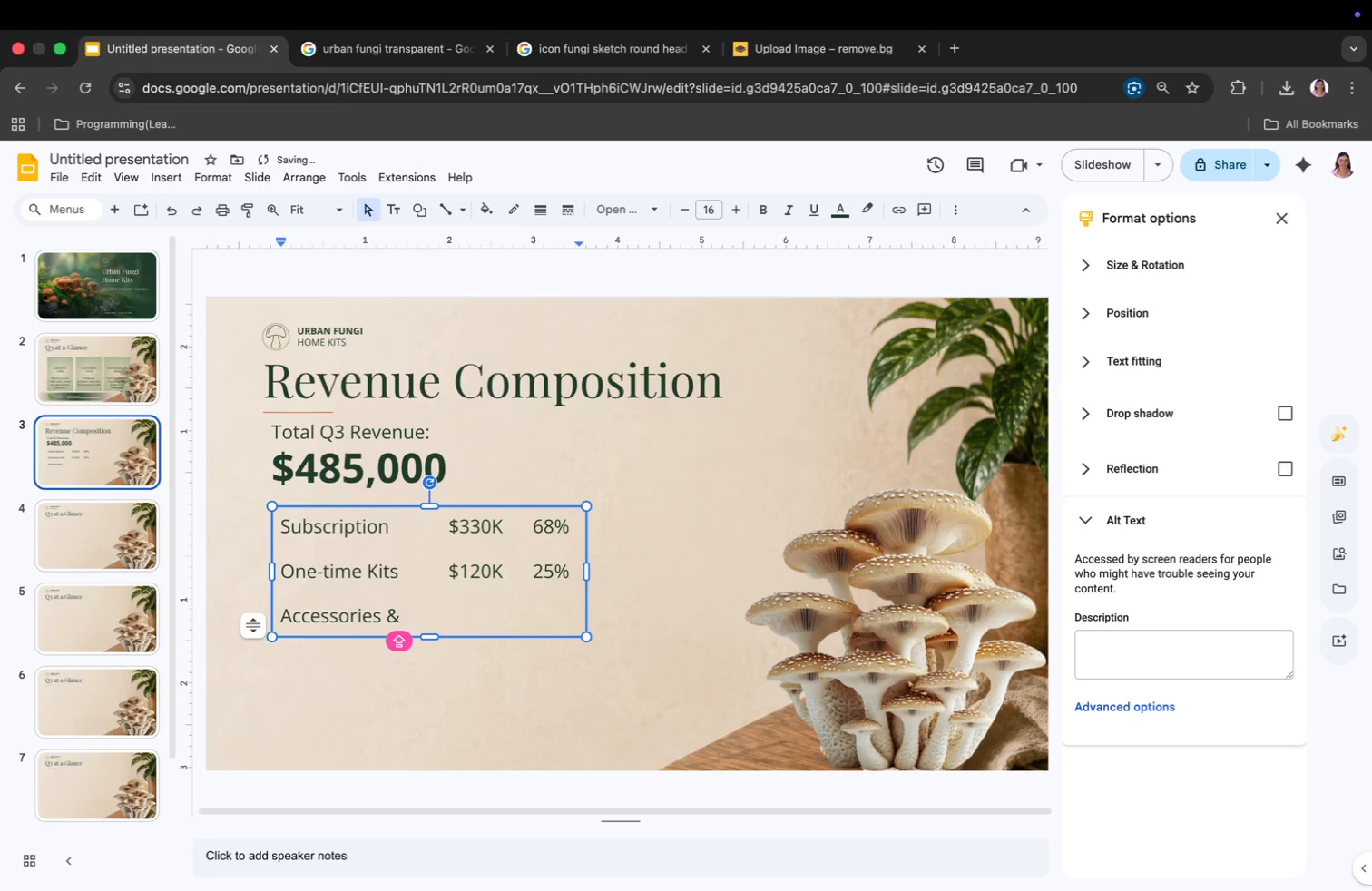 
 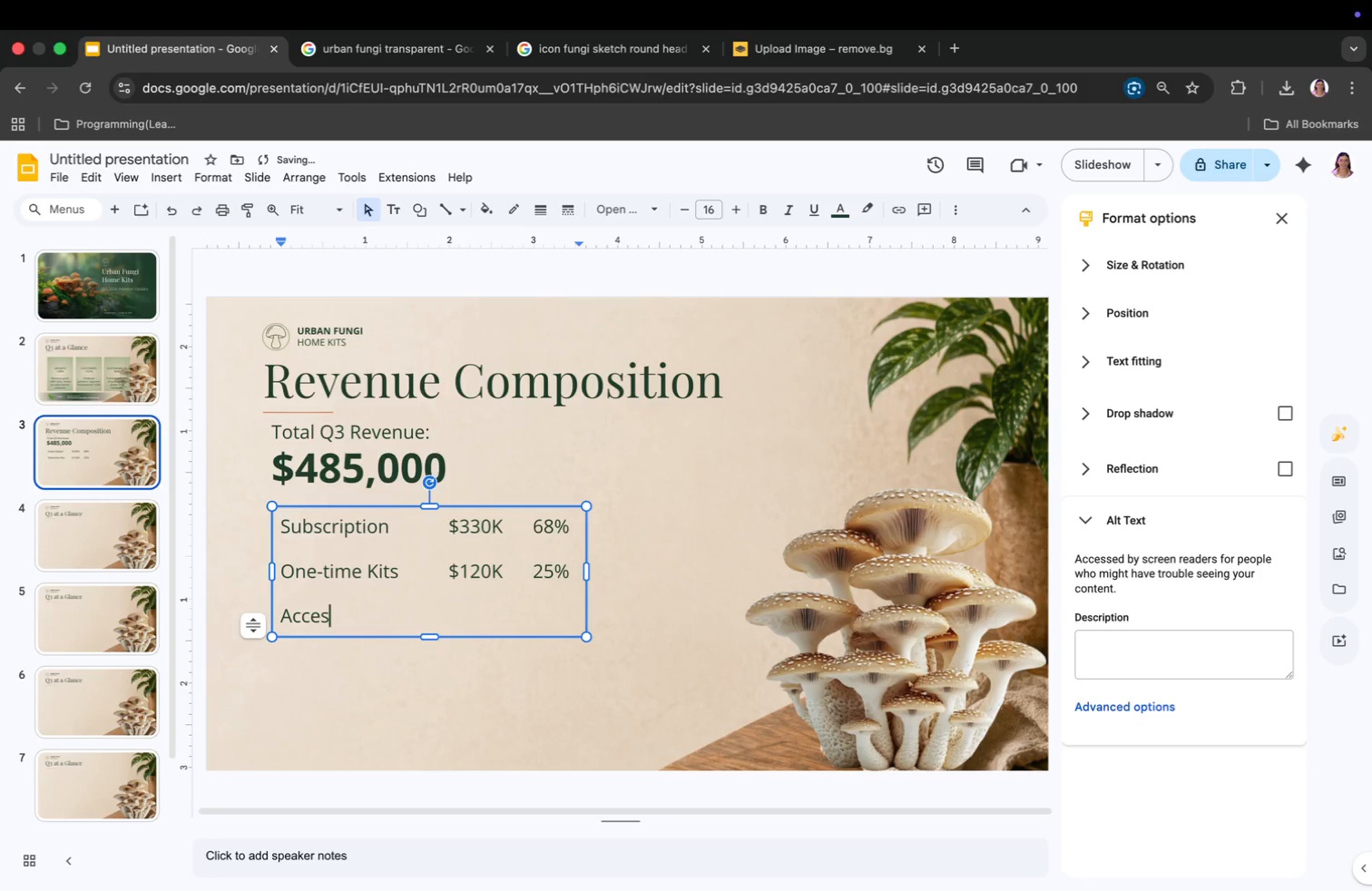 
hold_key(key=CapsLock, duration=1.86)
 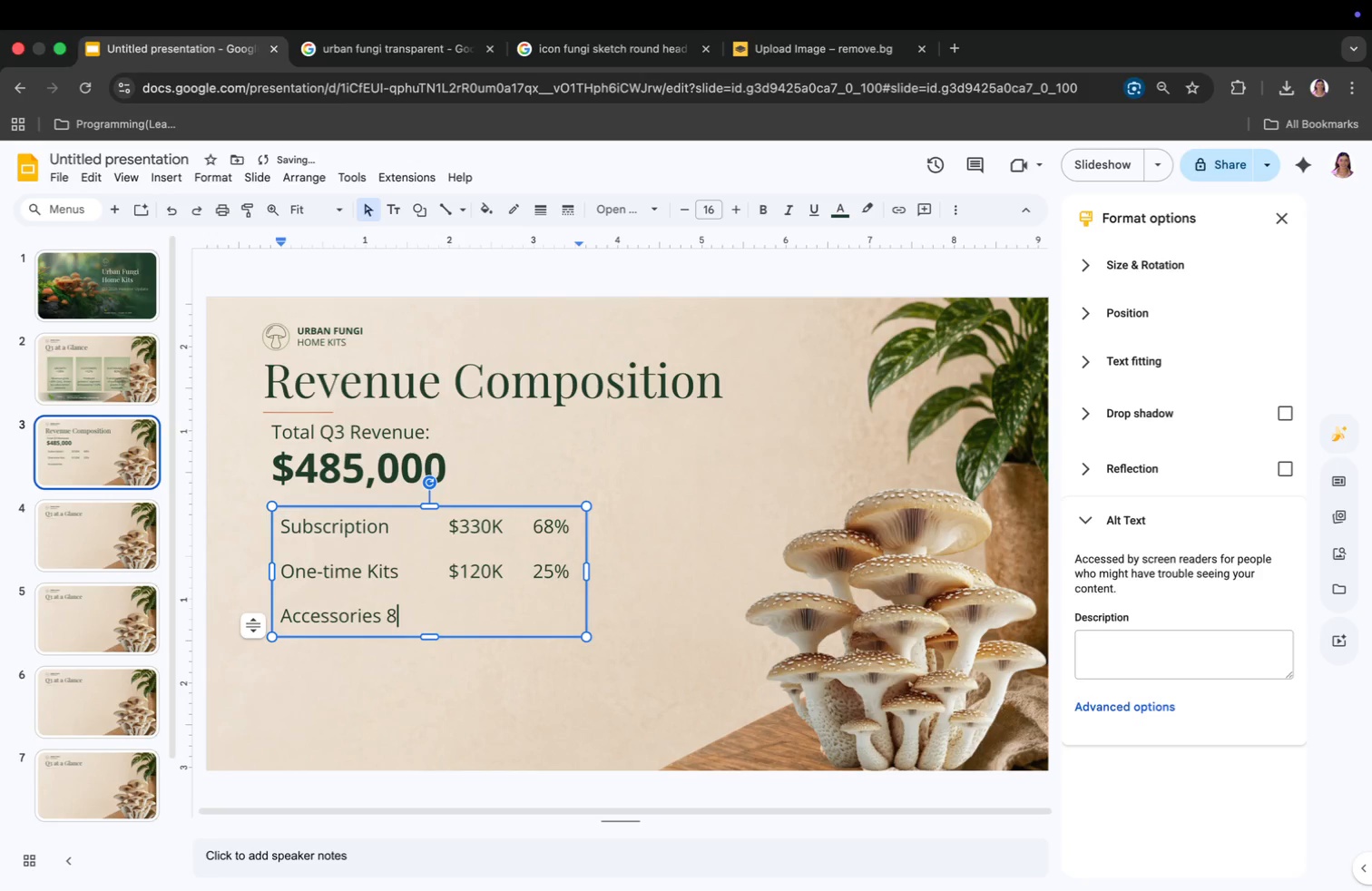 
wait(7.5)
 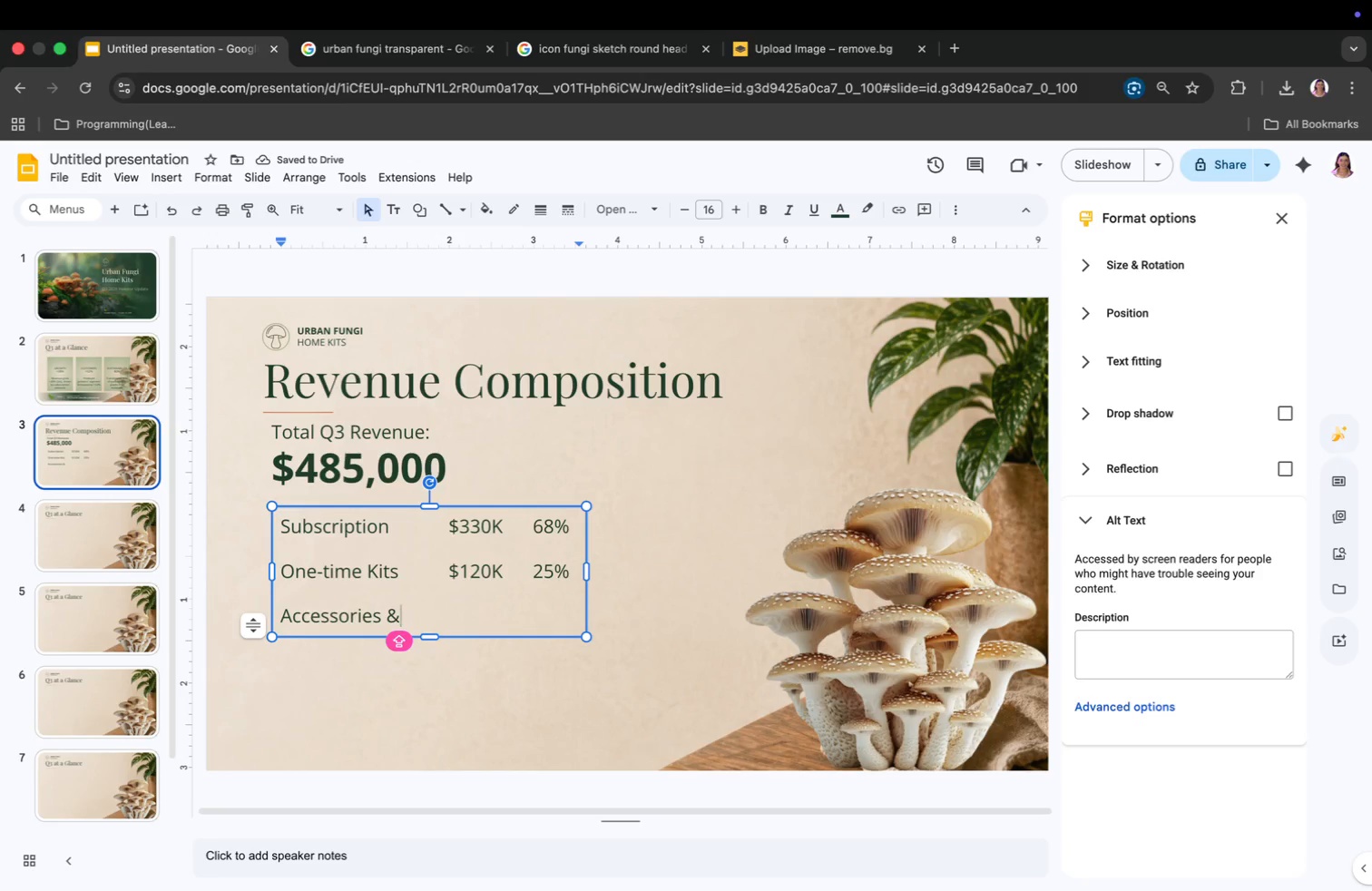 
key(Tab)
 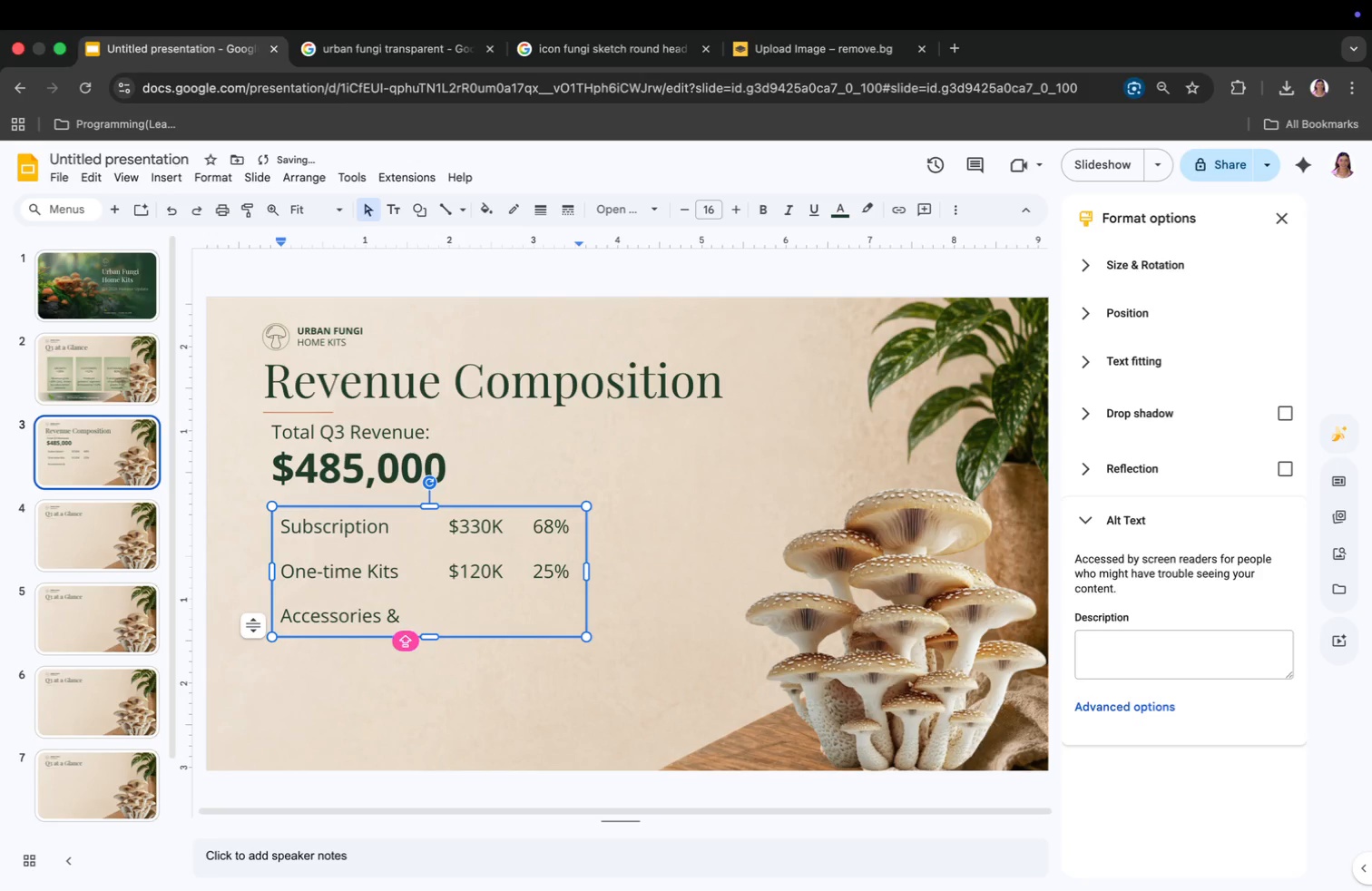 
key(Tab)
 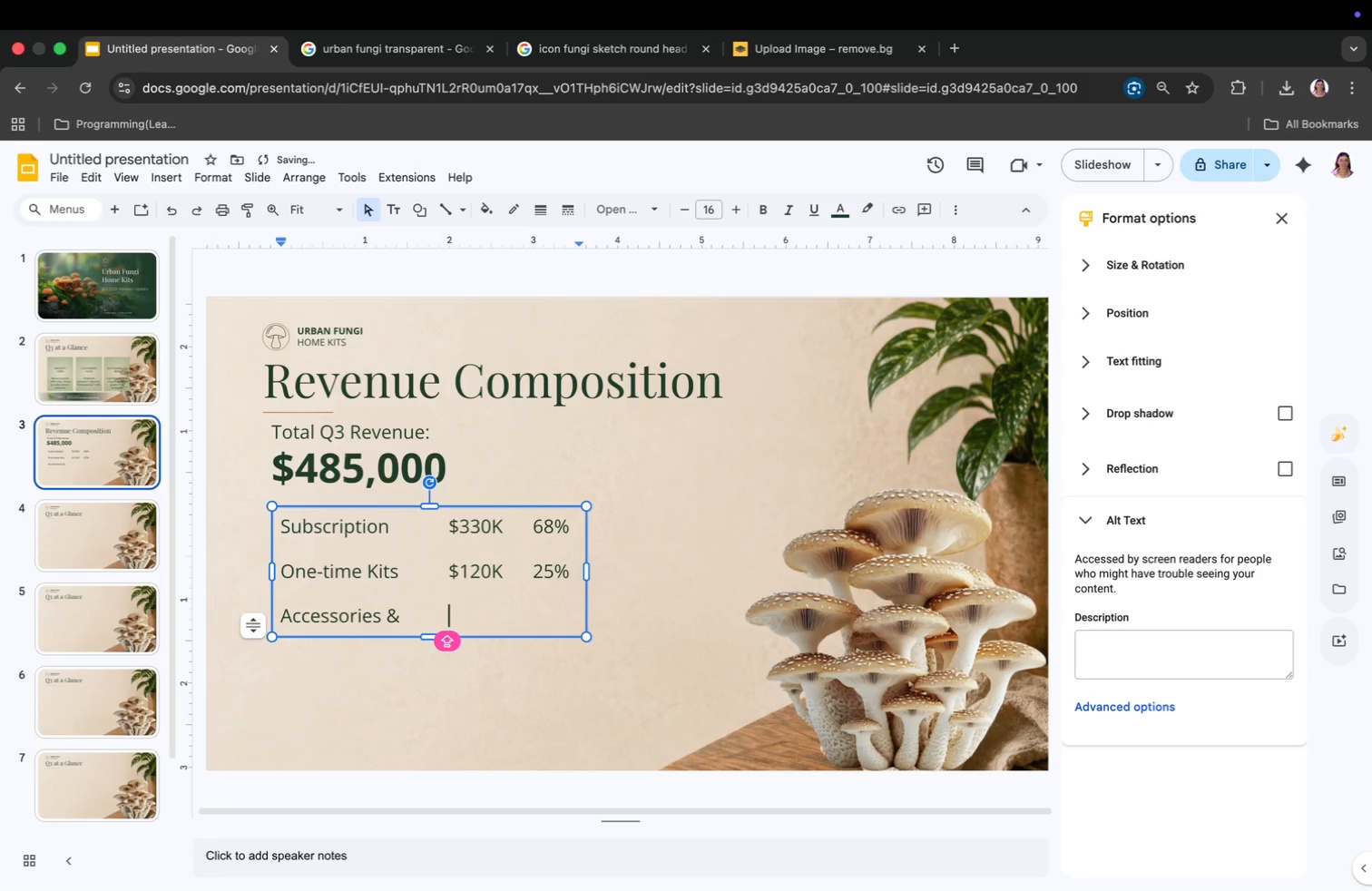 
hold_key(key=ShiftLeft, duration=1.46)
 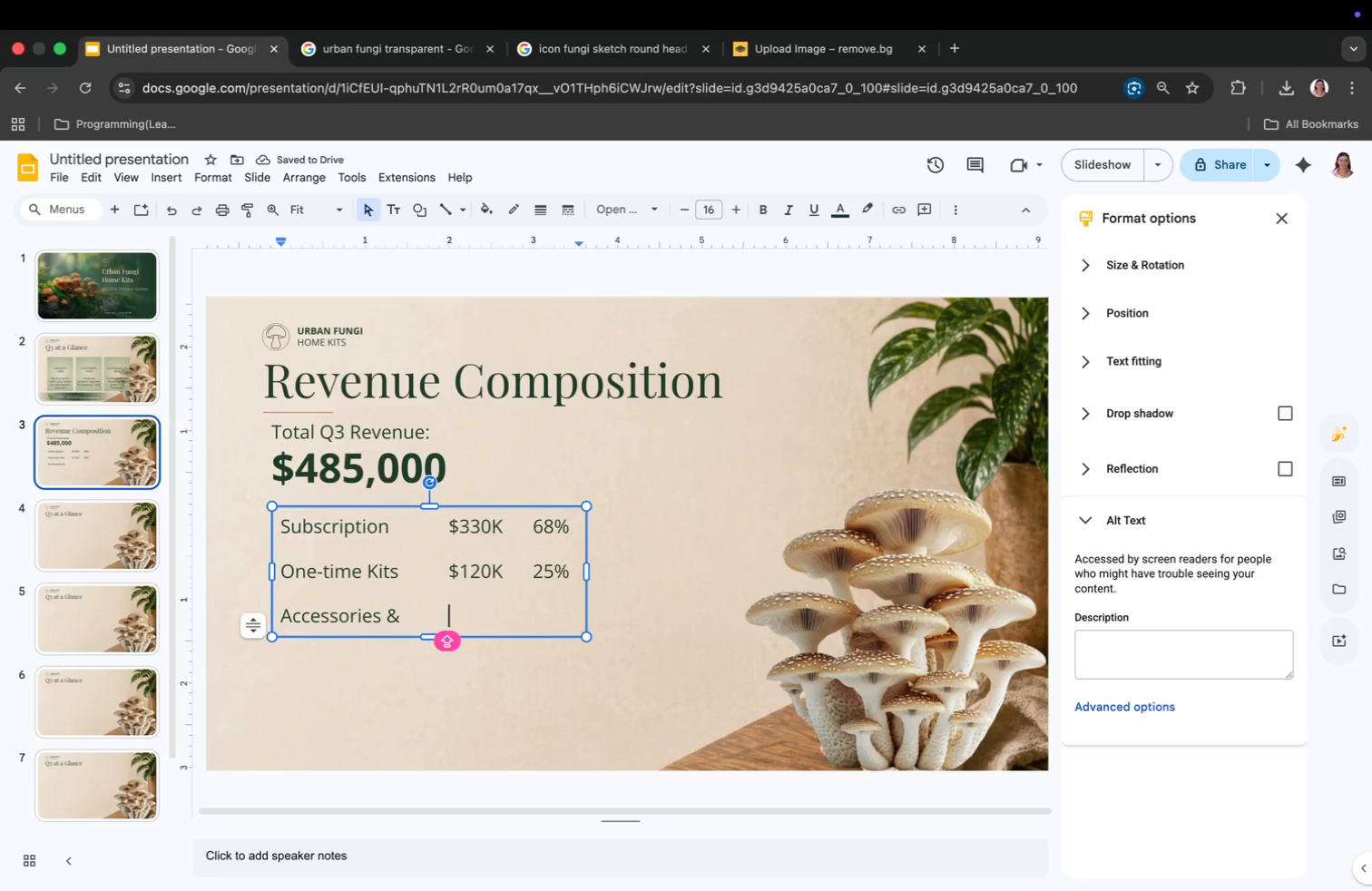 
type(435k)
key(Backspace)
key(Backspace)
key(Backspace)
key(Backspace)
type($35k)
key(Backspace)
type(K)
key(Tab)
key(Tab)
key(Backspace)
type(7%)
 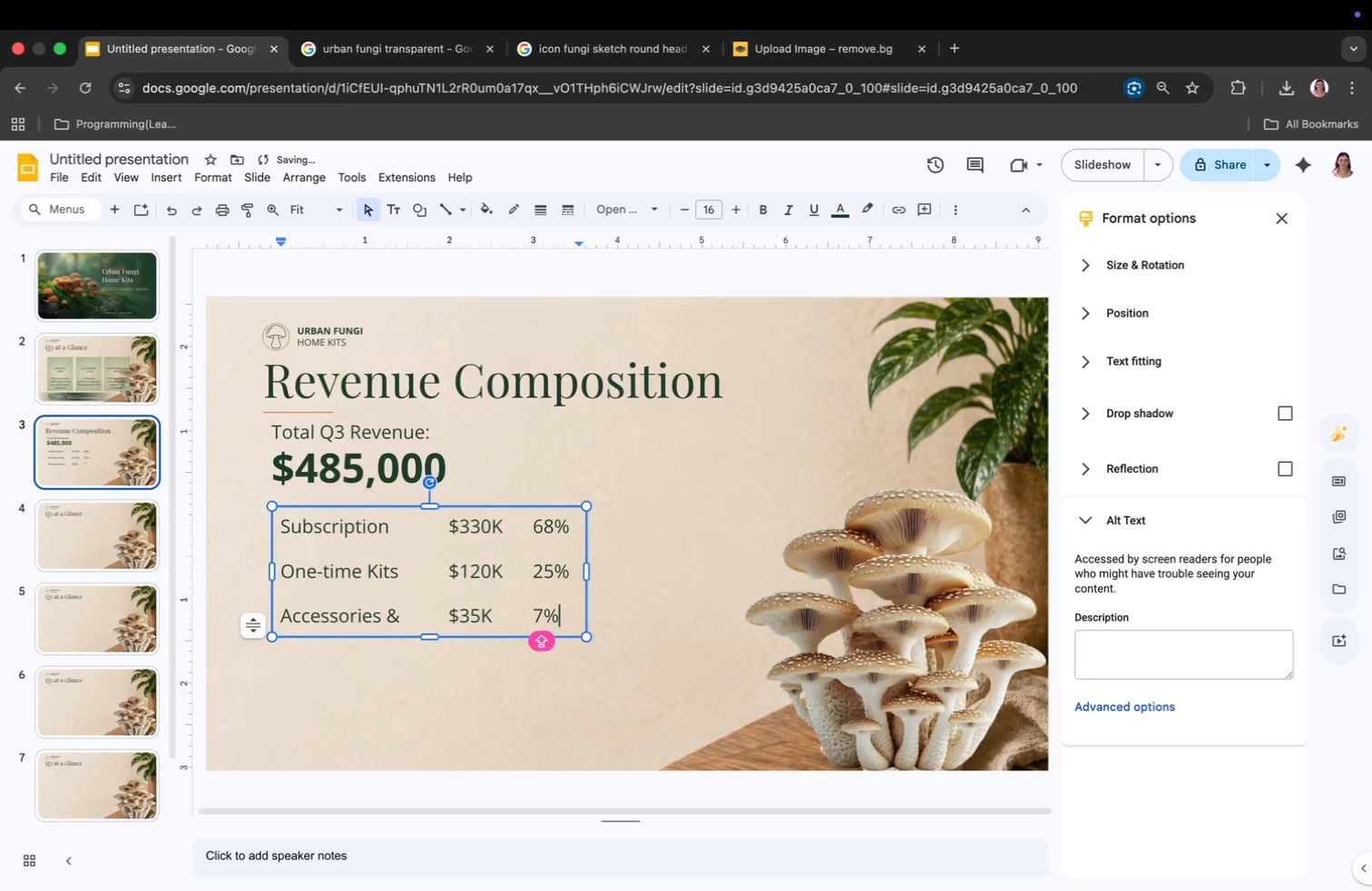 
key(Enter)
 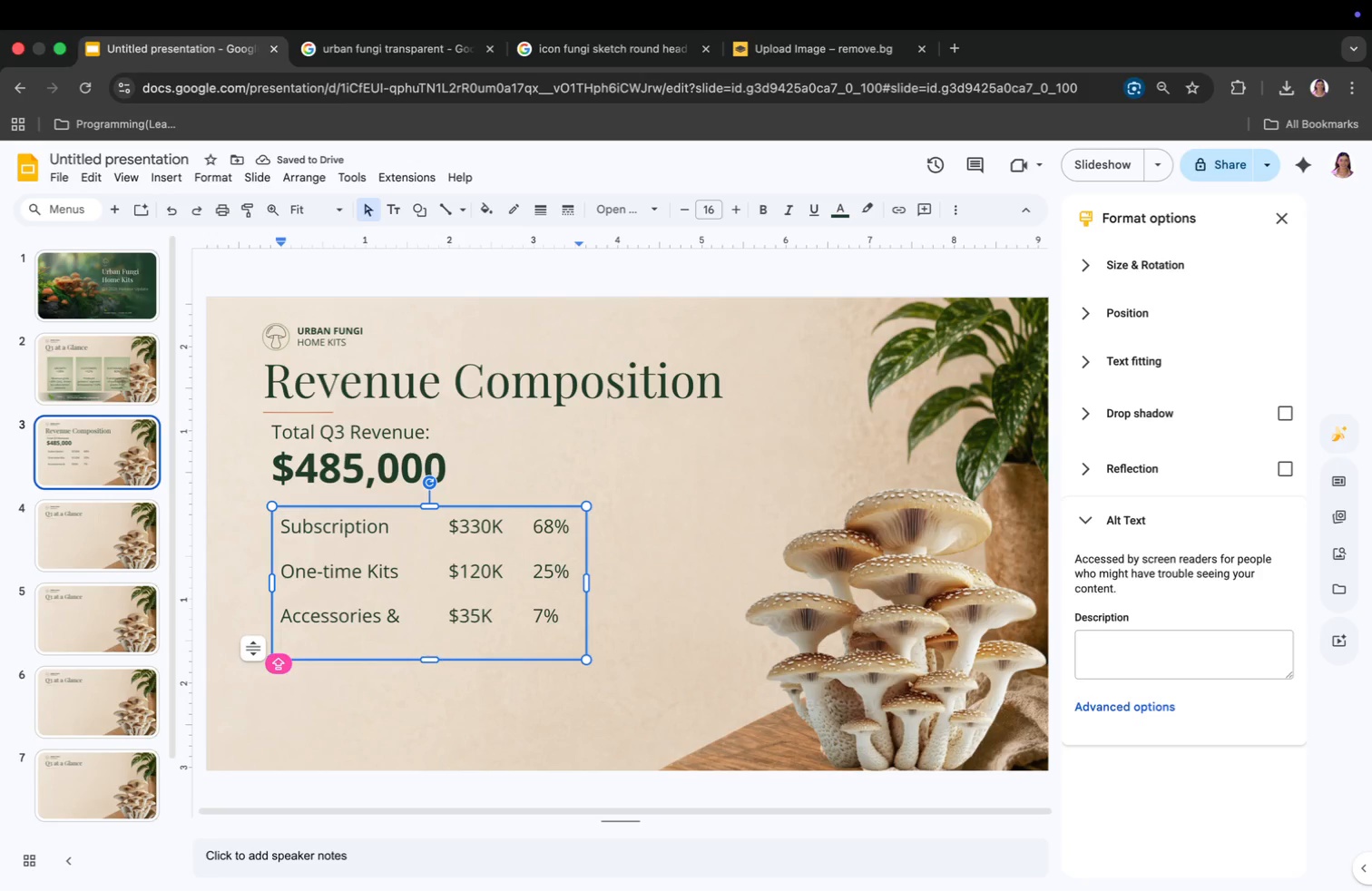 
type(ADD)
key(Backspace)
key(Backspace)
type(dd-ons)
 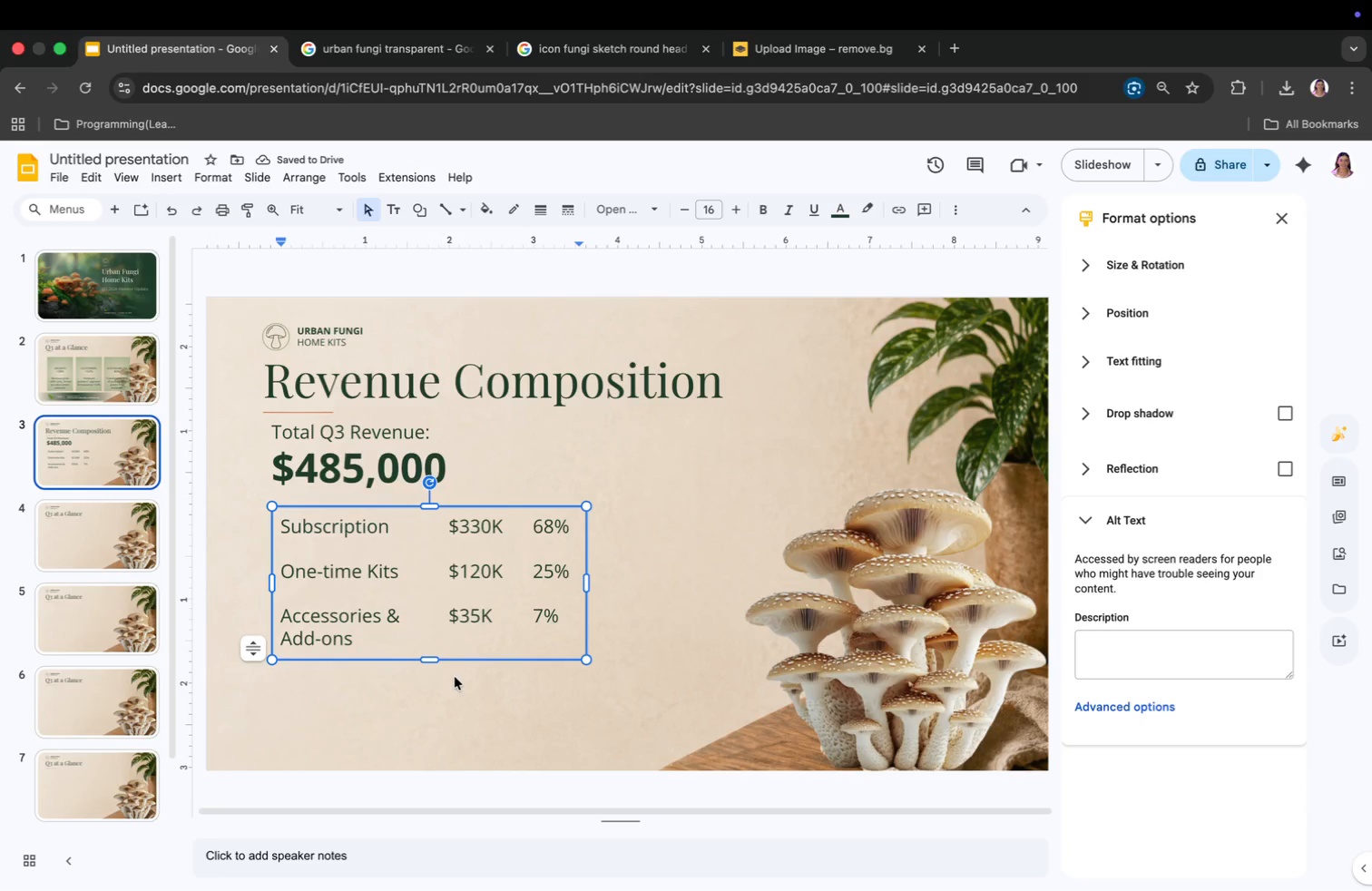 
wait(9.06)
 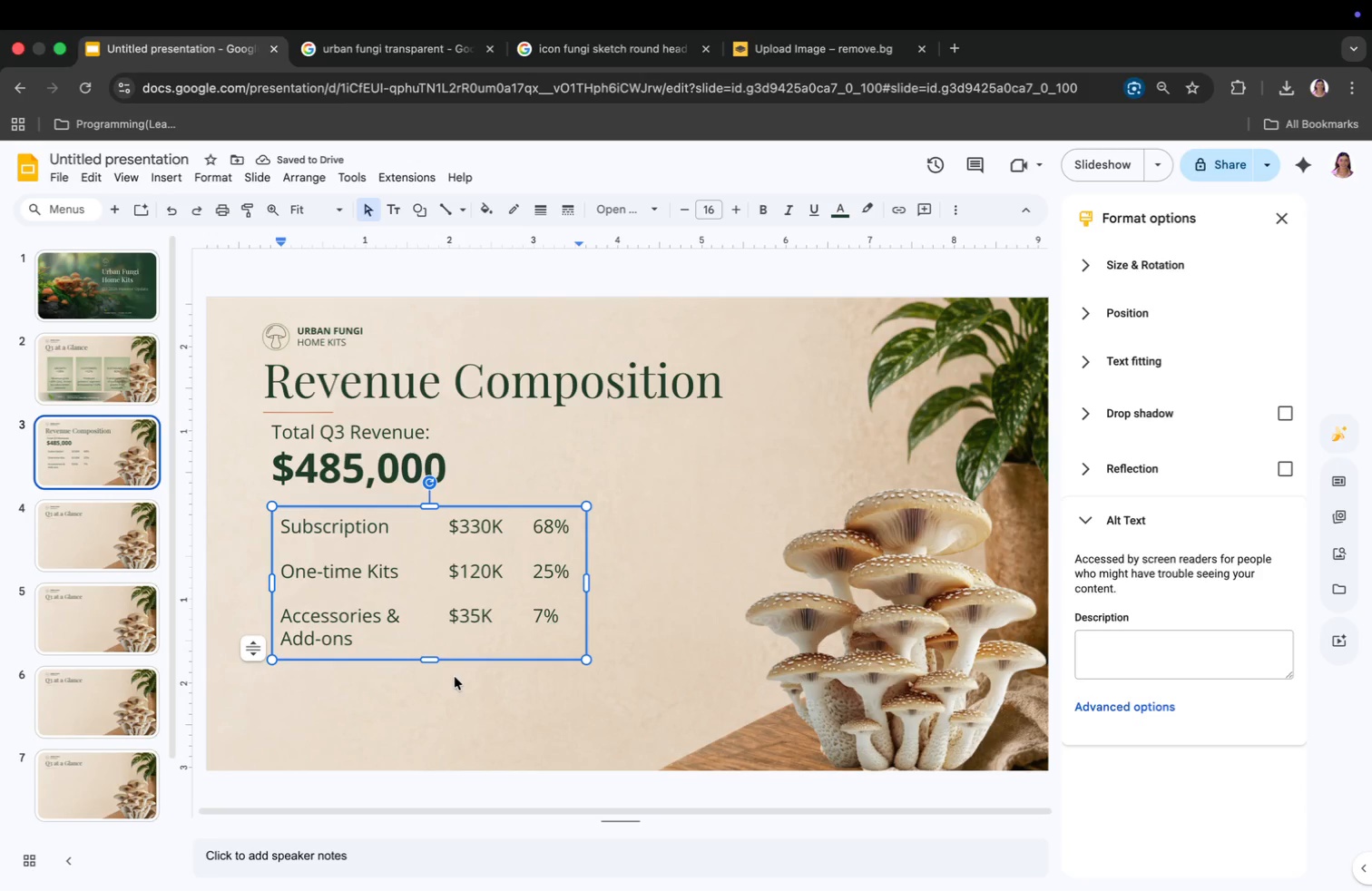 
left_click([505, 714])
 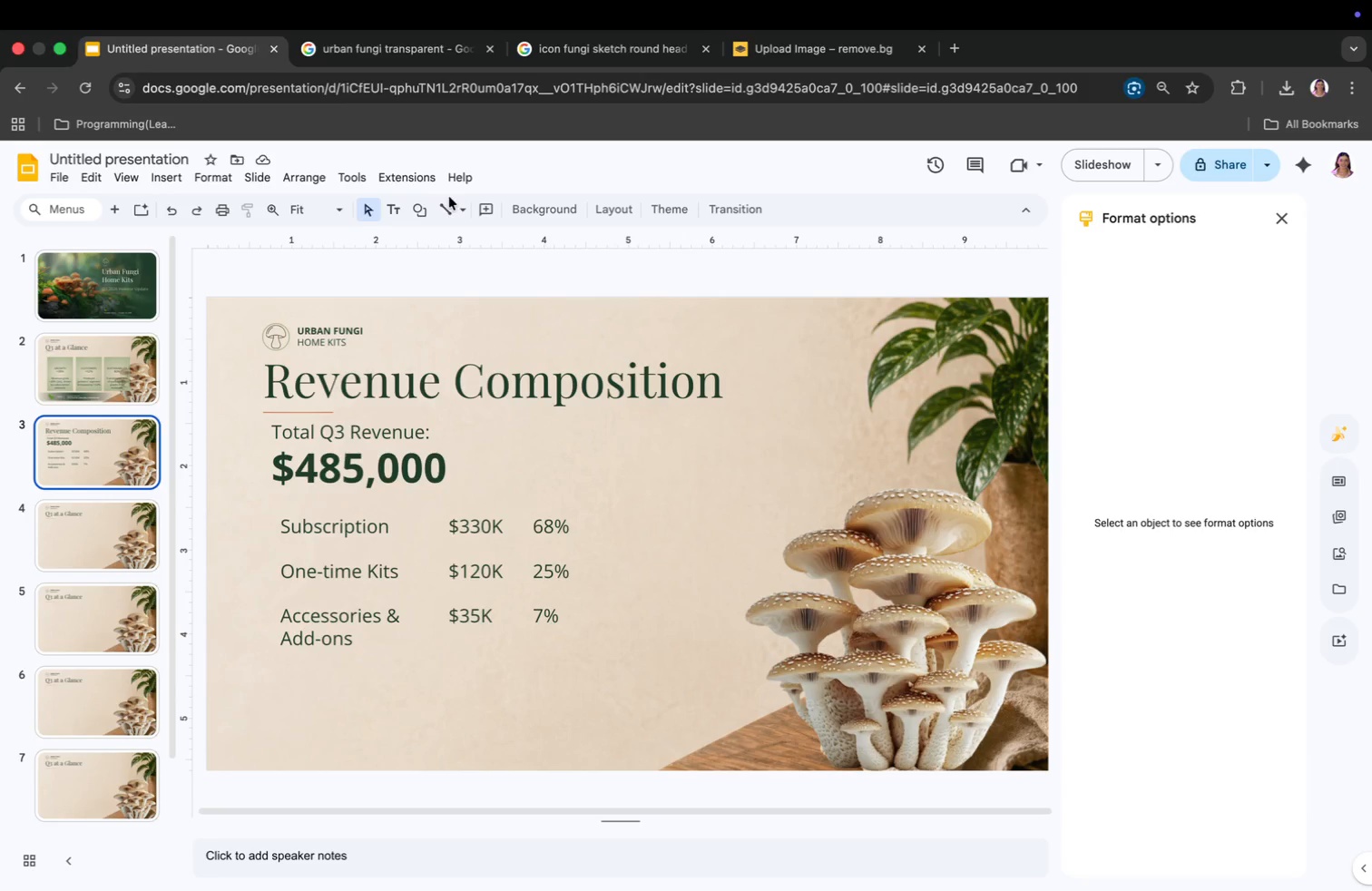 
wait(10.76)
 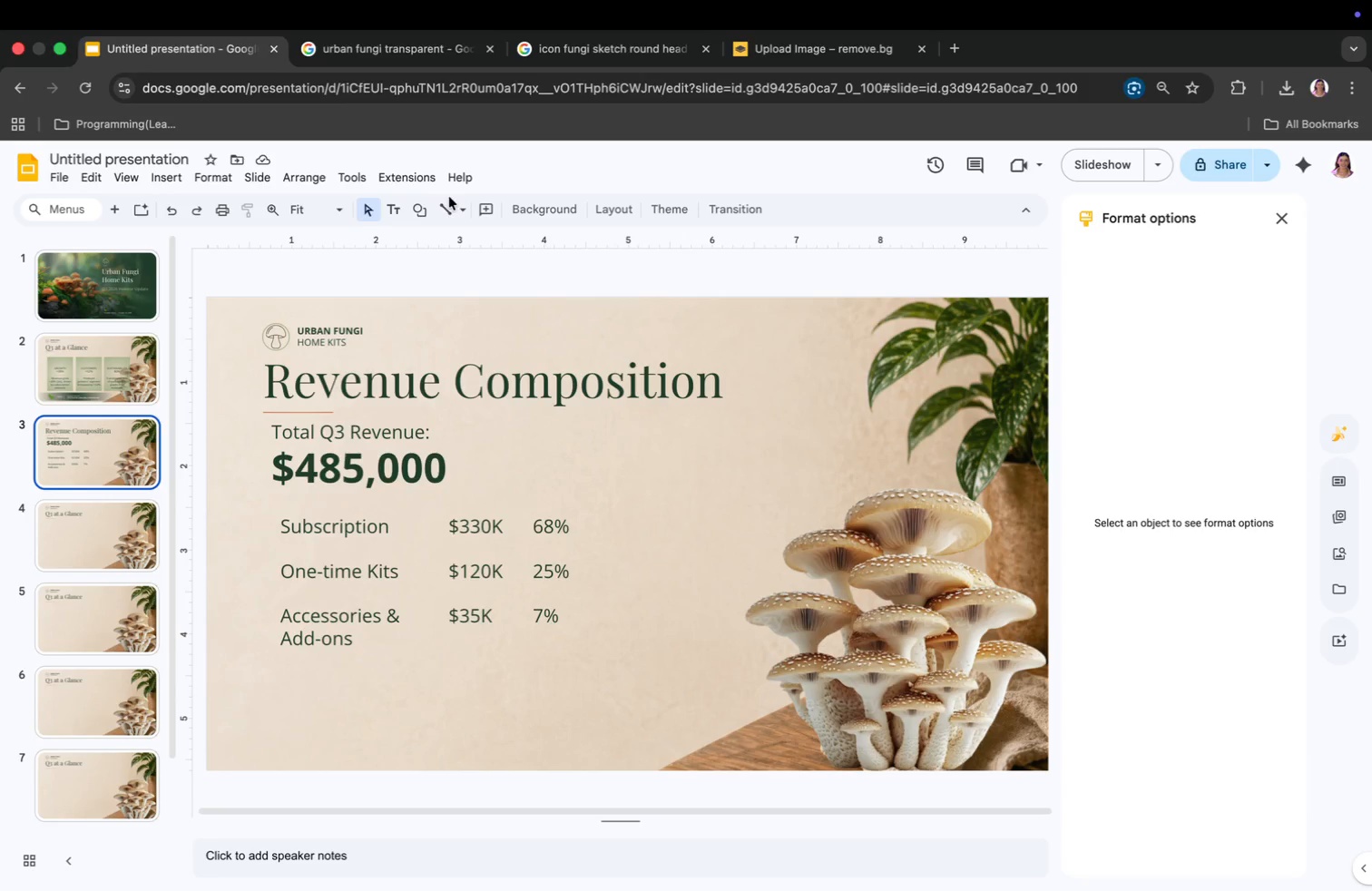 
left_click([445, 216])
 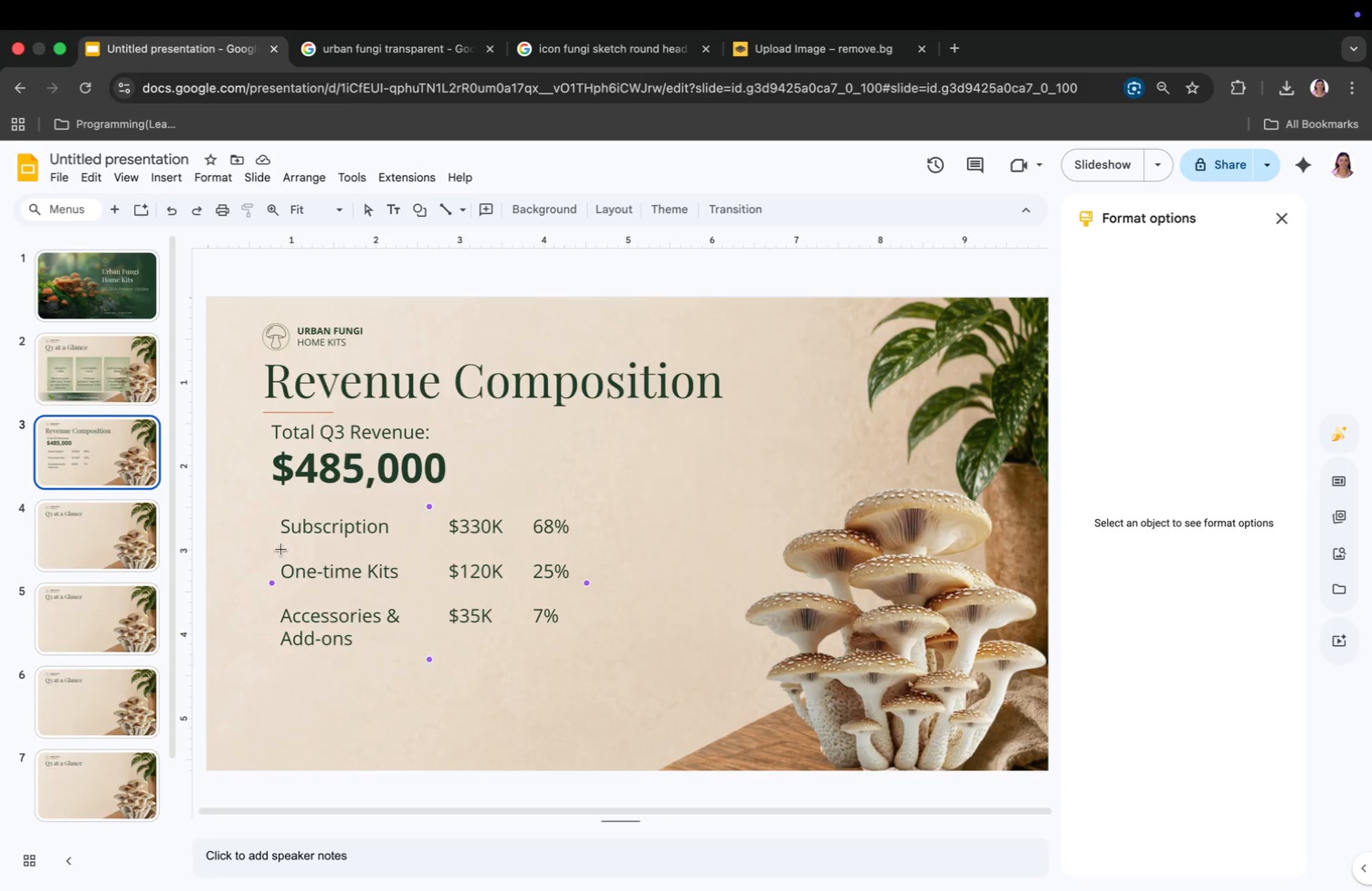 
left_click([283, 545])
 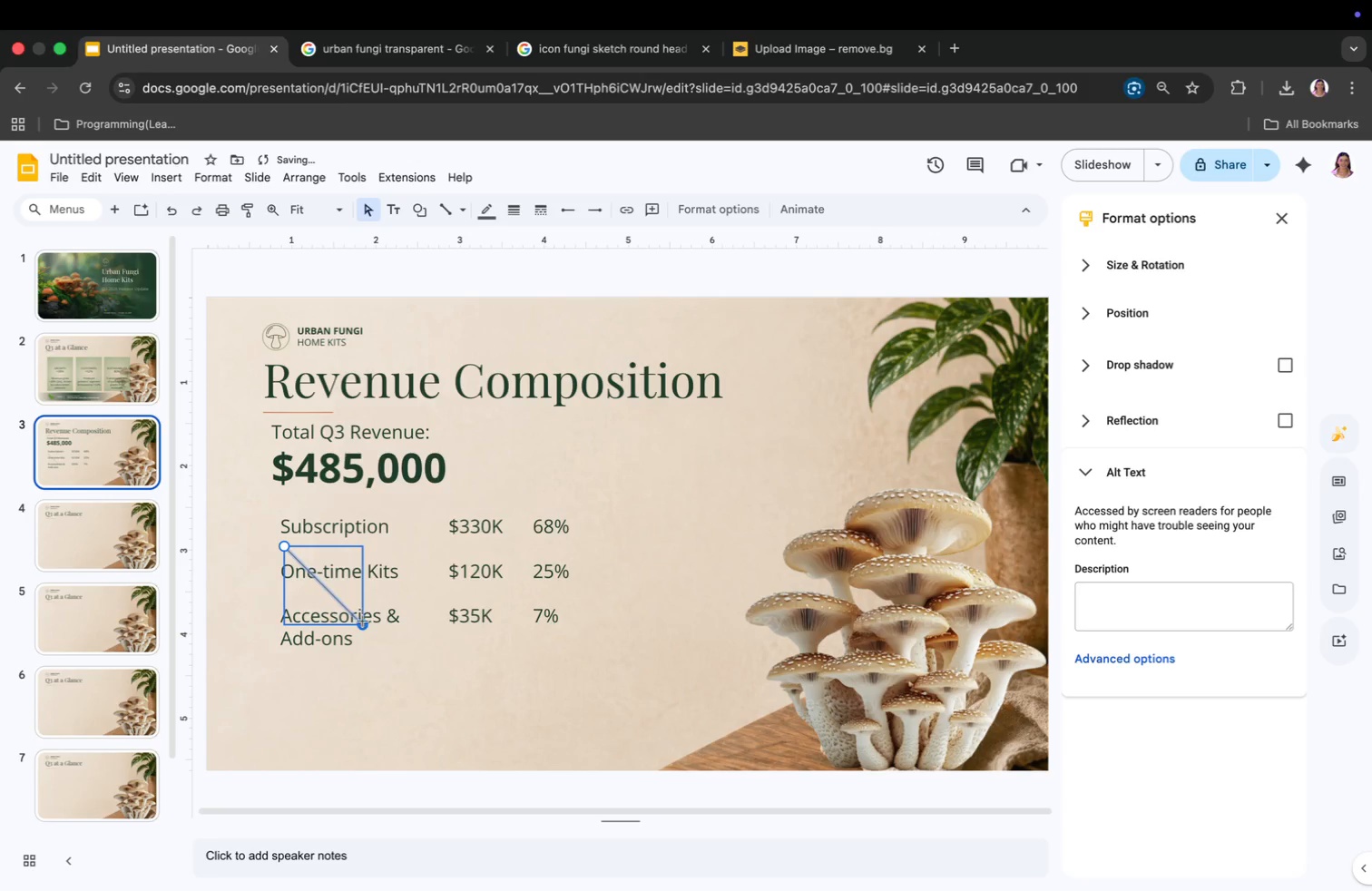 
left_click_drag(start_coordinate=[362, 622], to_coordinate=[560, 544])
 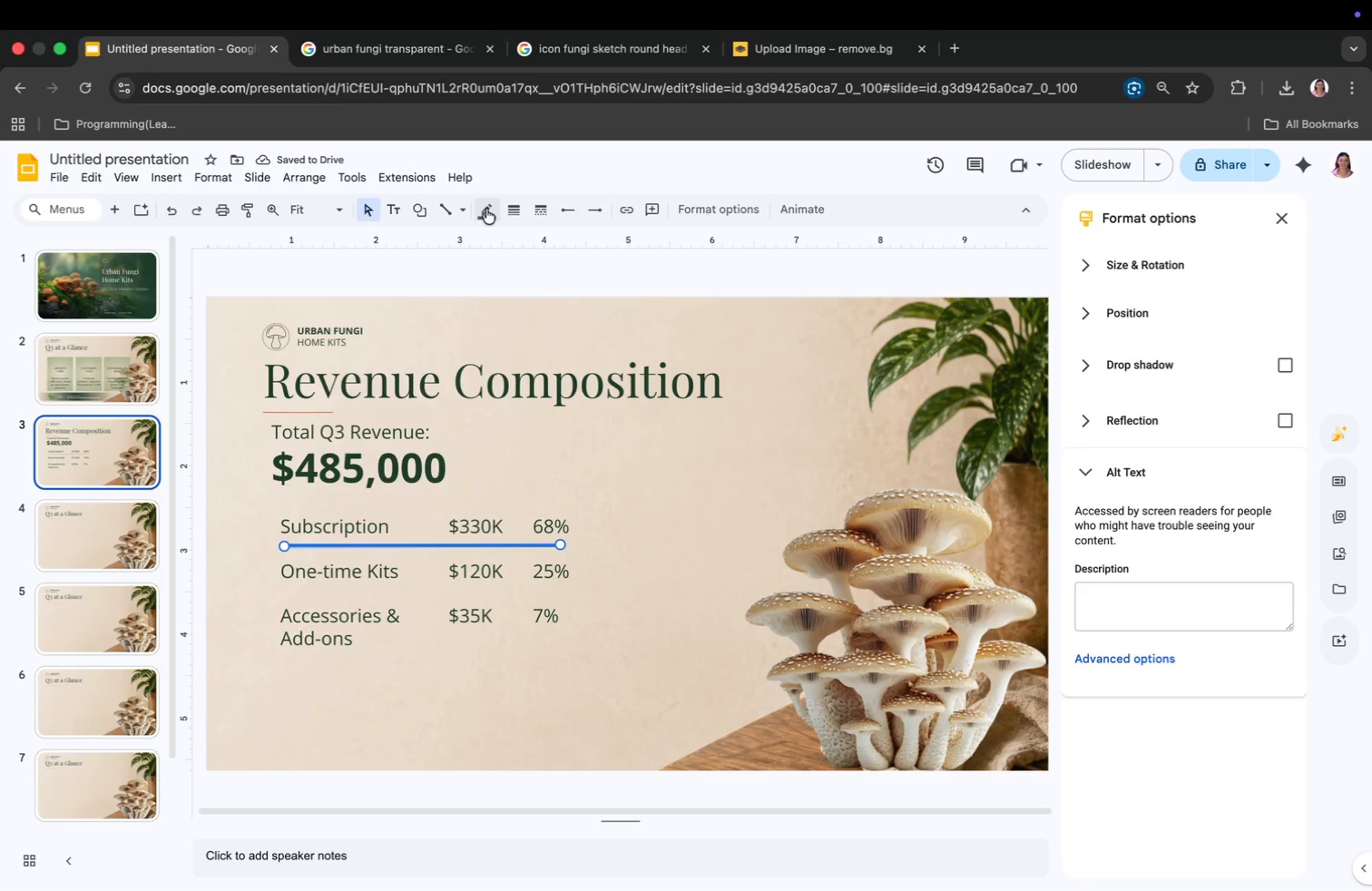 
wait(5.15)
 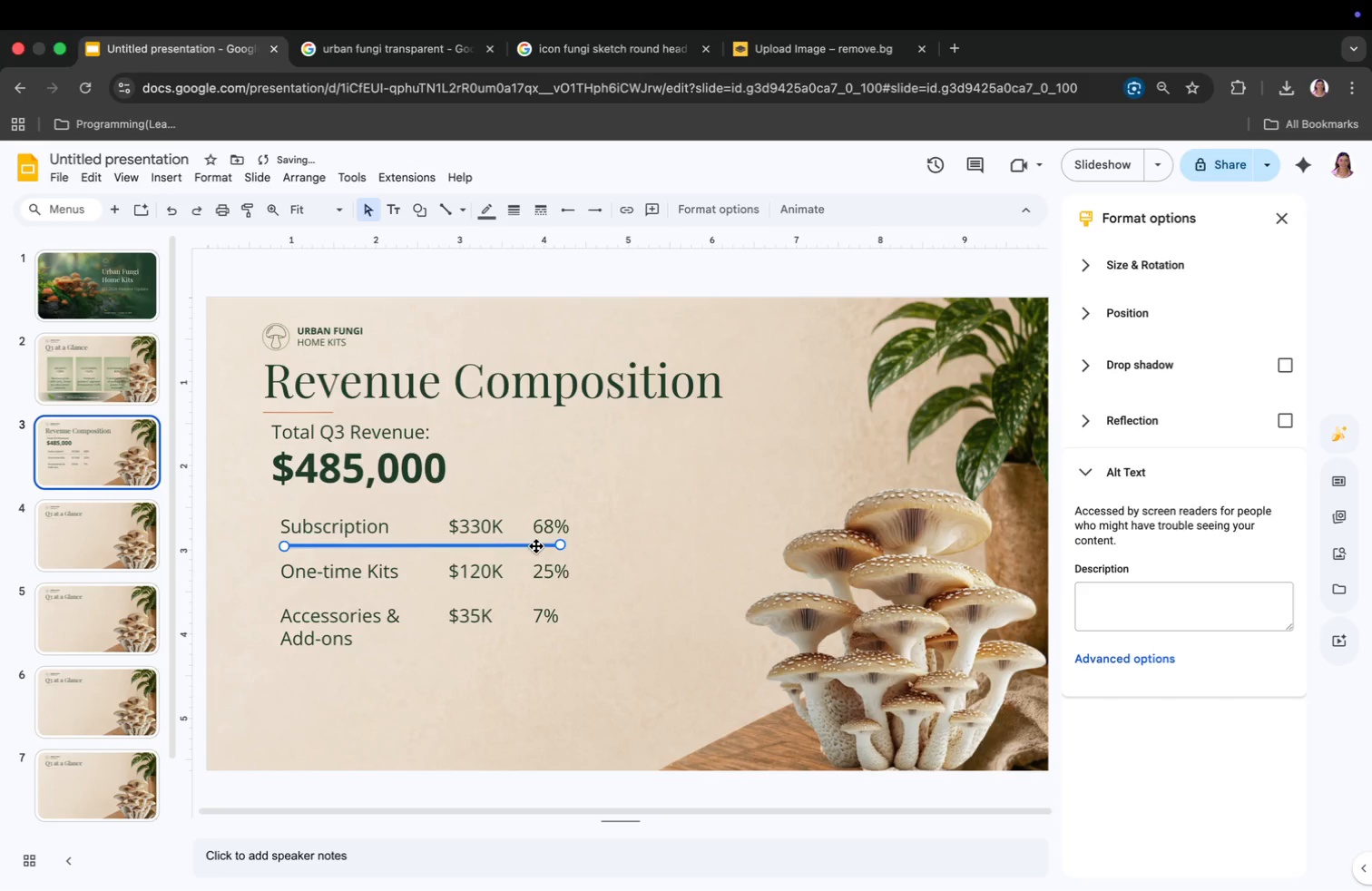 
left_click([486, 209])
 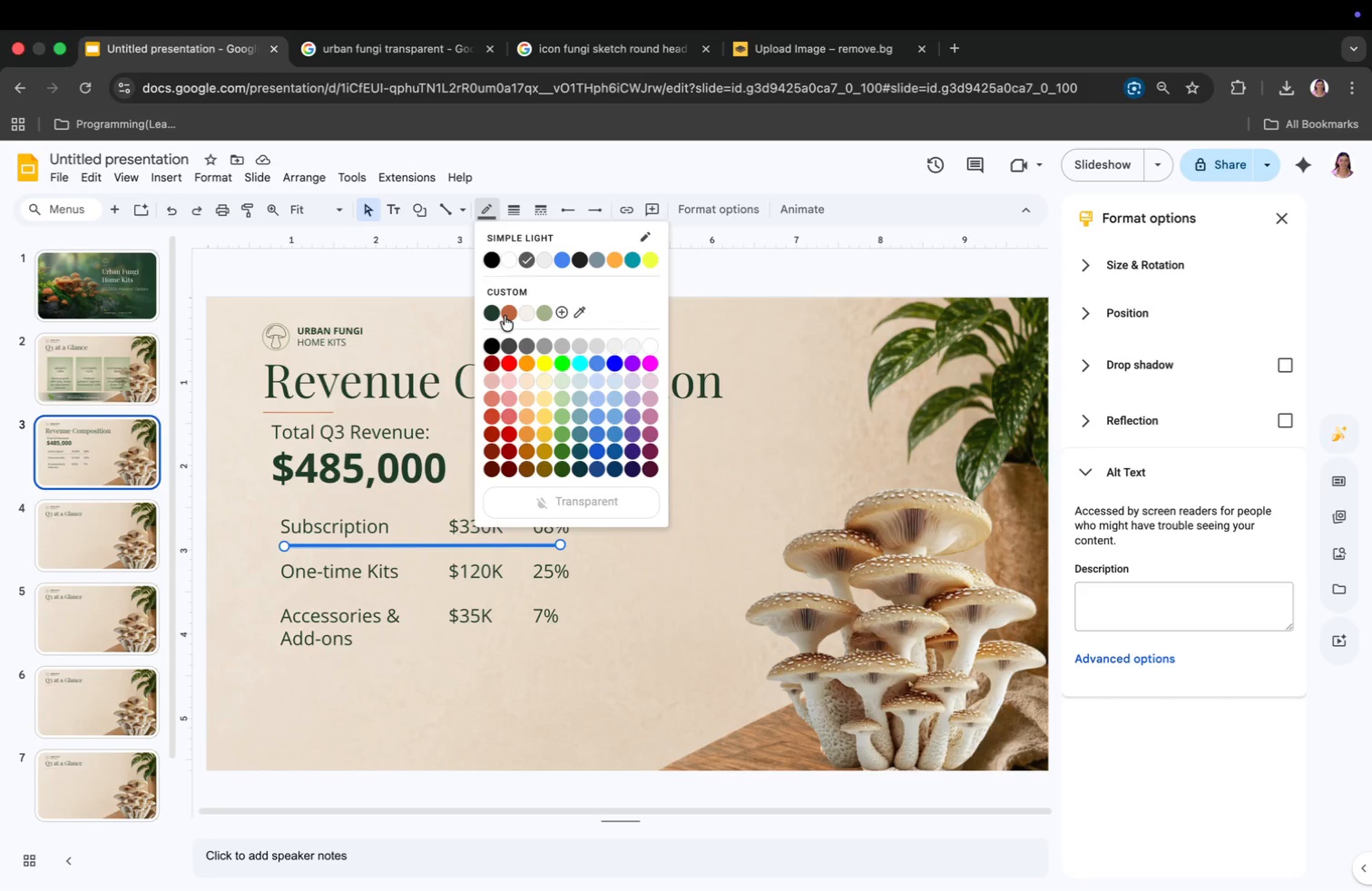 
left_click([506, 315])
 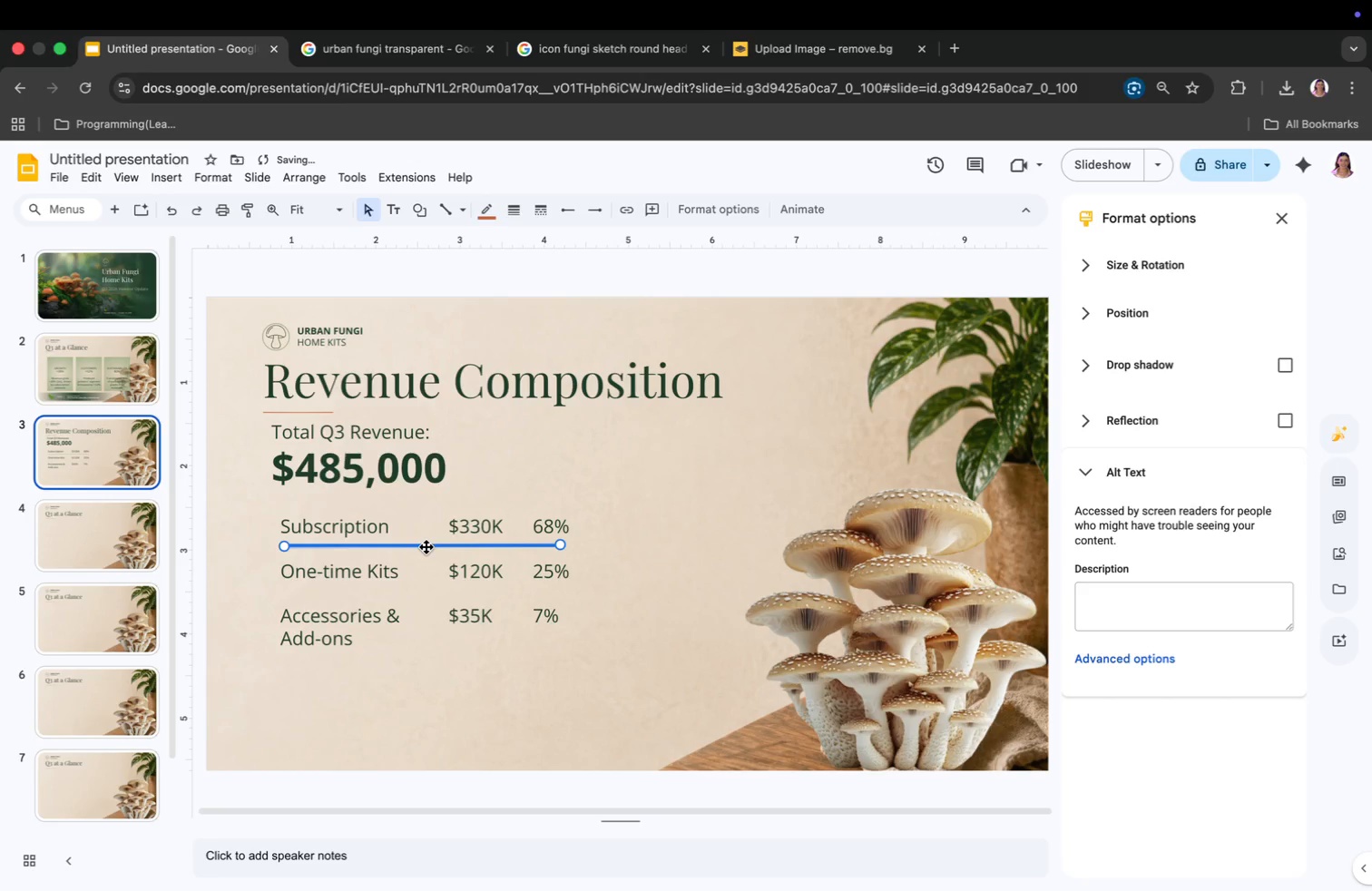 
right_click([426, 545])
 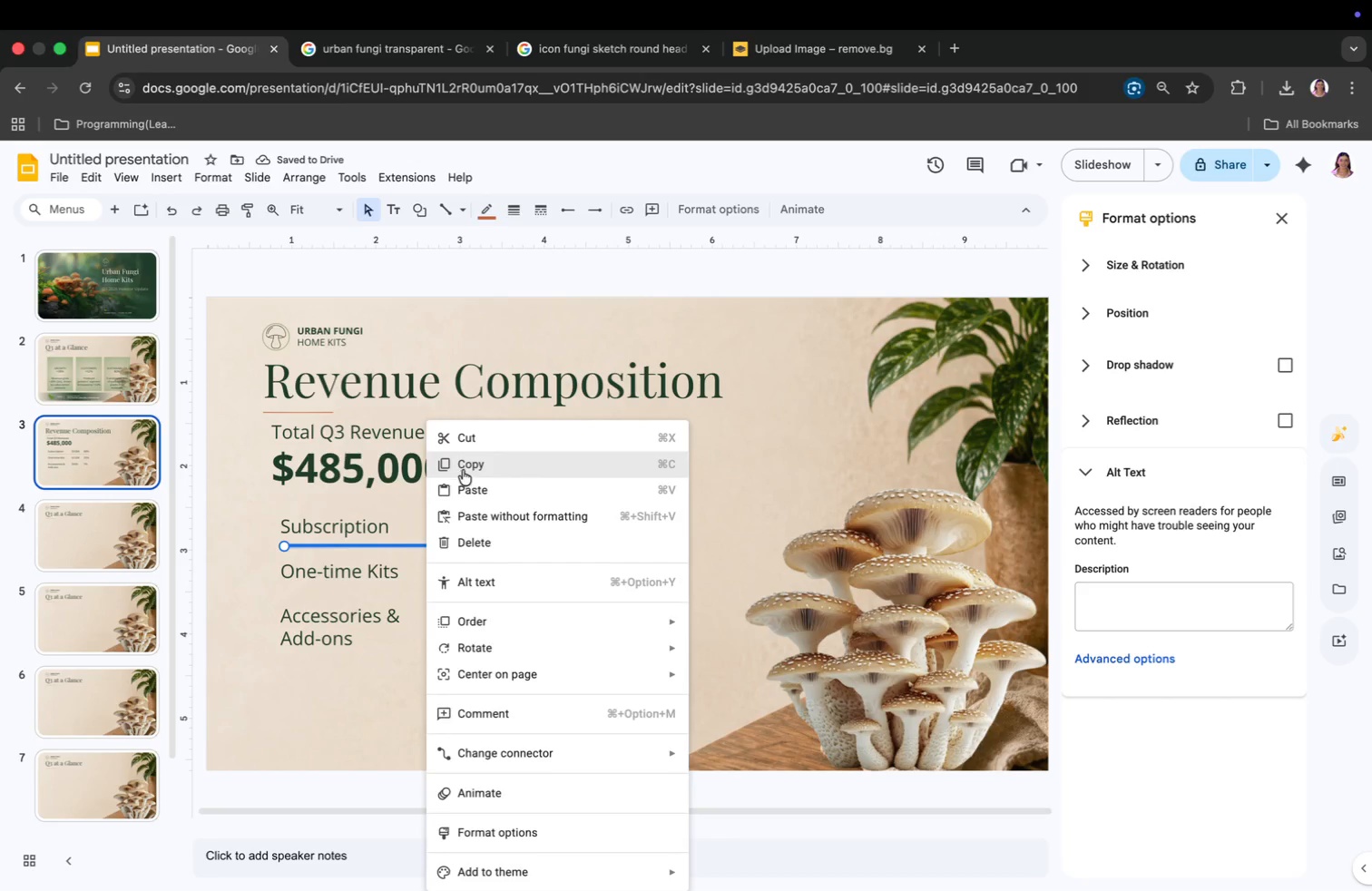 
left_click([465, 469])
 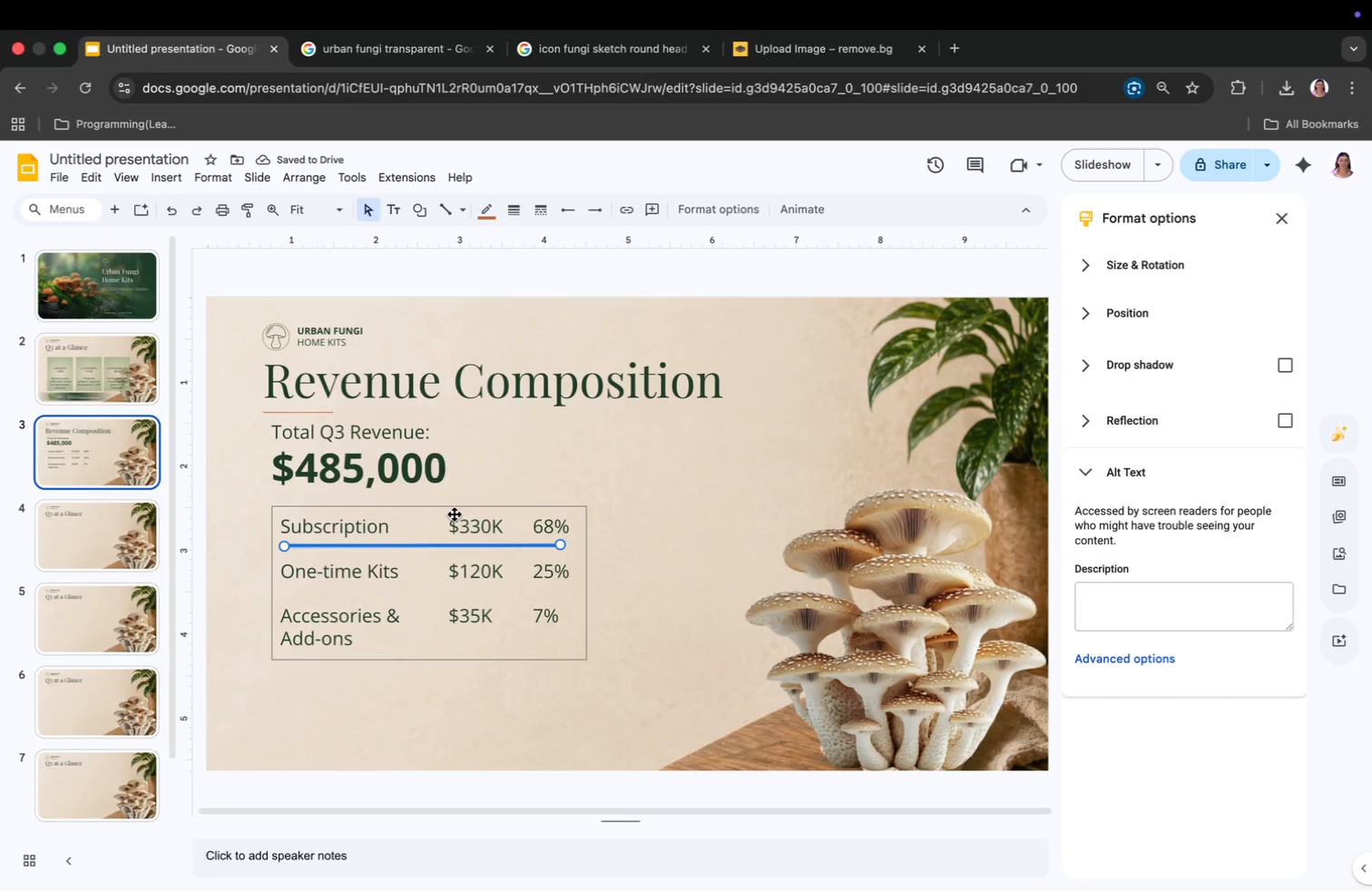 
key(Meta+V)
 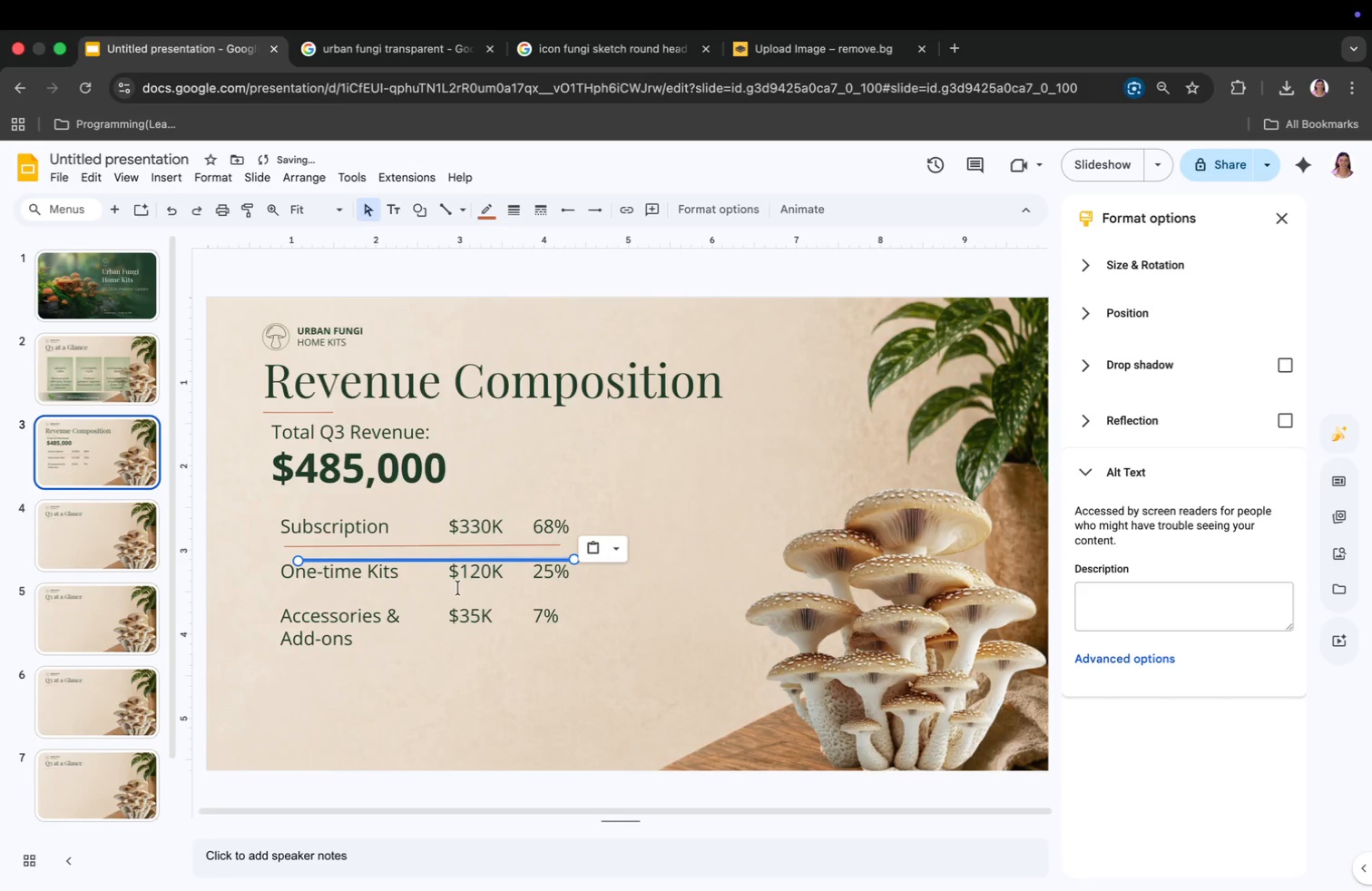 
key(Meta+V)
 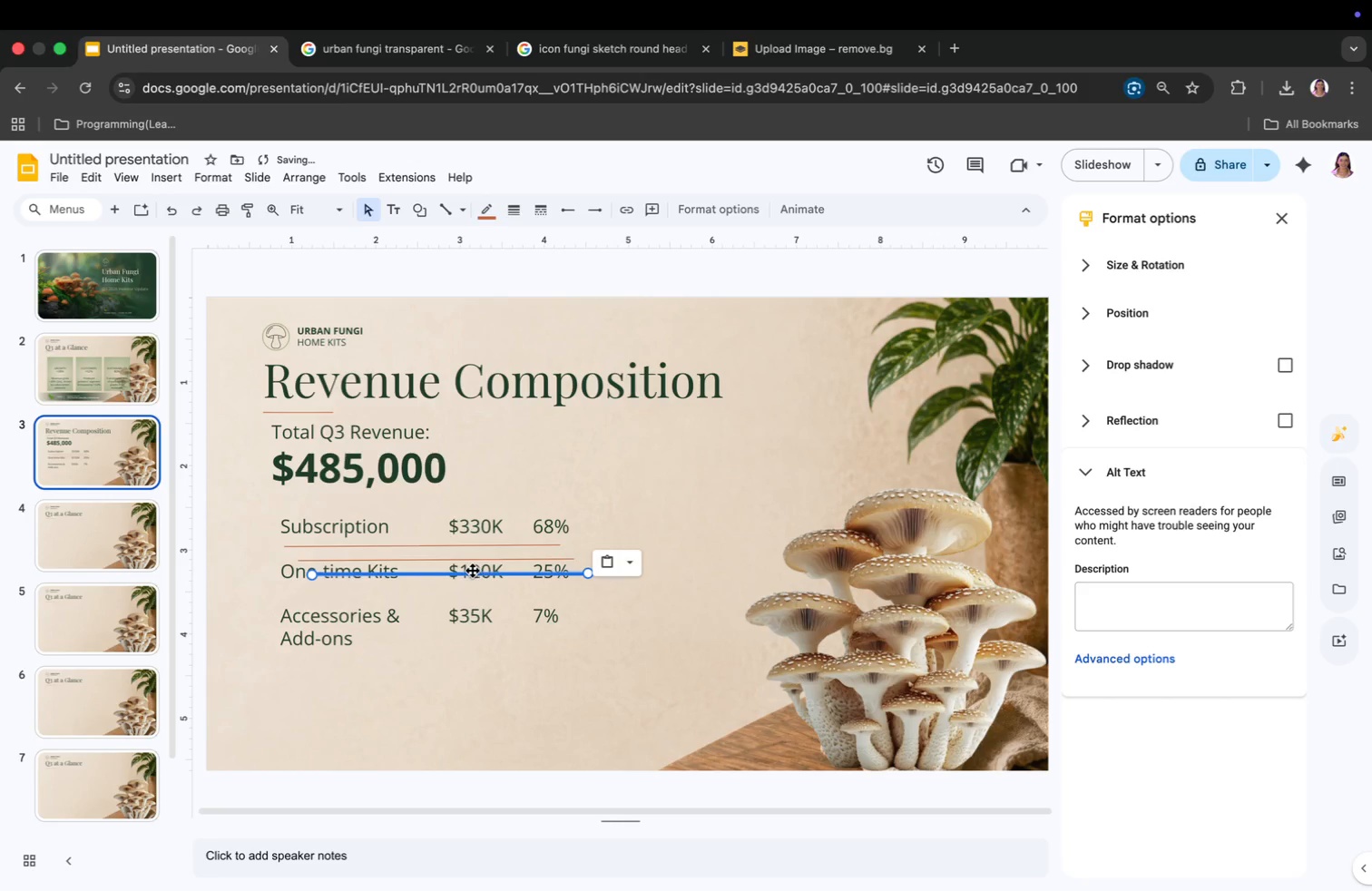 
left_click_drag(start_coordinate=[473, 573], to_coordinate=[444, 597])
 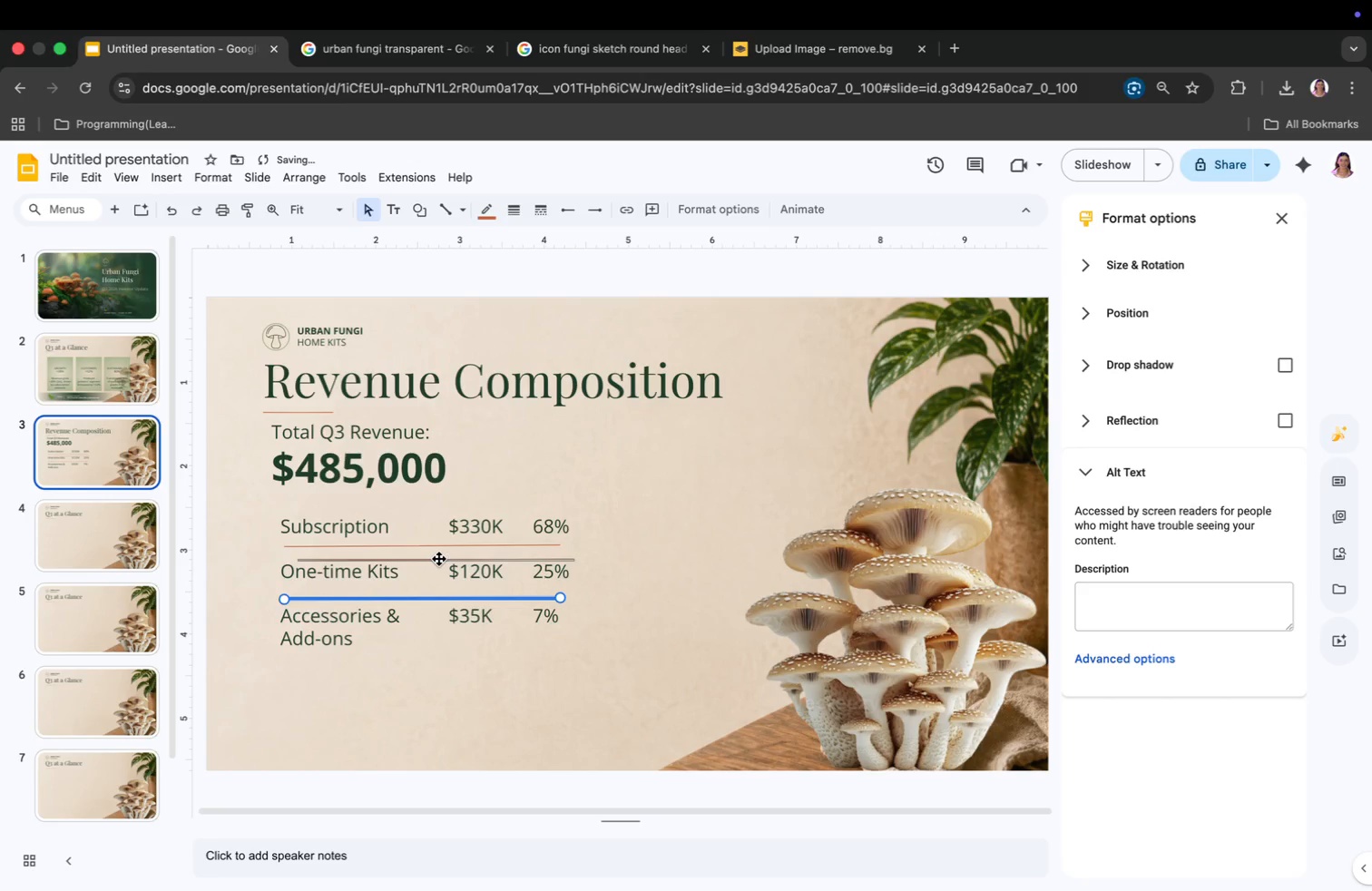 
left_click_drag(start_coordinate=[439, 559], to_coordinate=[421, 660])
 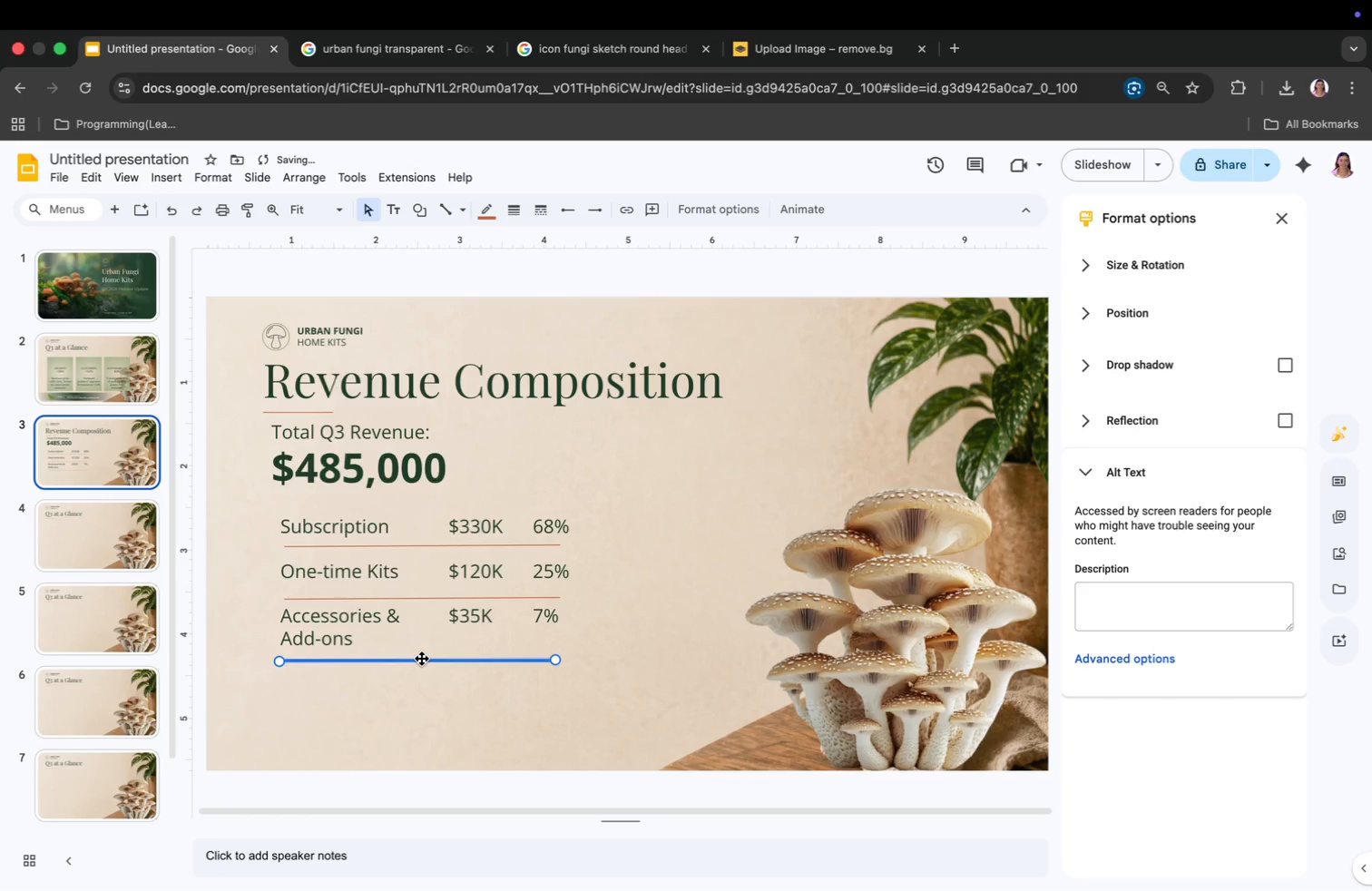 
left_click_drag(start_coordinate=[422, 659], to_coordinate=[430, 659])
 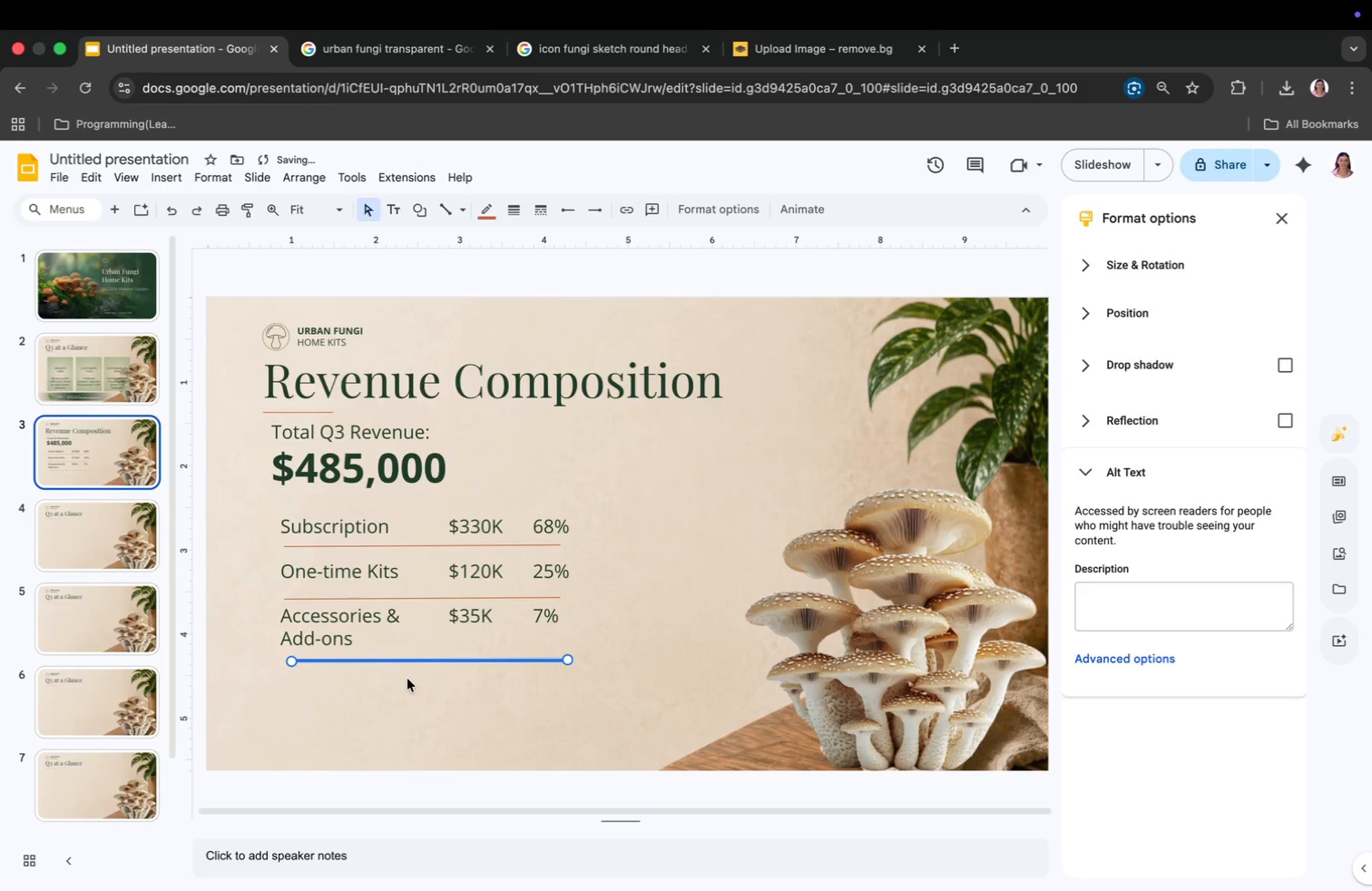 
left_click([400, 697])
 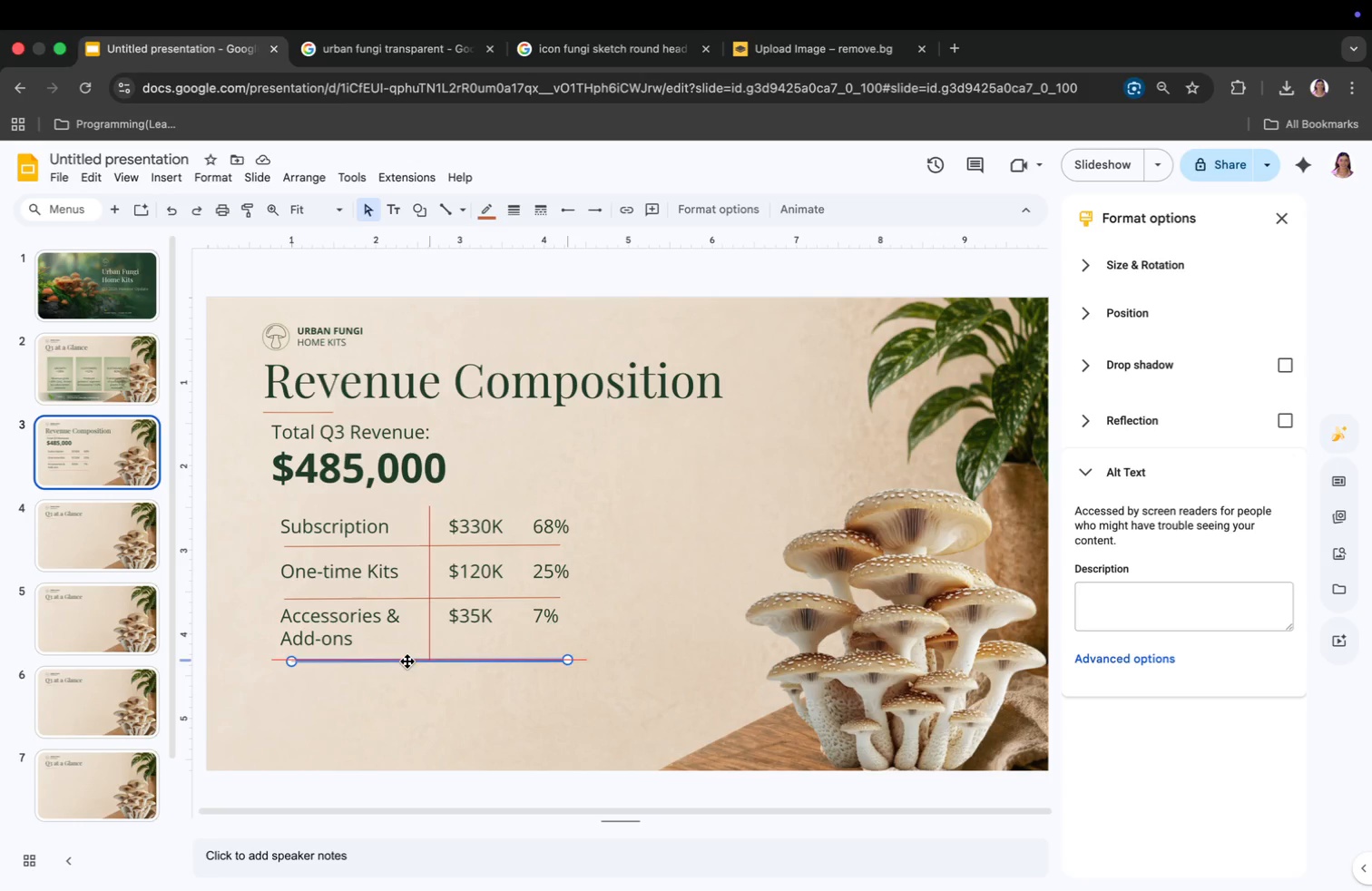 
left_click_drag(start_coordinate=[407, 661], to_coordinate=[387, 661])
 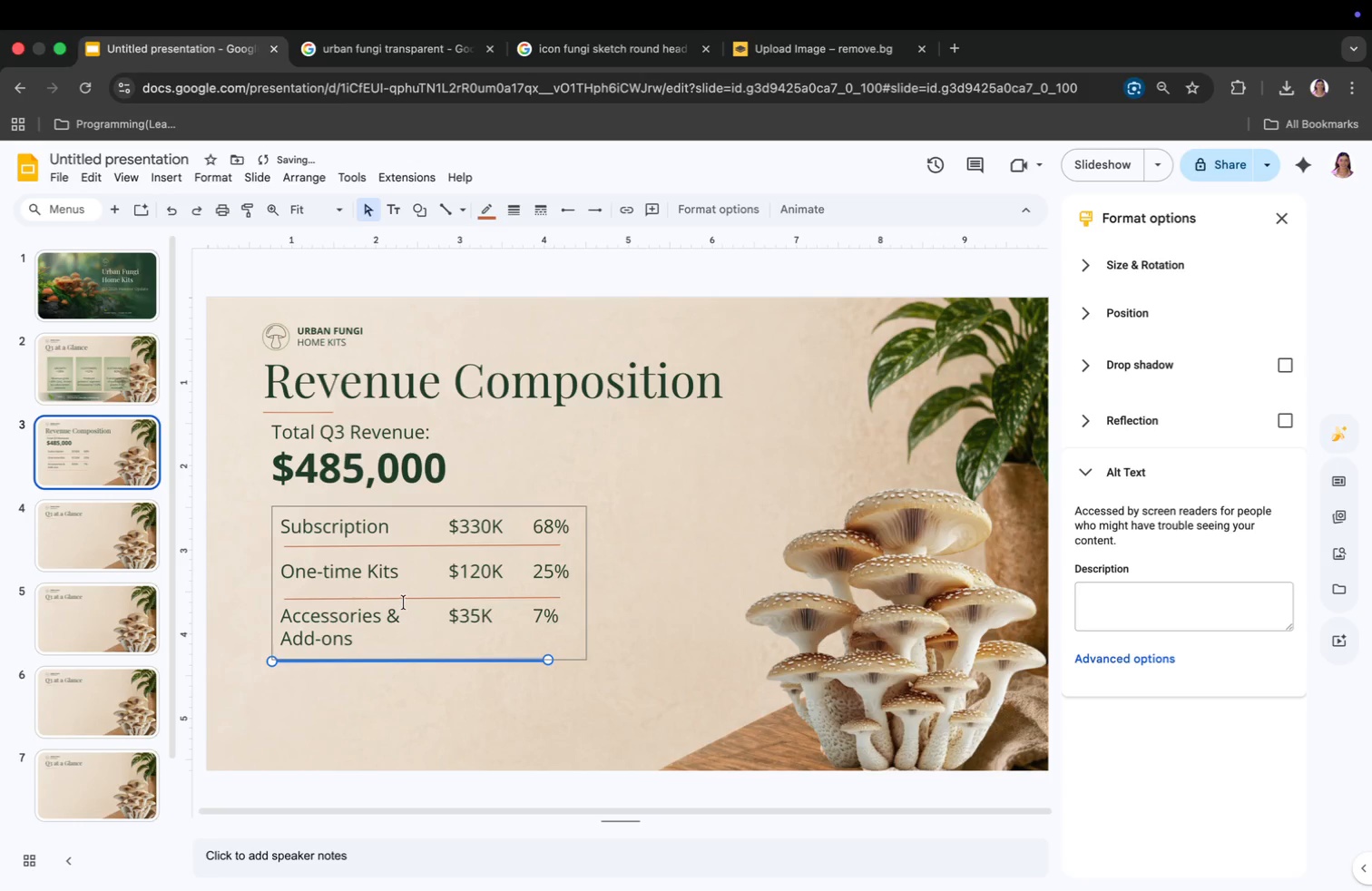 
left_click_drag(start_coordinate=[407, 600], to_coordinate=[387, 599])
 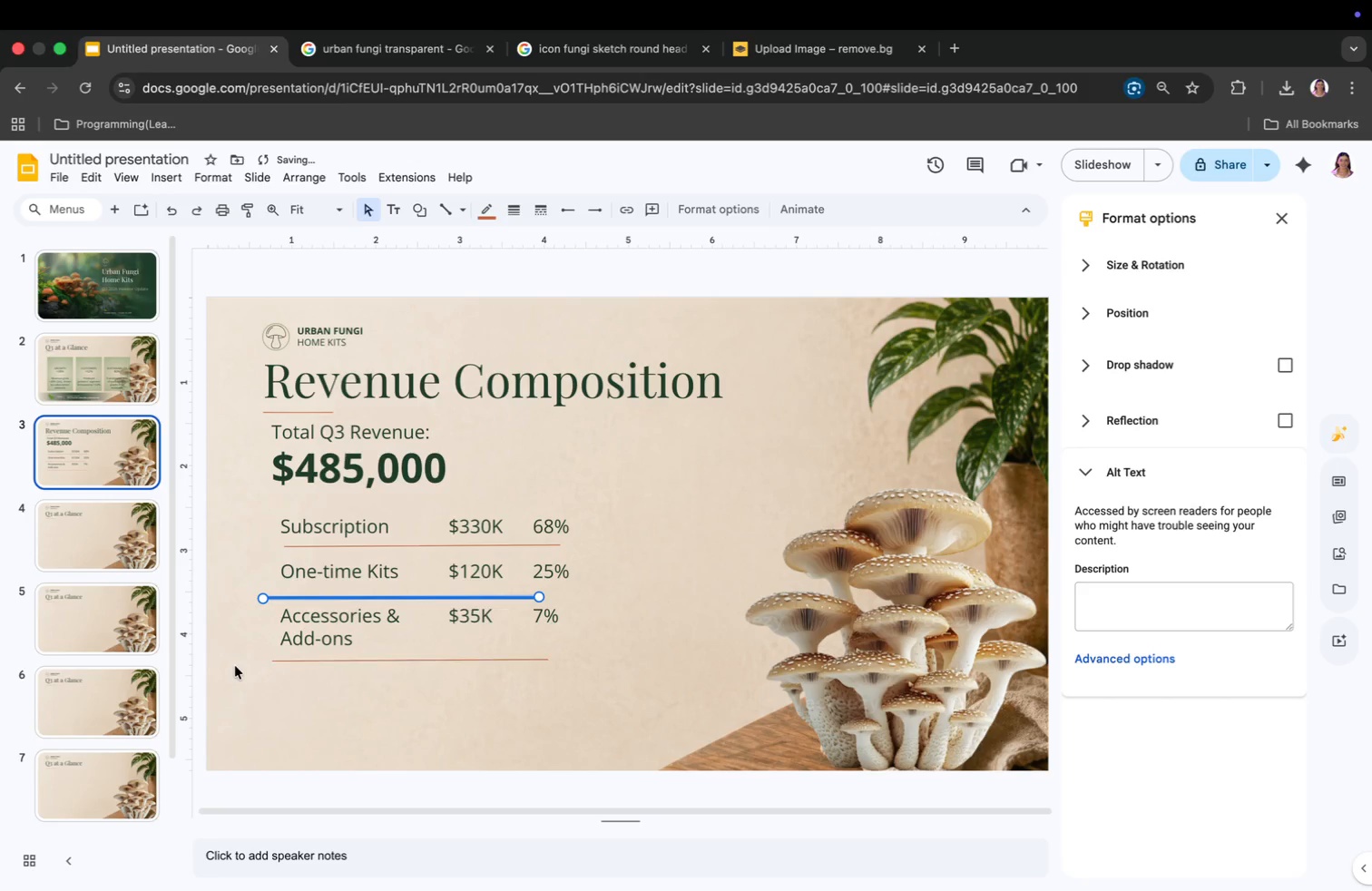 
left_click([235, 664])
 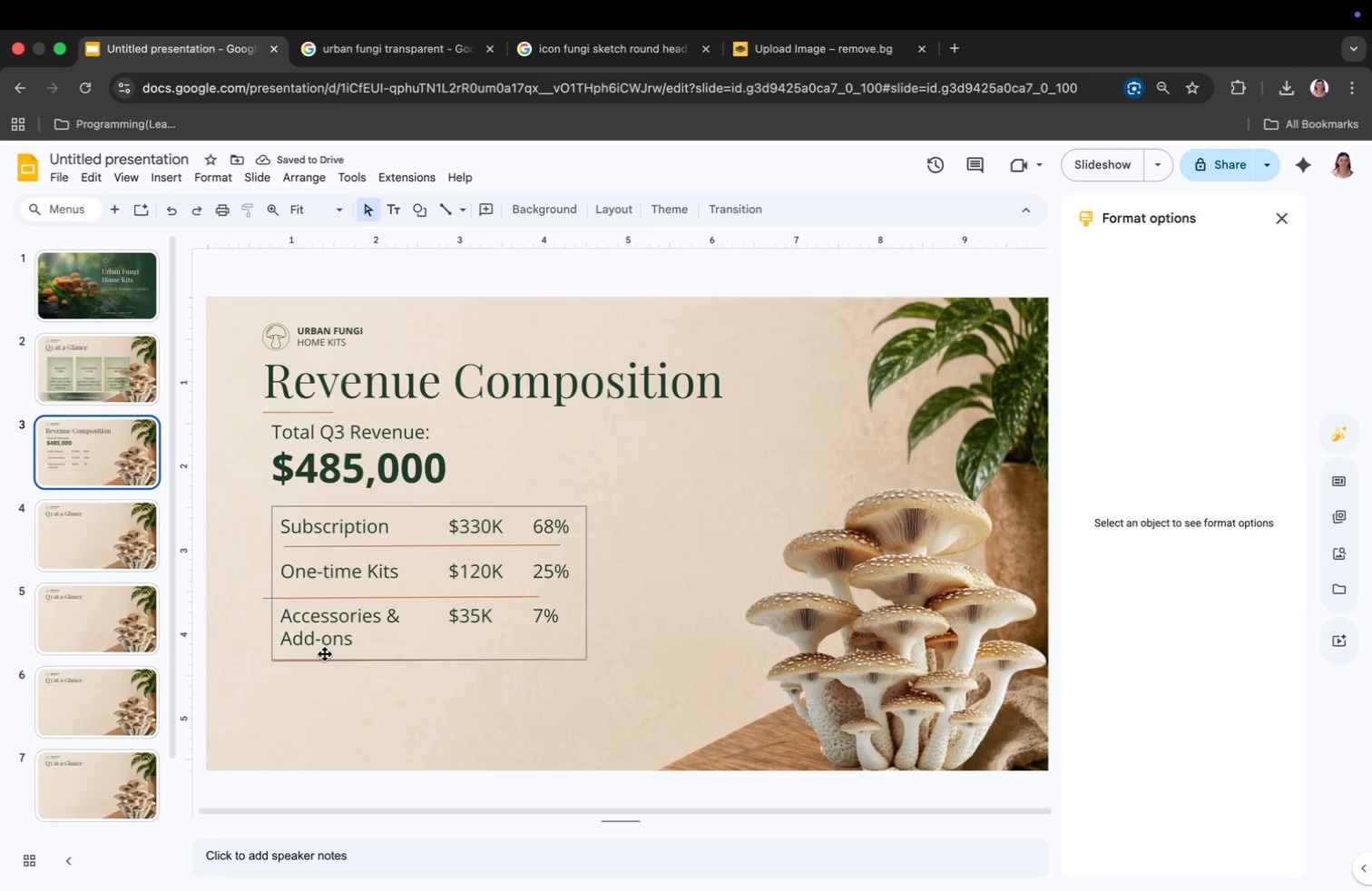 
left_click_drag(start_coordinate=[325, 661], to_coordinate=[318, 660])
 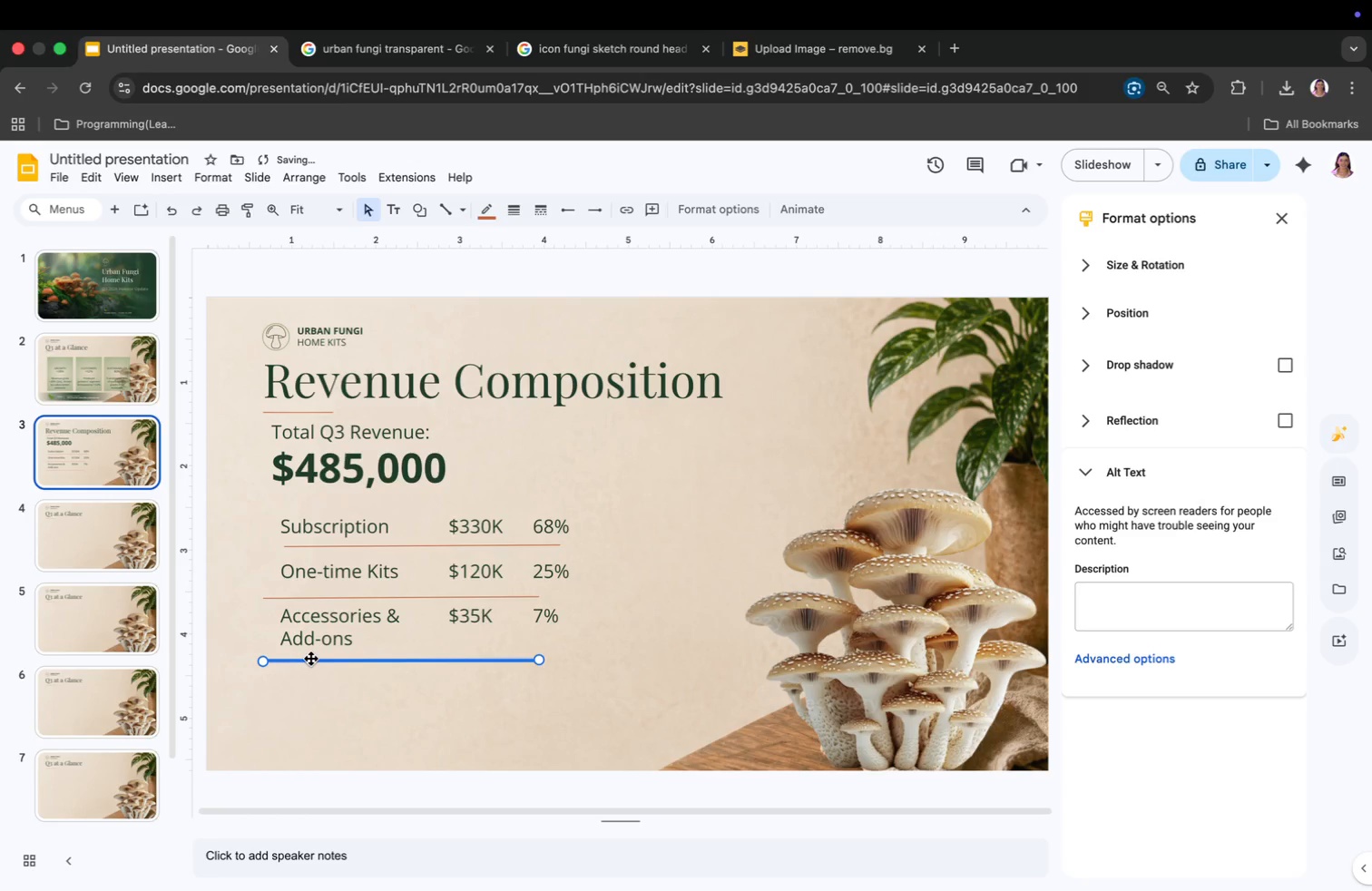 
left_click_drag(start_coordinate=[311, 659], to_coordinate=[316, 659])
 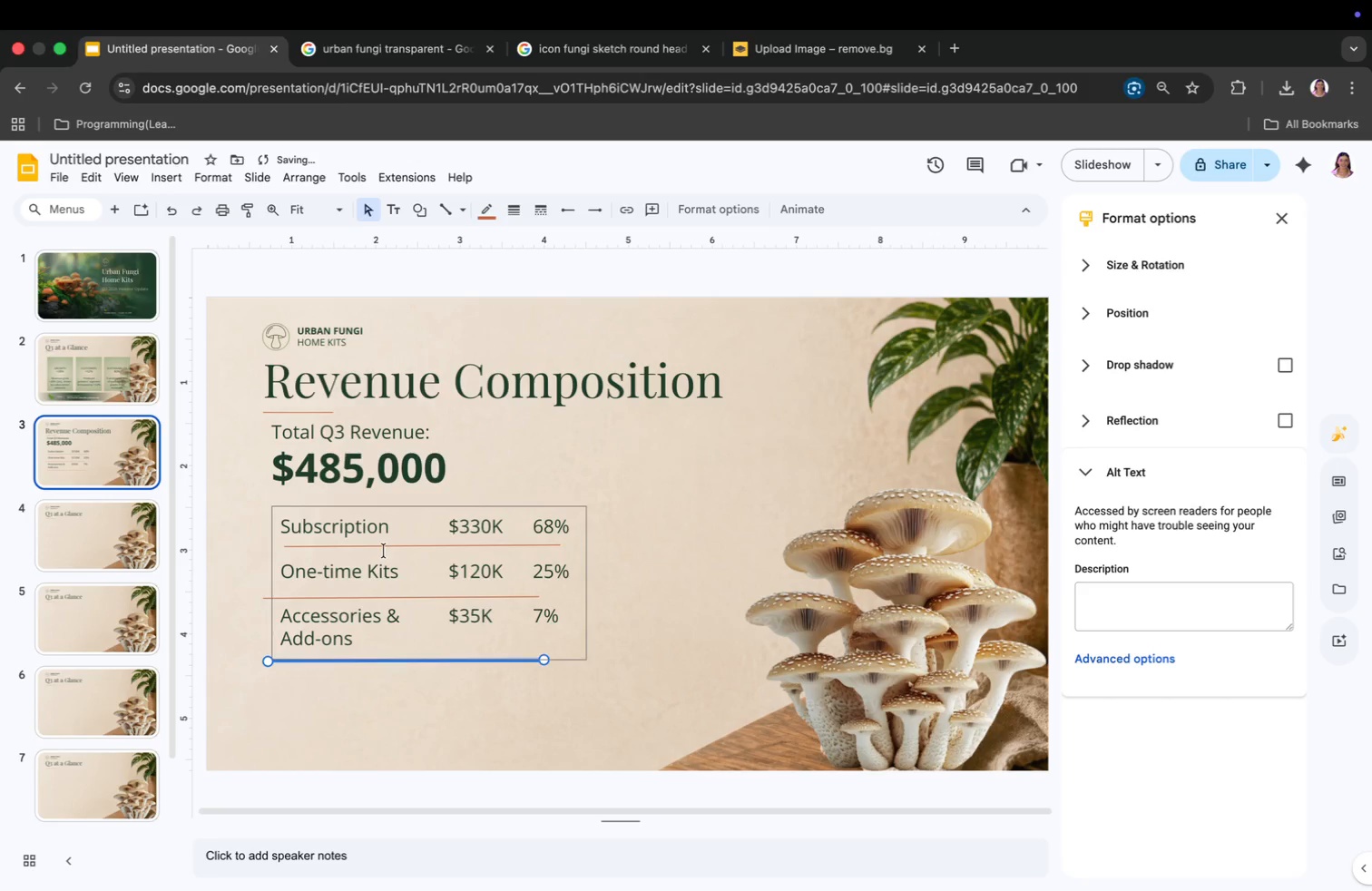 
left_click_drag(start_coordinate=[385, 544], to_coordinate=[373, 546])
 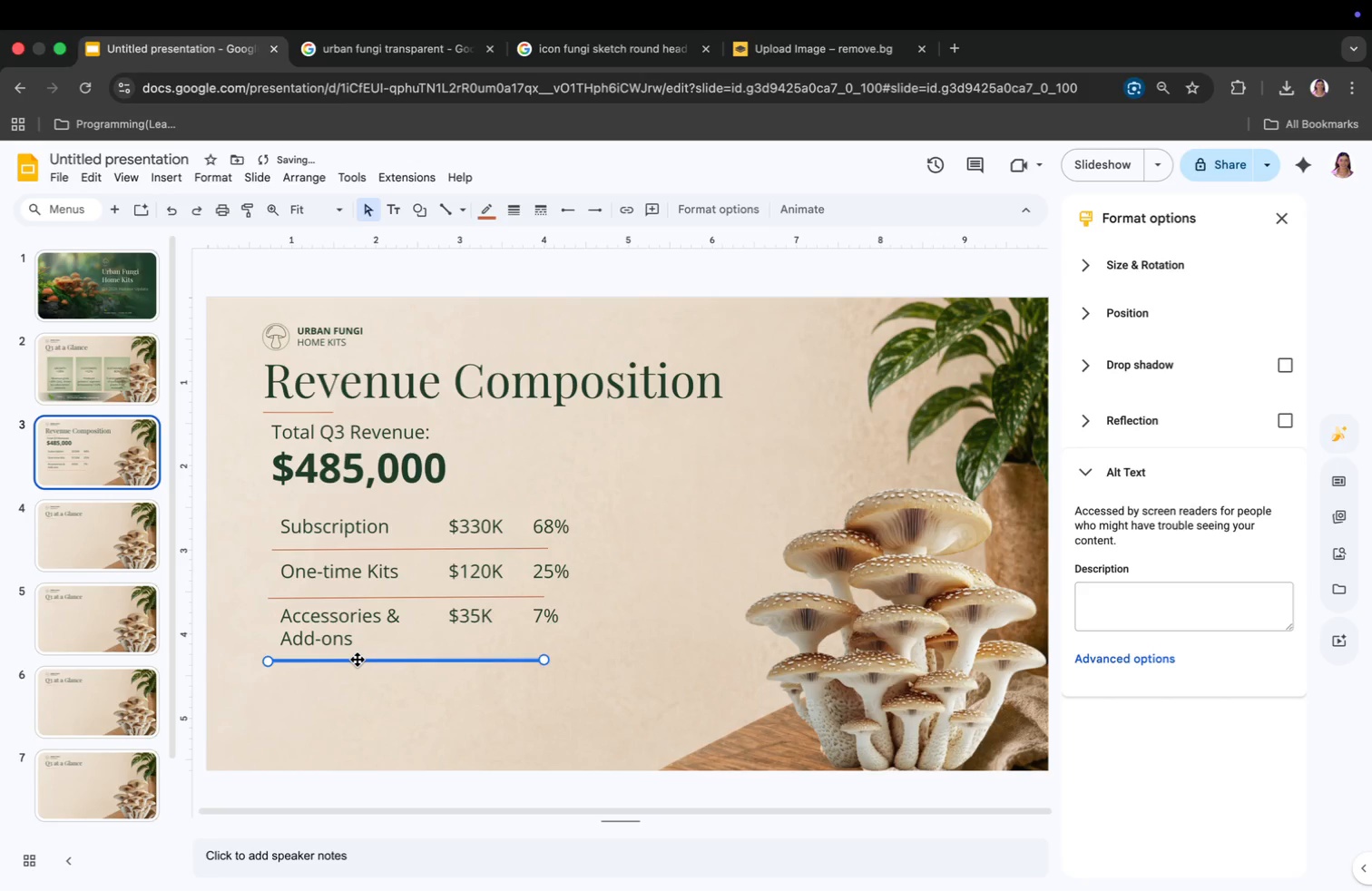 
wait(6.28)
 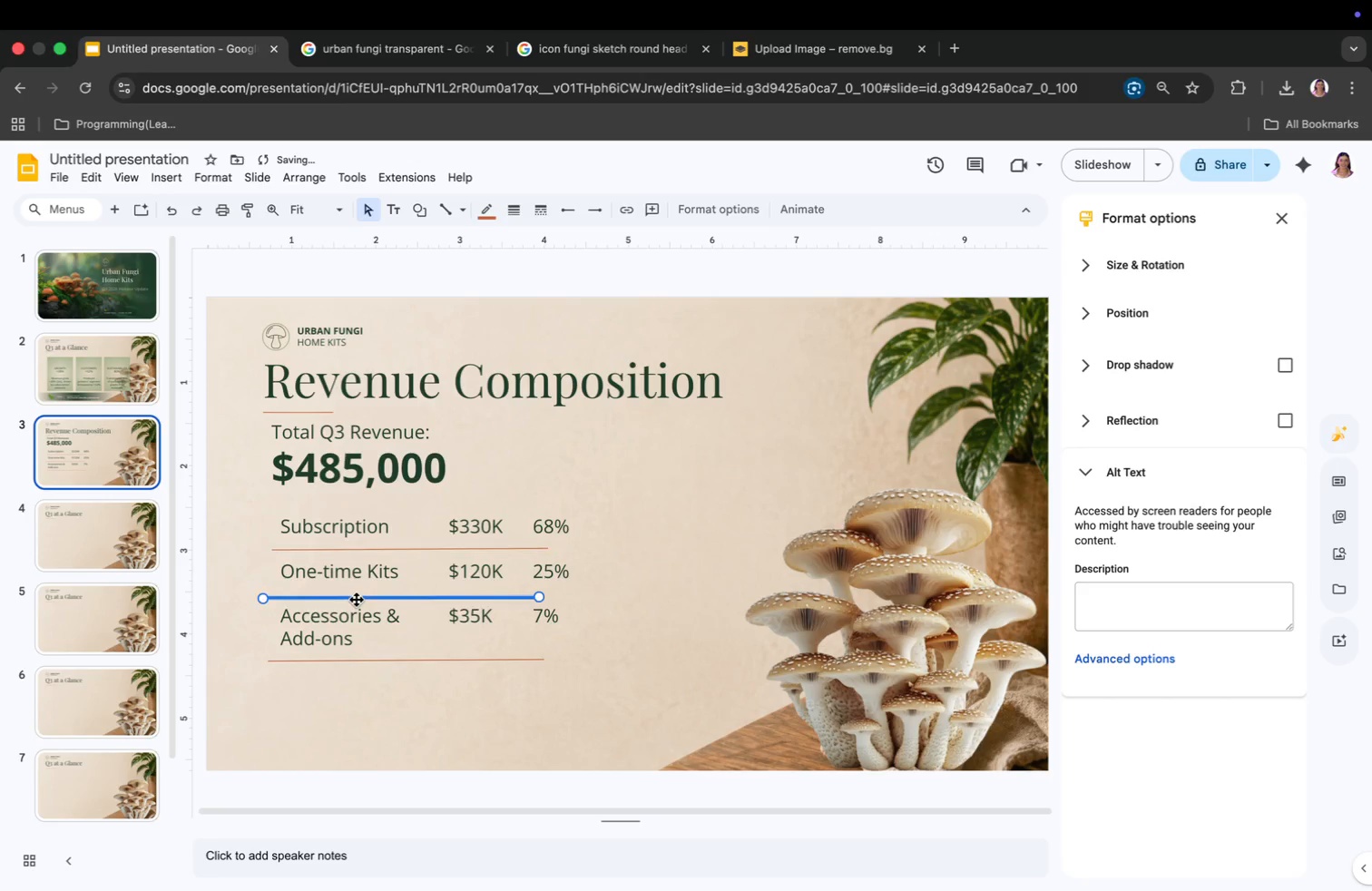 
left_click([348, 680])
 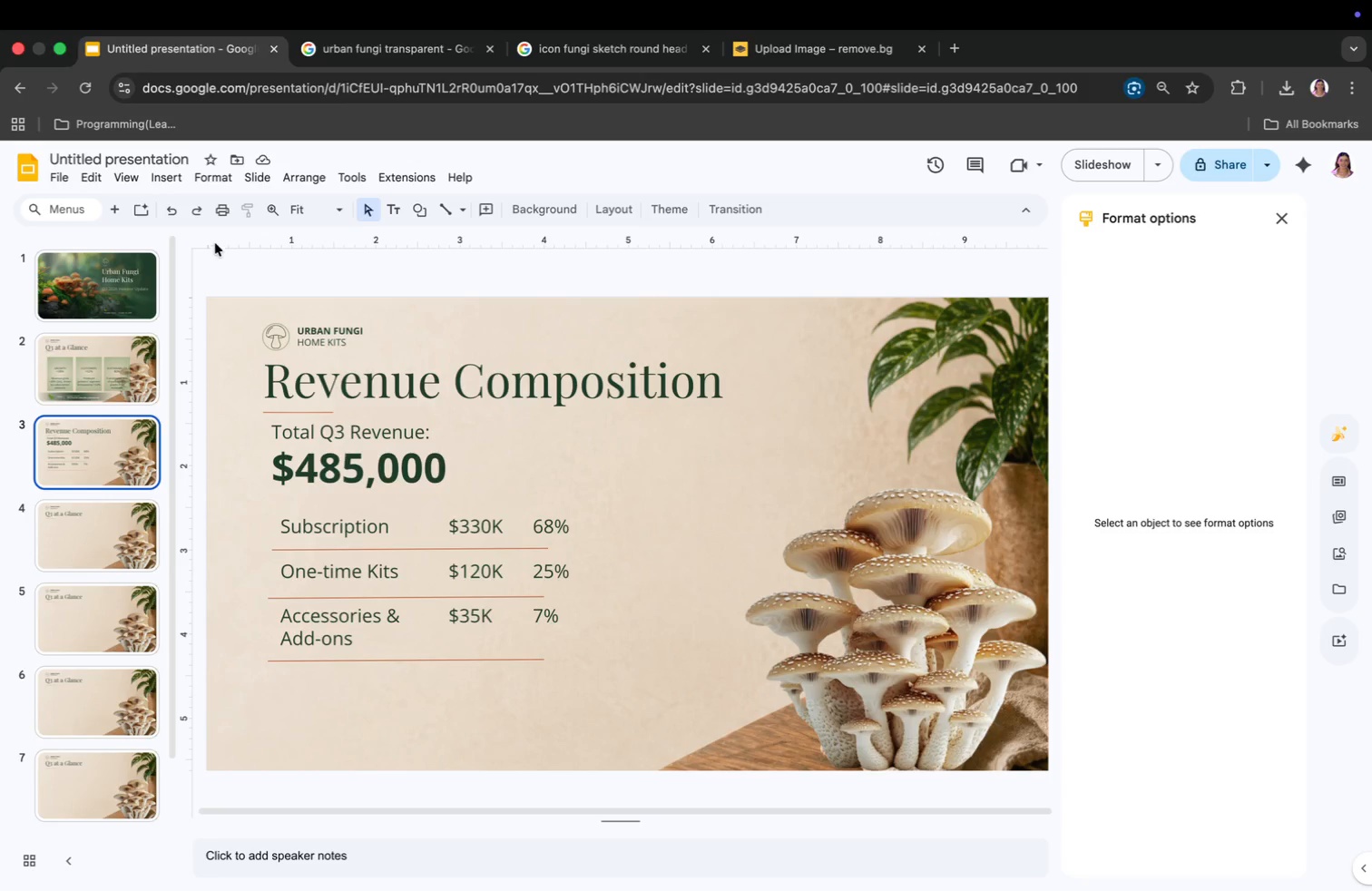 
wait(6.21)
 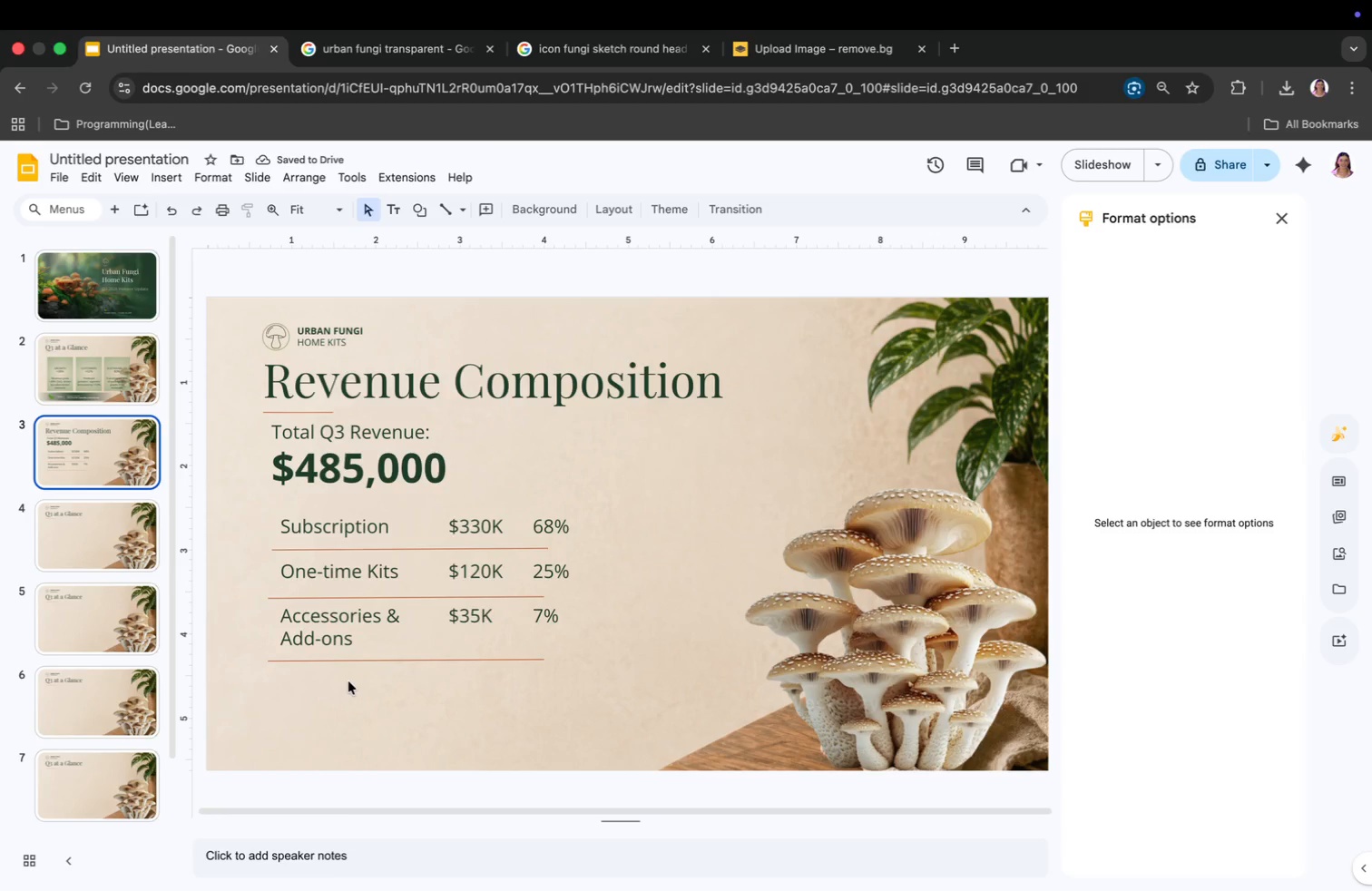 
mouse_move([234, 219])
 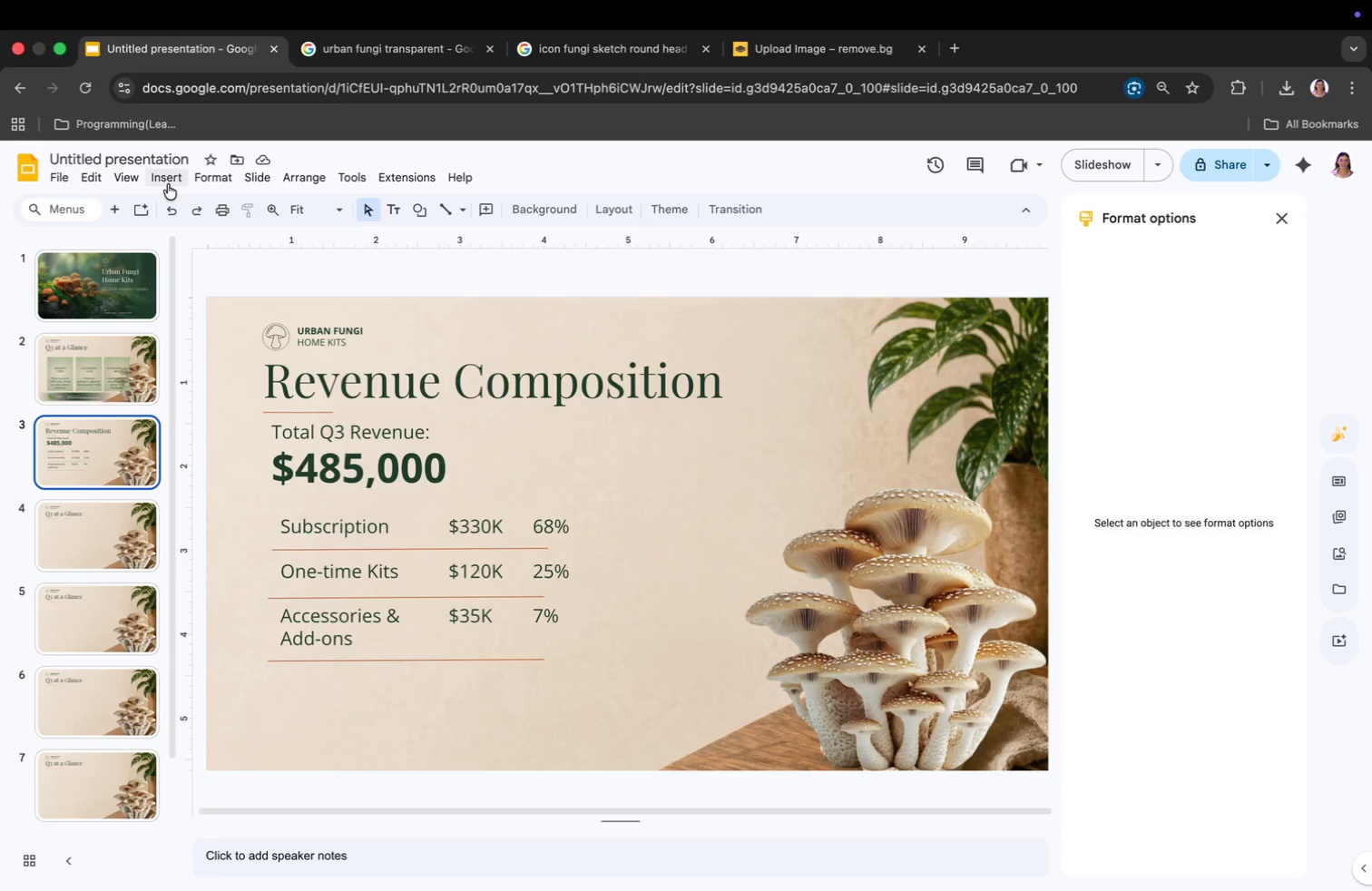 
wait(14.49)
 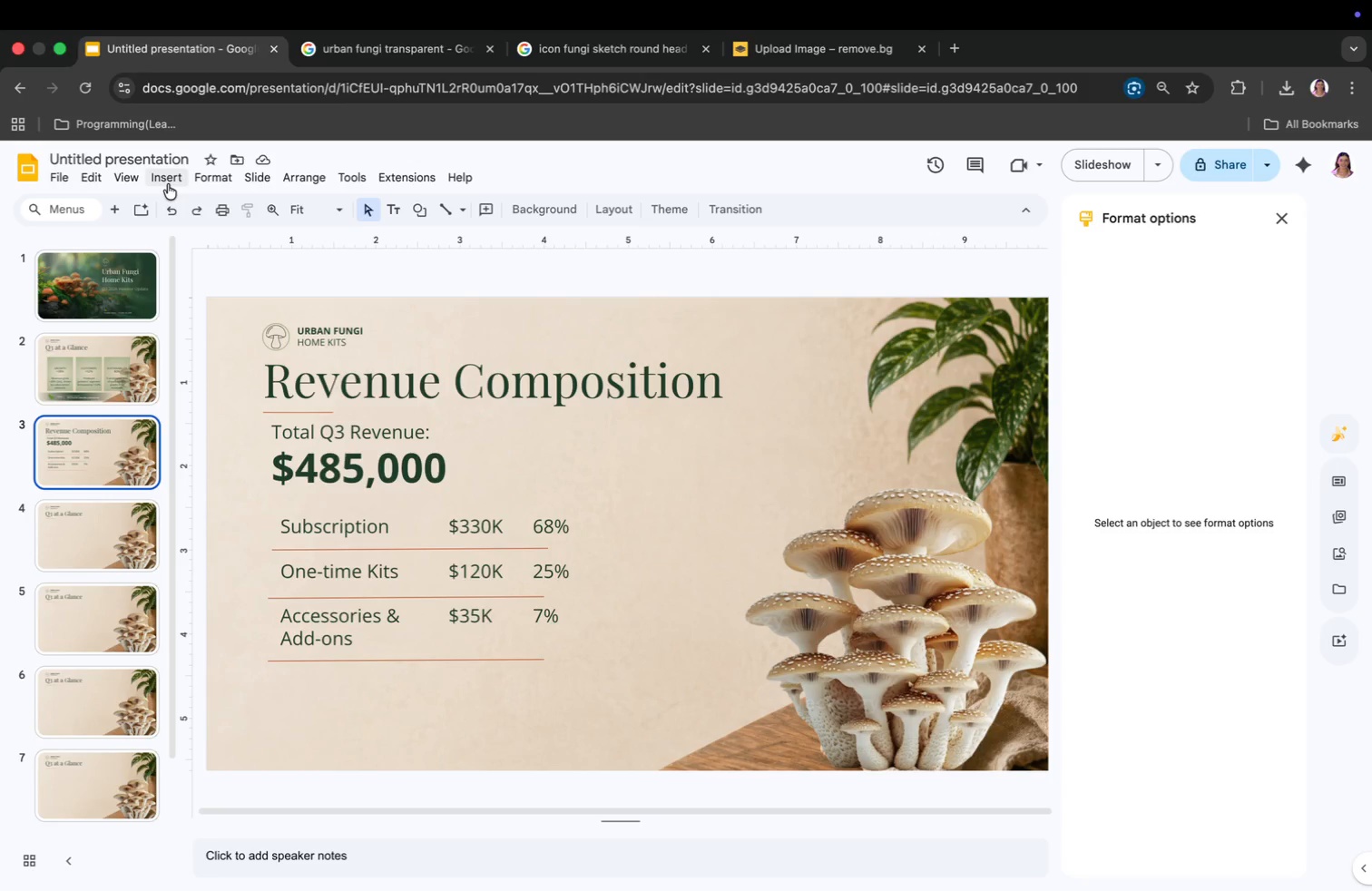 
left_click([177, 182])
 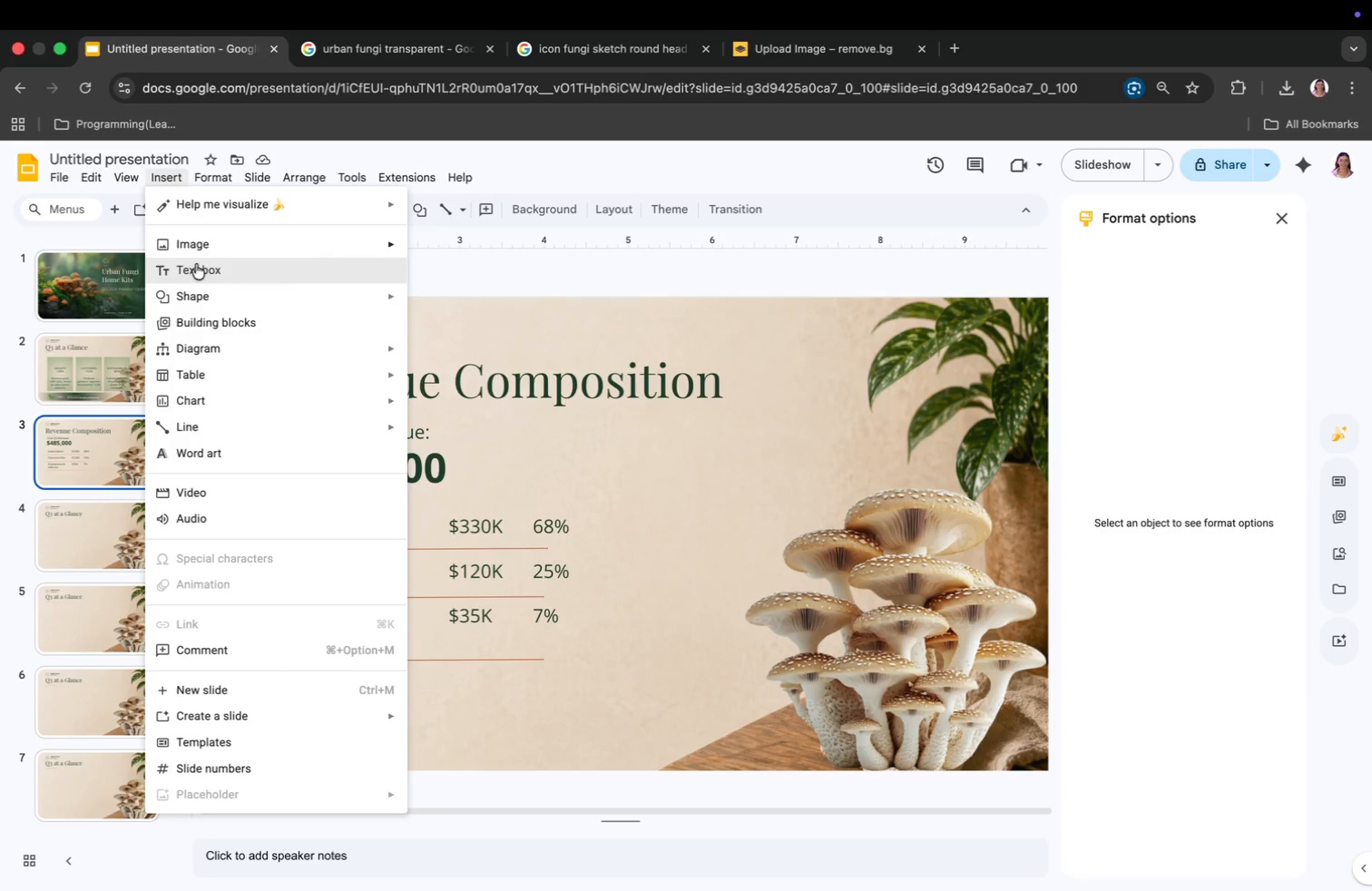 
mouse_move([229, 304])
 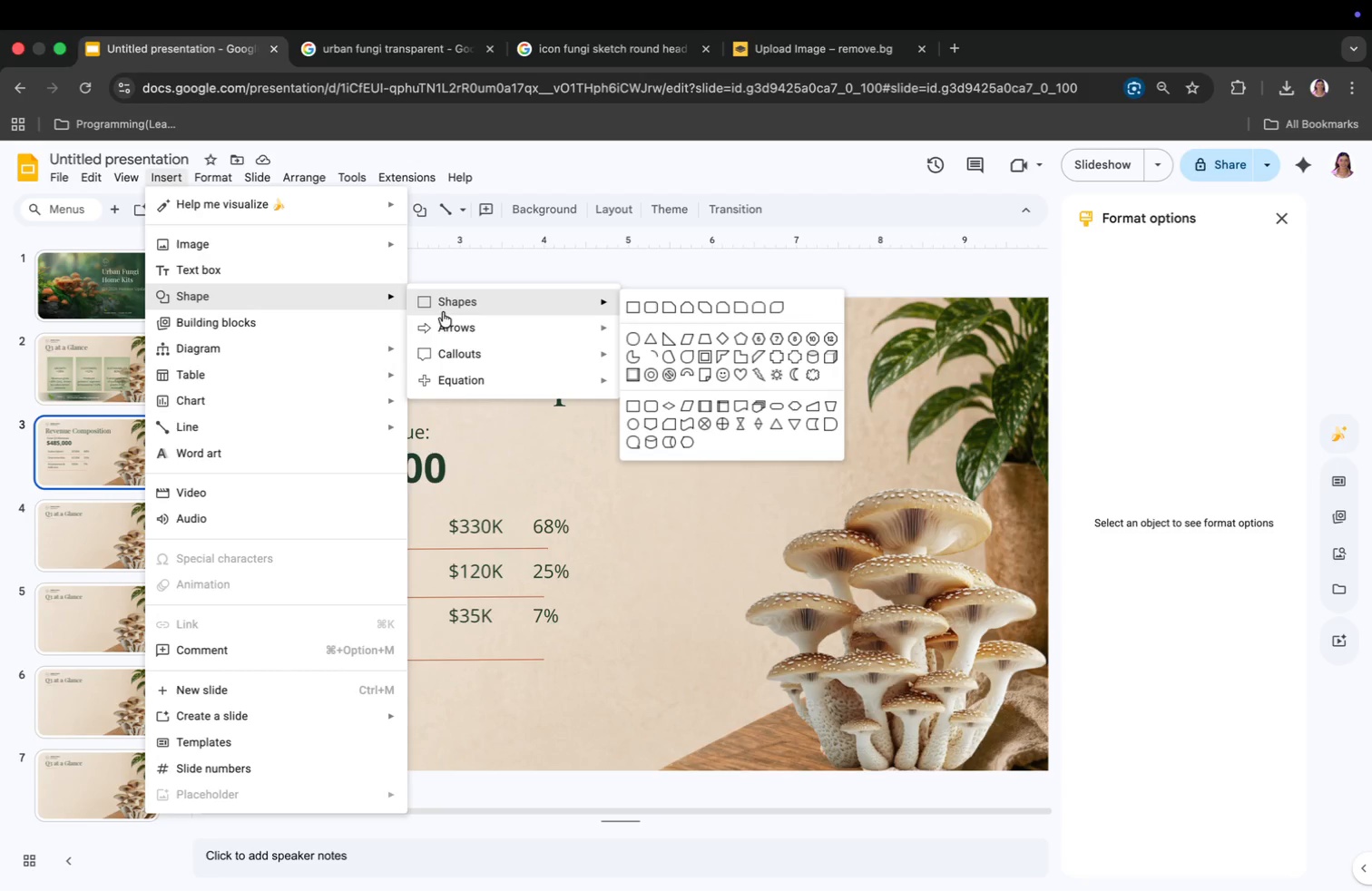 
left_click([438, 306])
 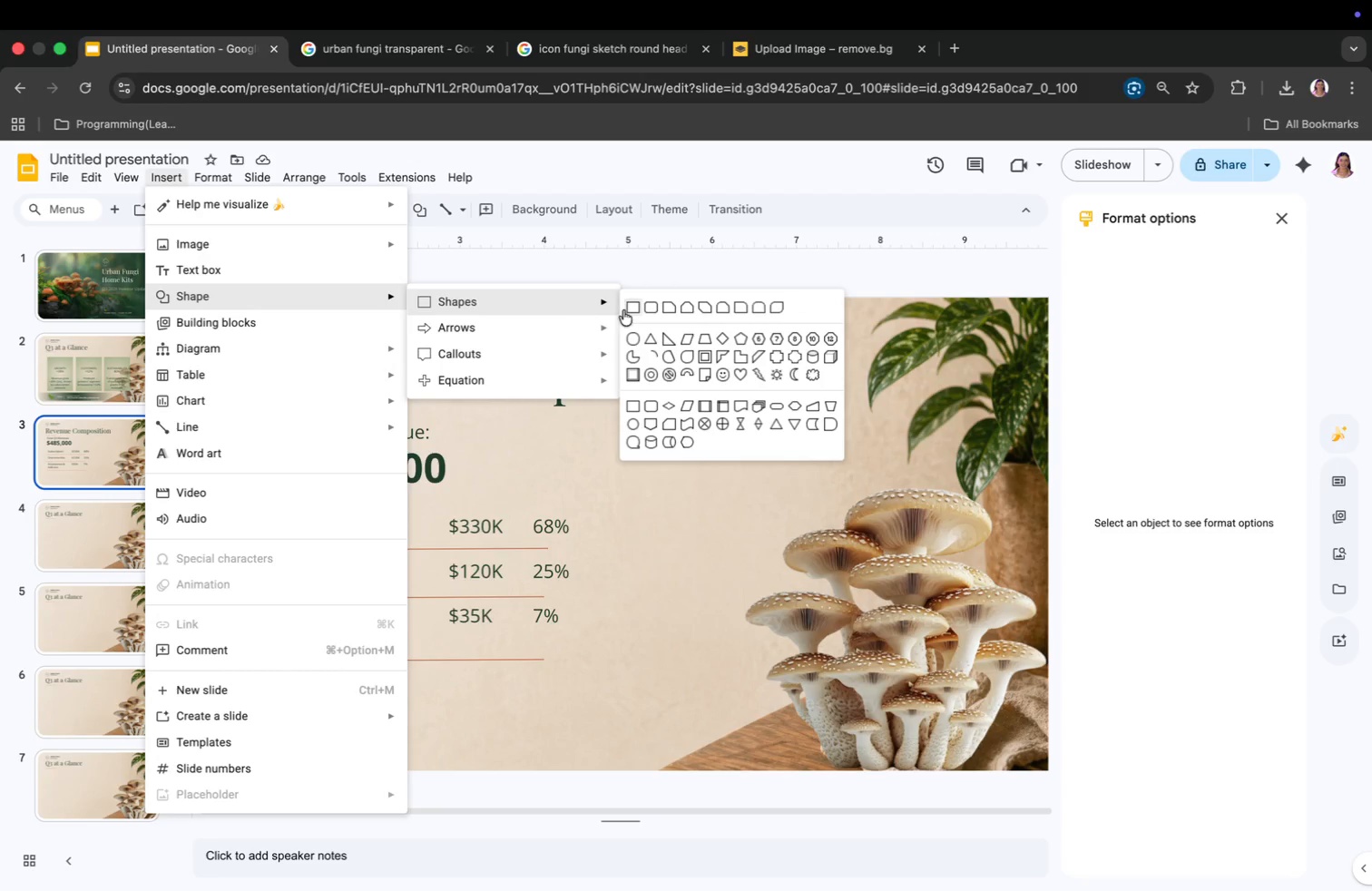 
left_click([626, 309])
 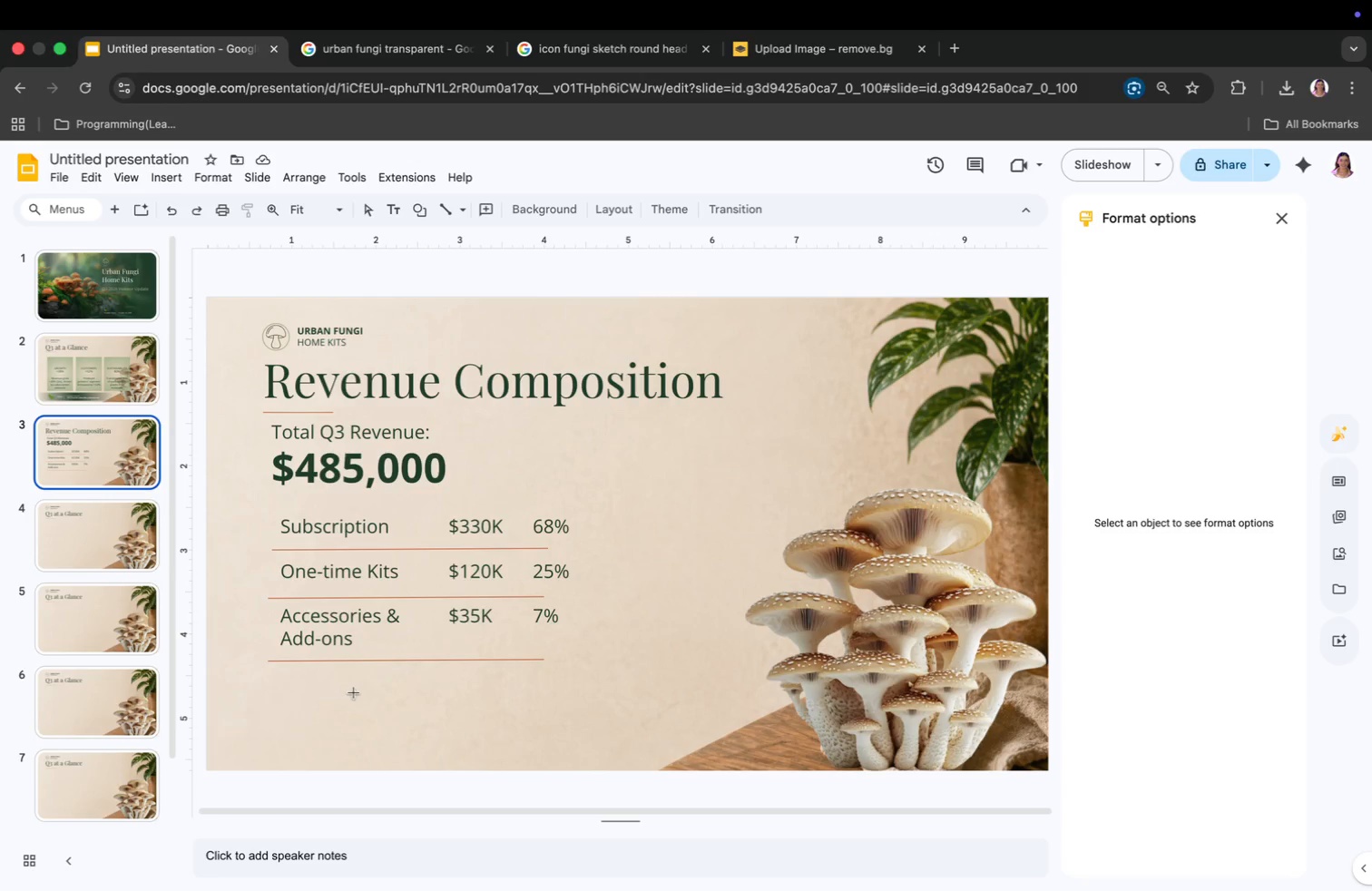 
left_click([349, 700])
 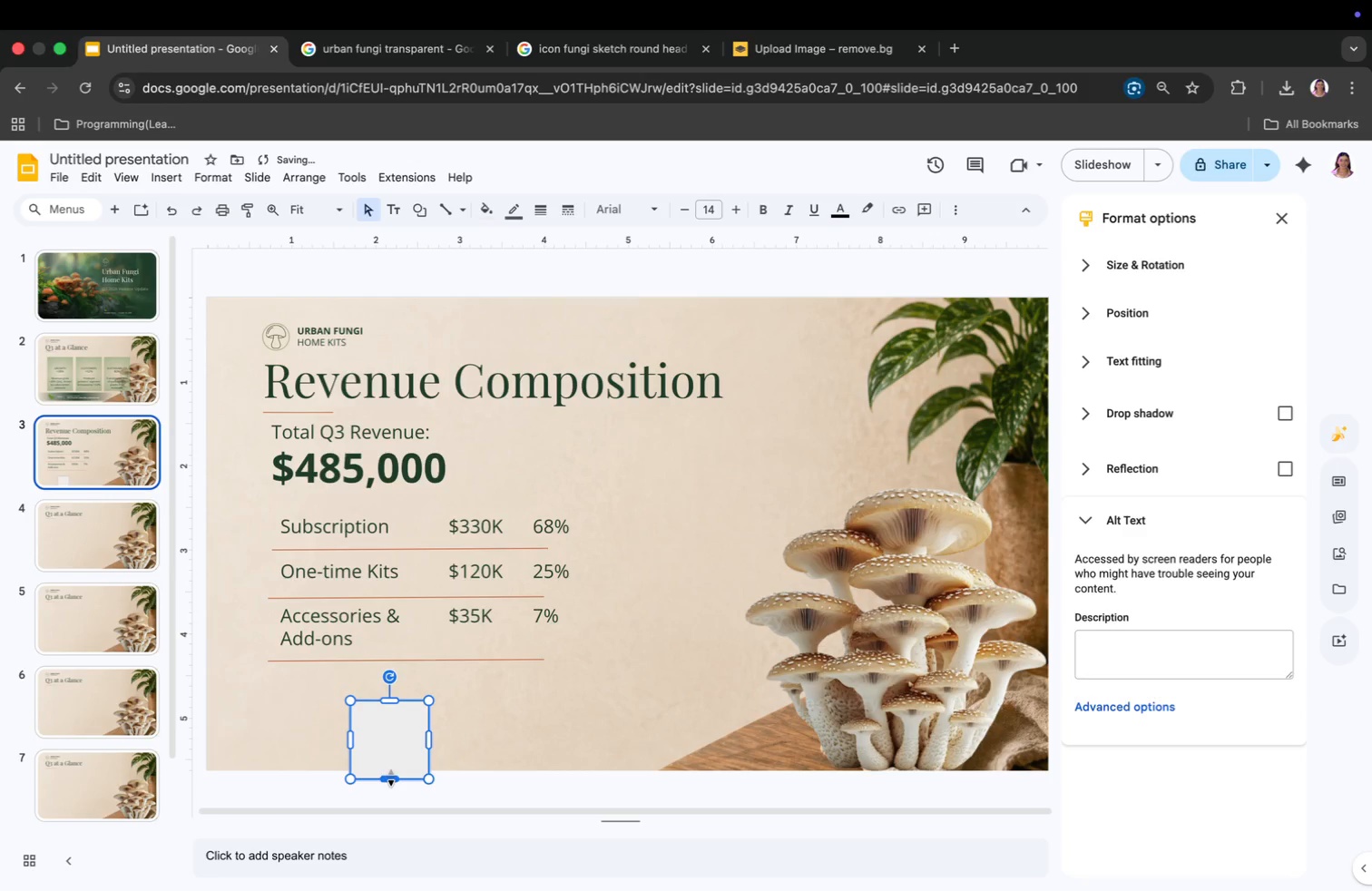 
left_click([396, 738])
 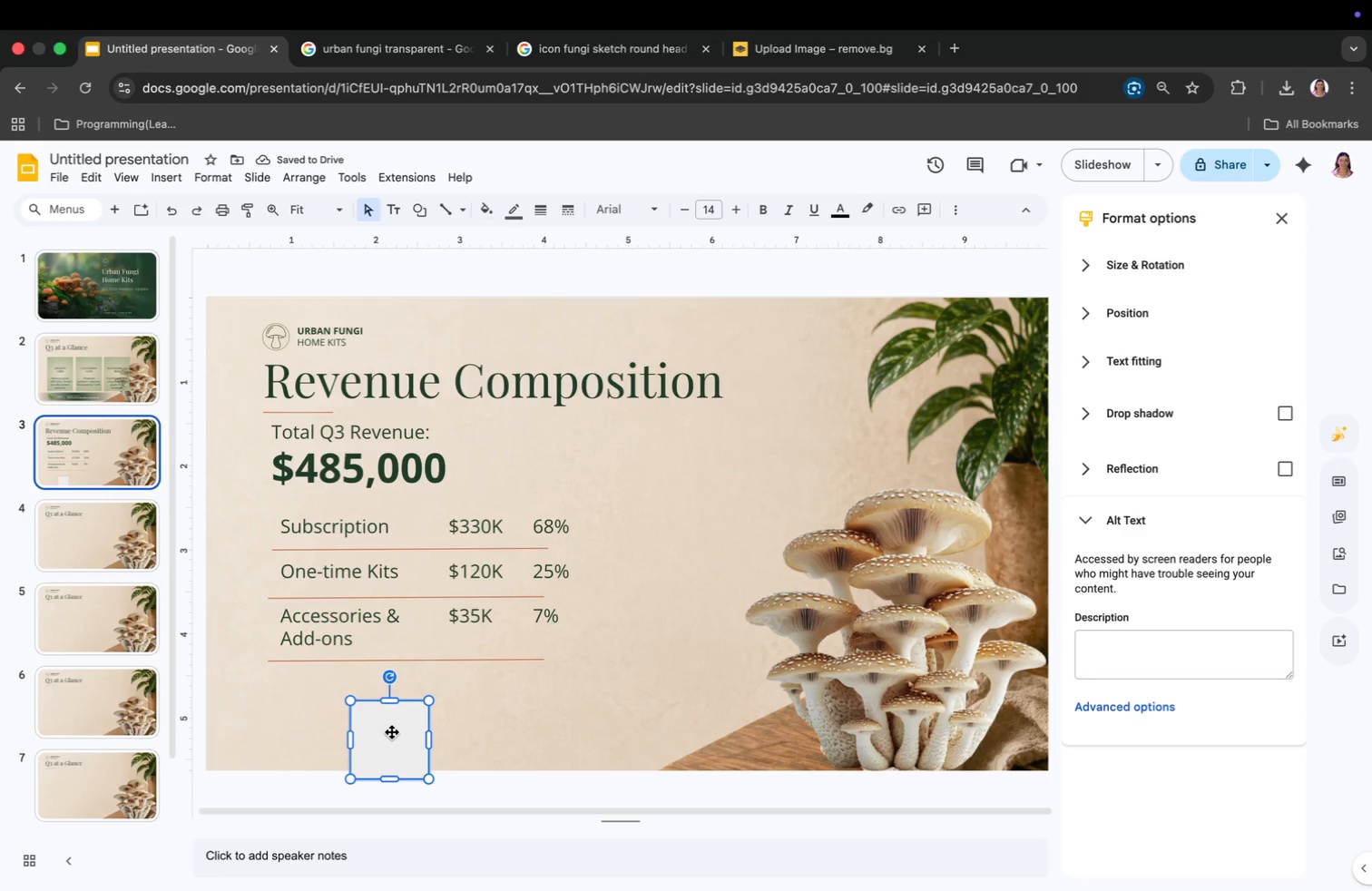 
key(Backspace)
 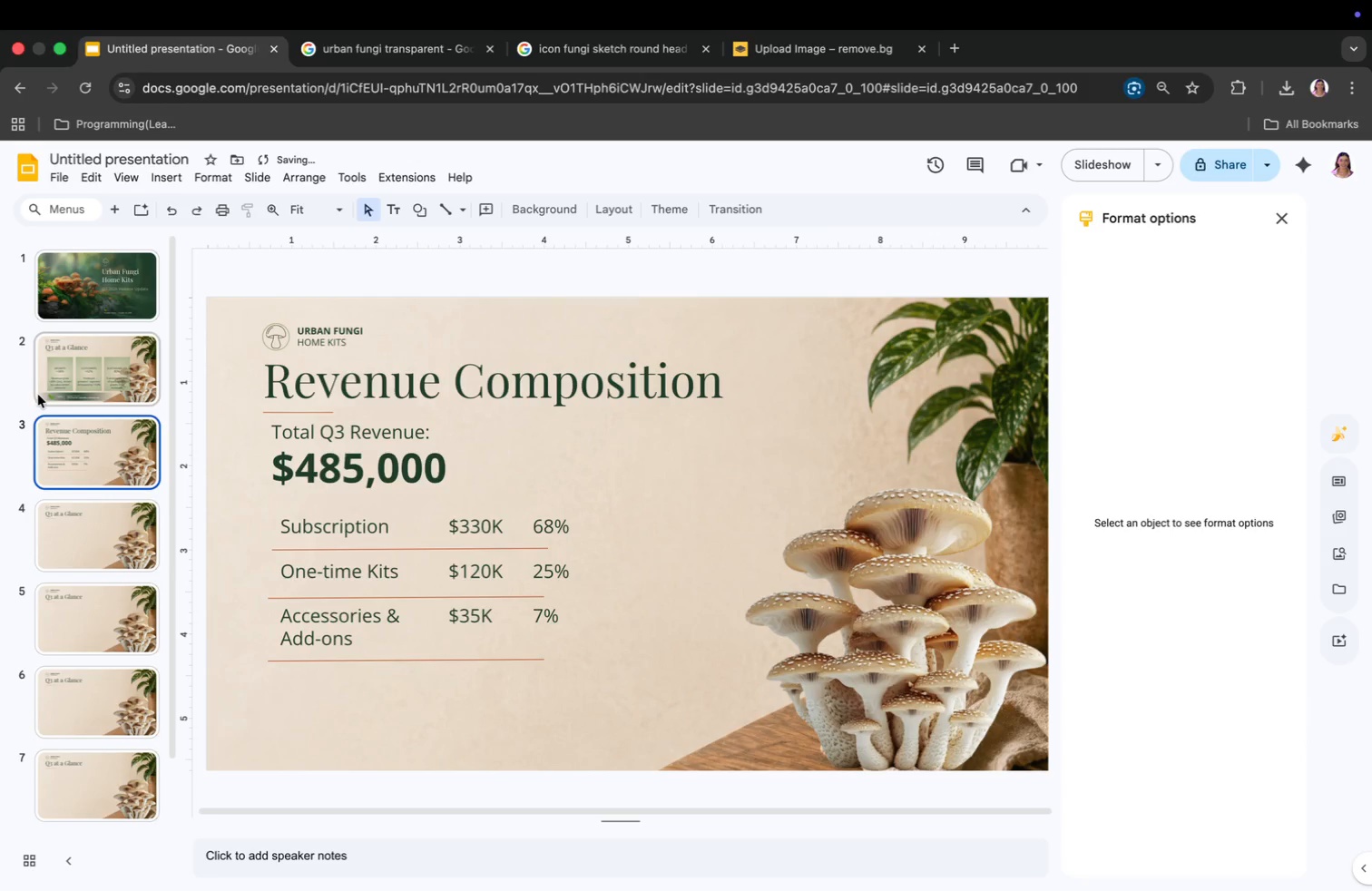 
left_click([52, 397])
 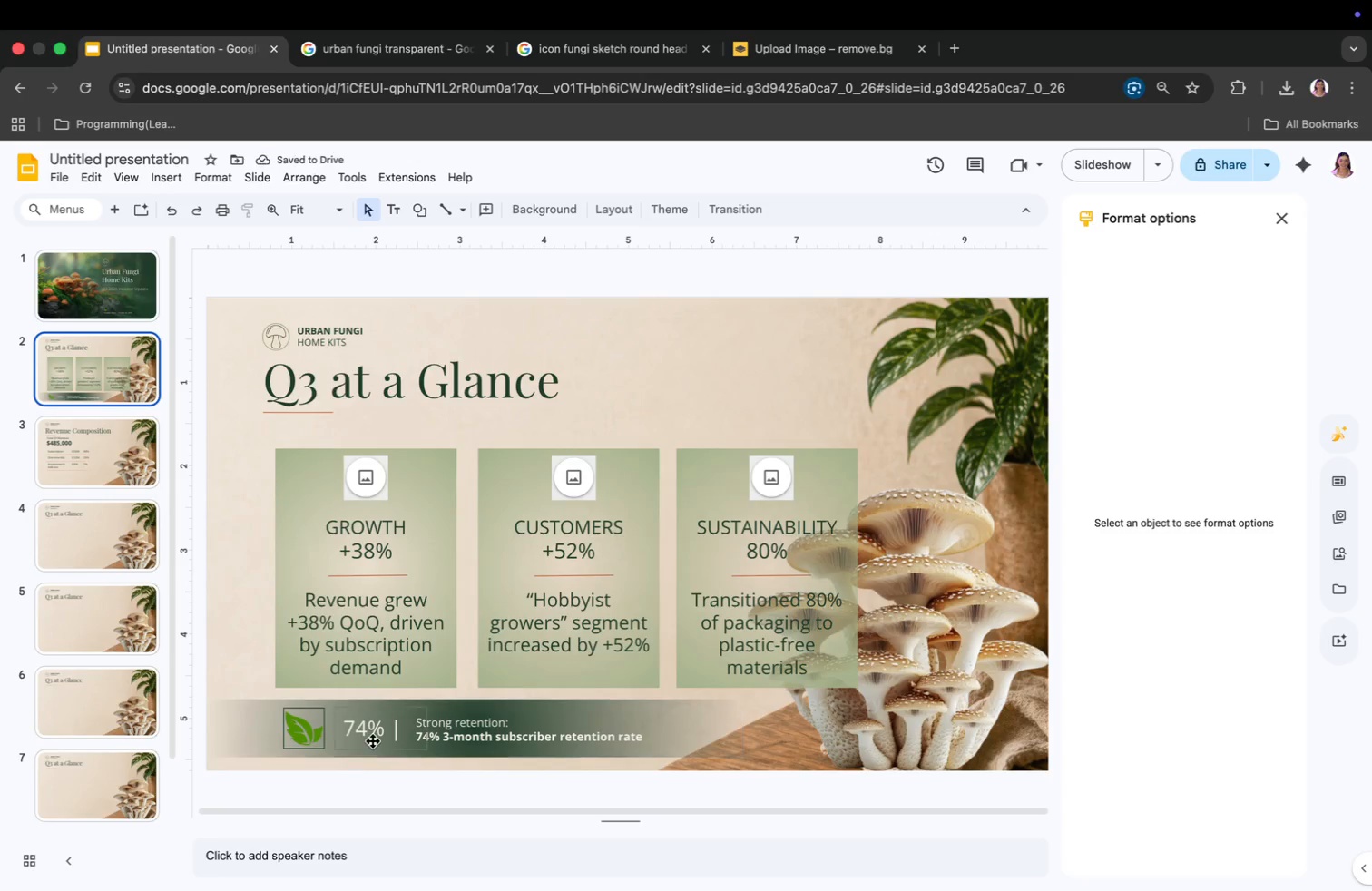 
right_click([373, 741])
 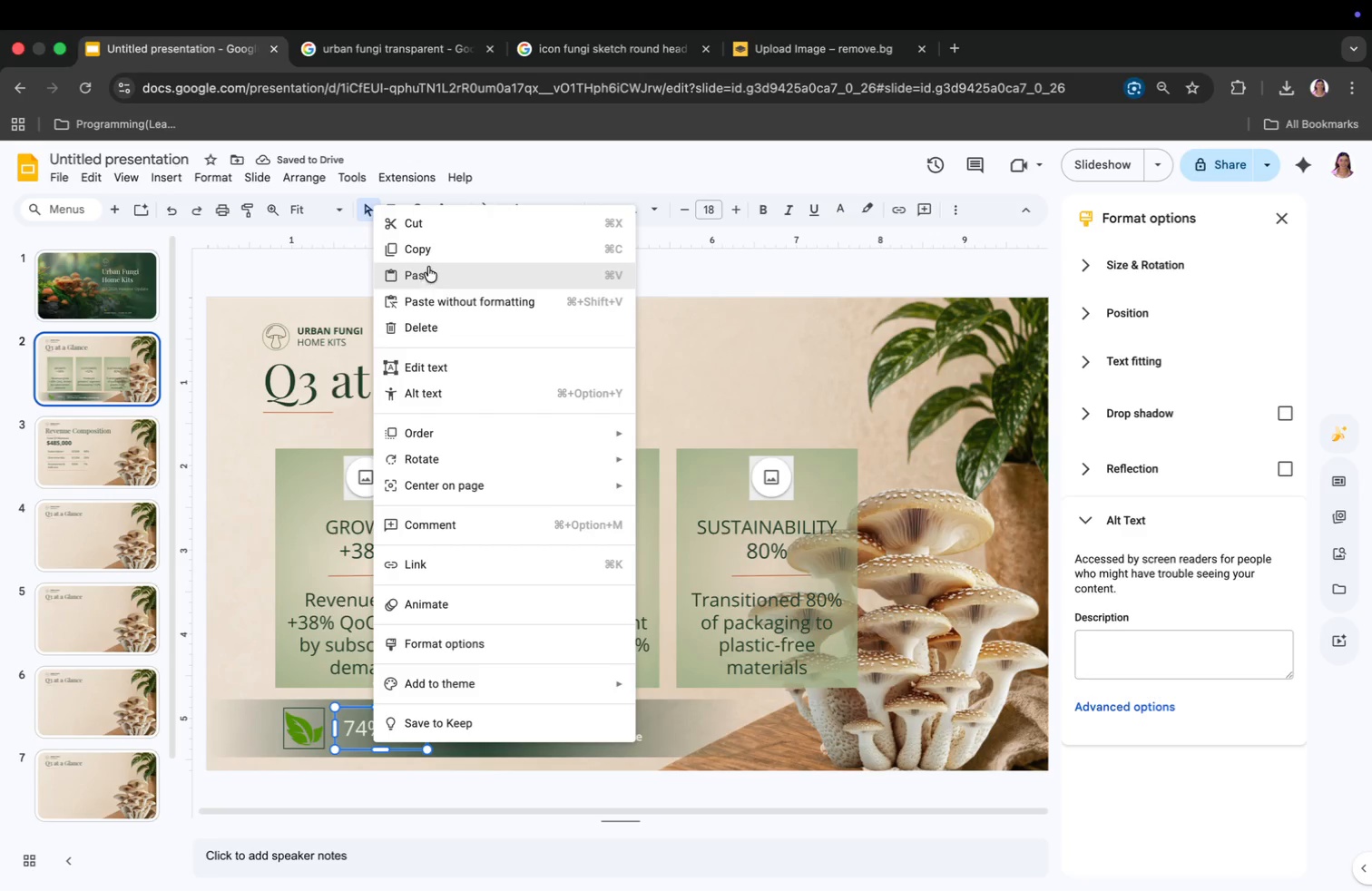 
left_click([431, 249])
 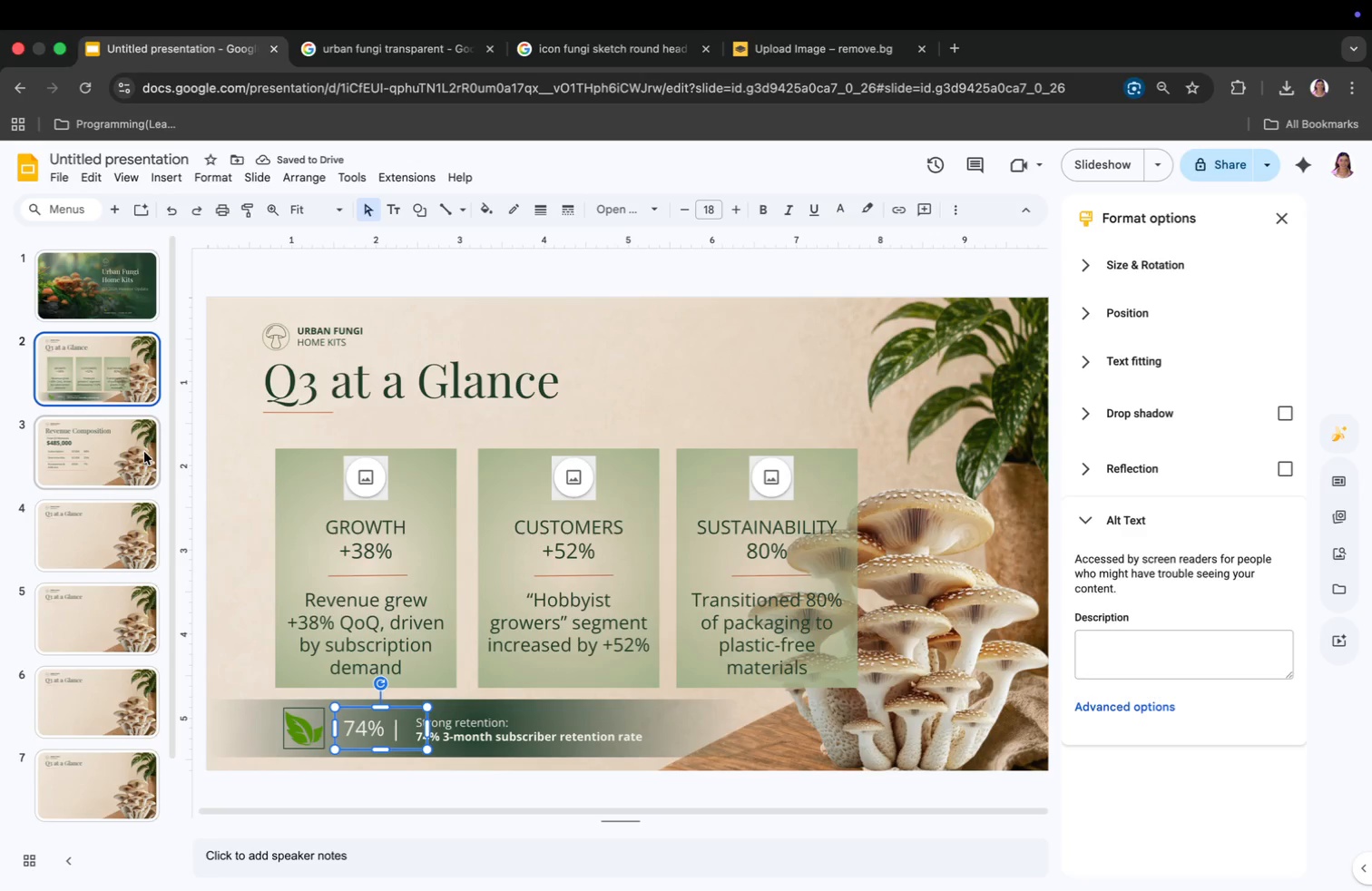 
left_click([142, 458])
 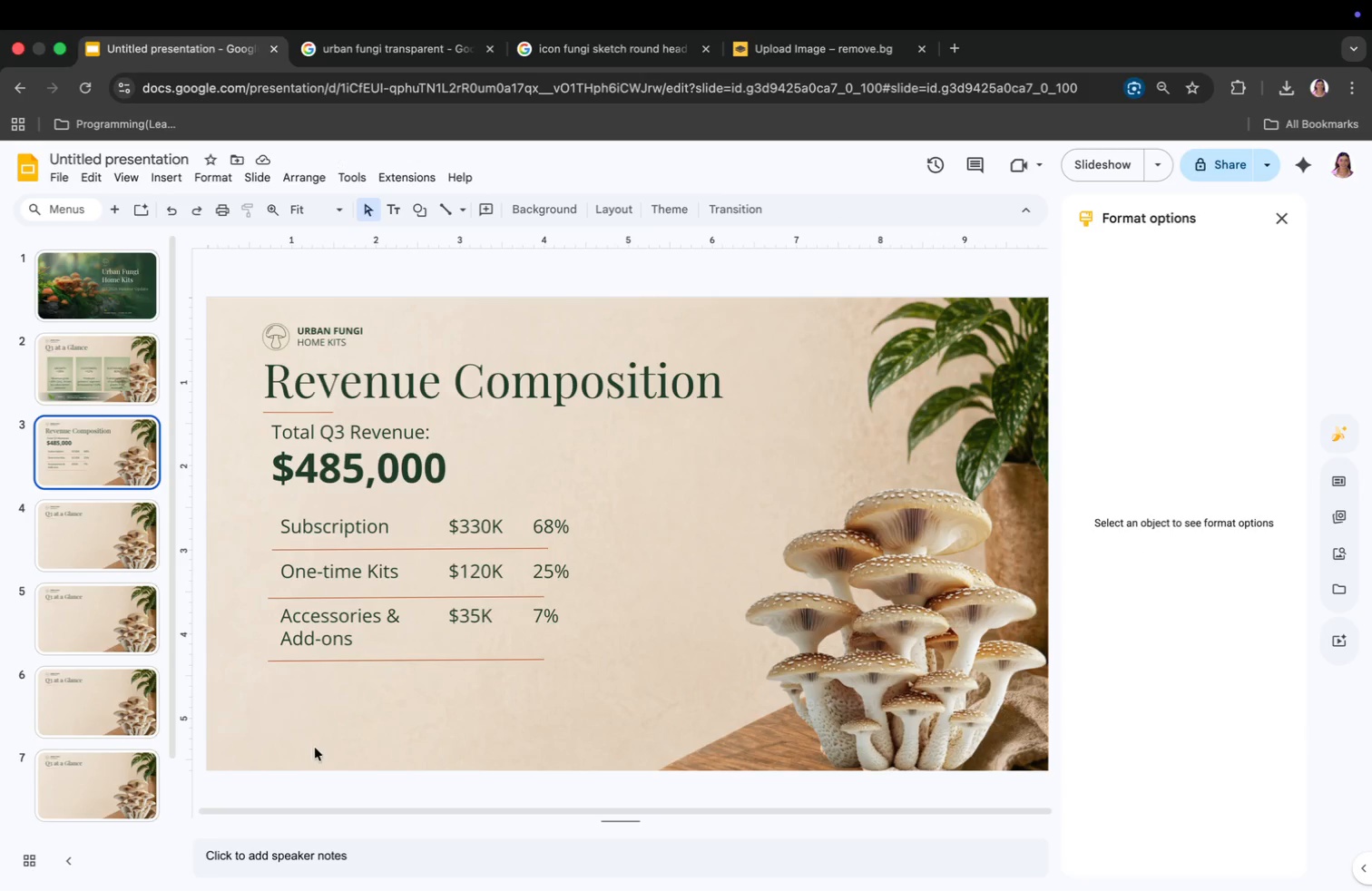 
right_click([328, 708])
 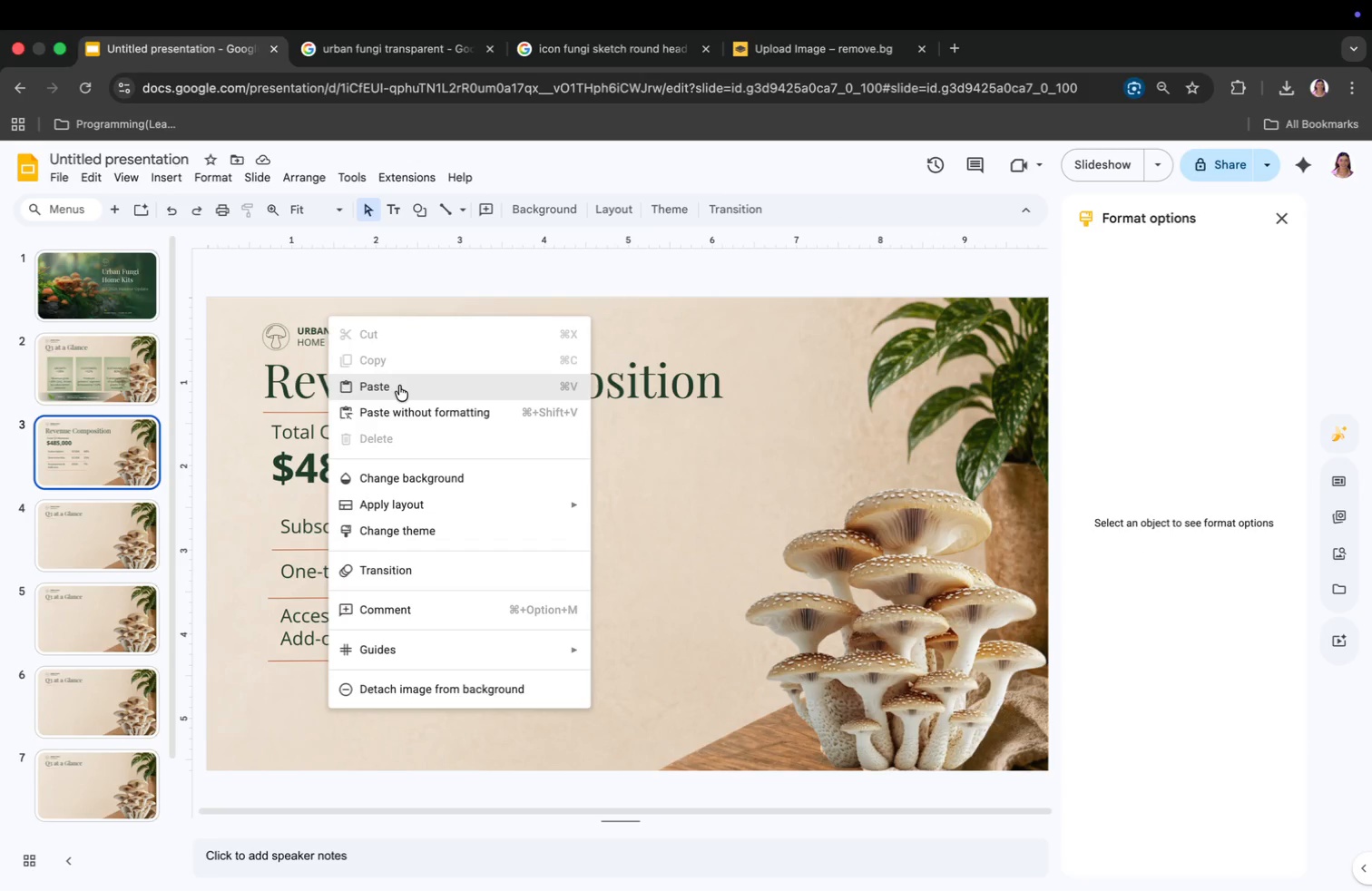 
left_click([399, 386])
 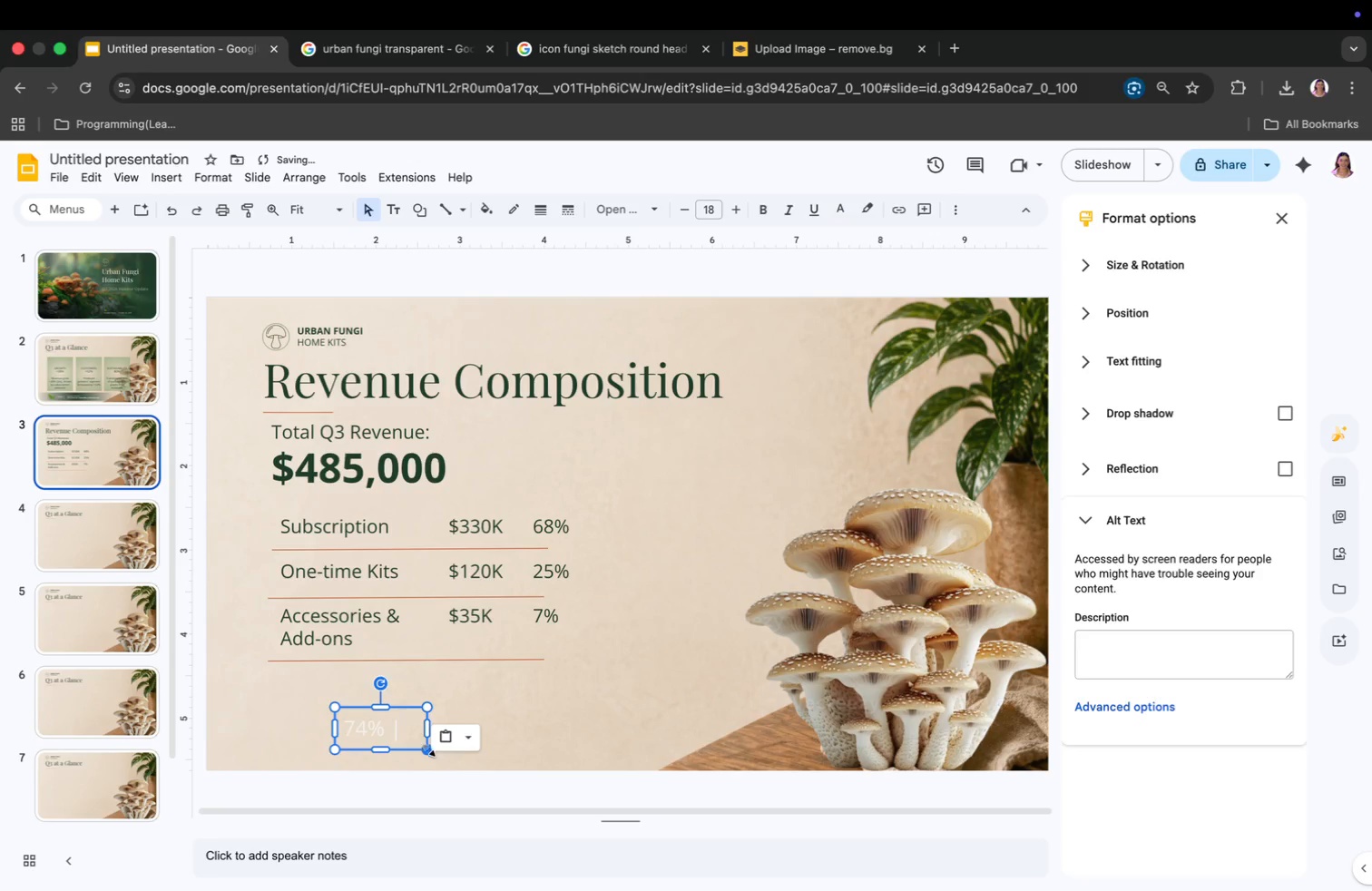 
key(Backspace)
 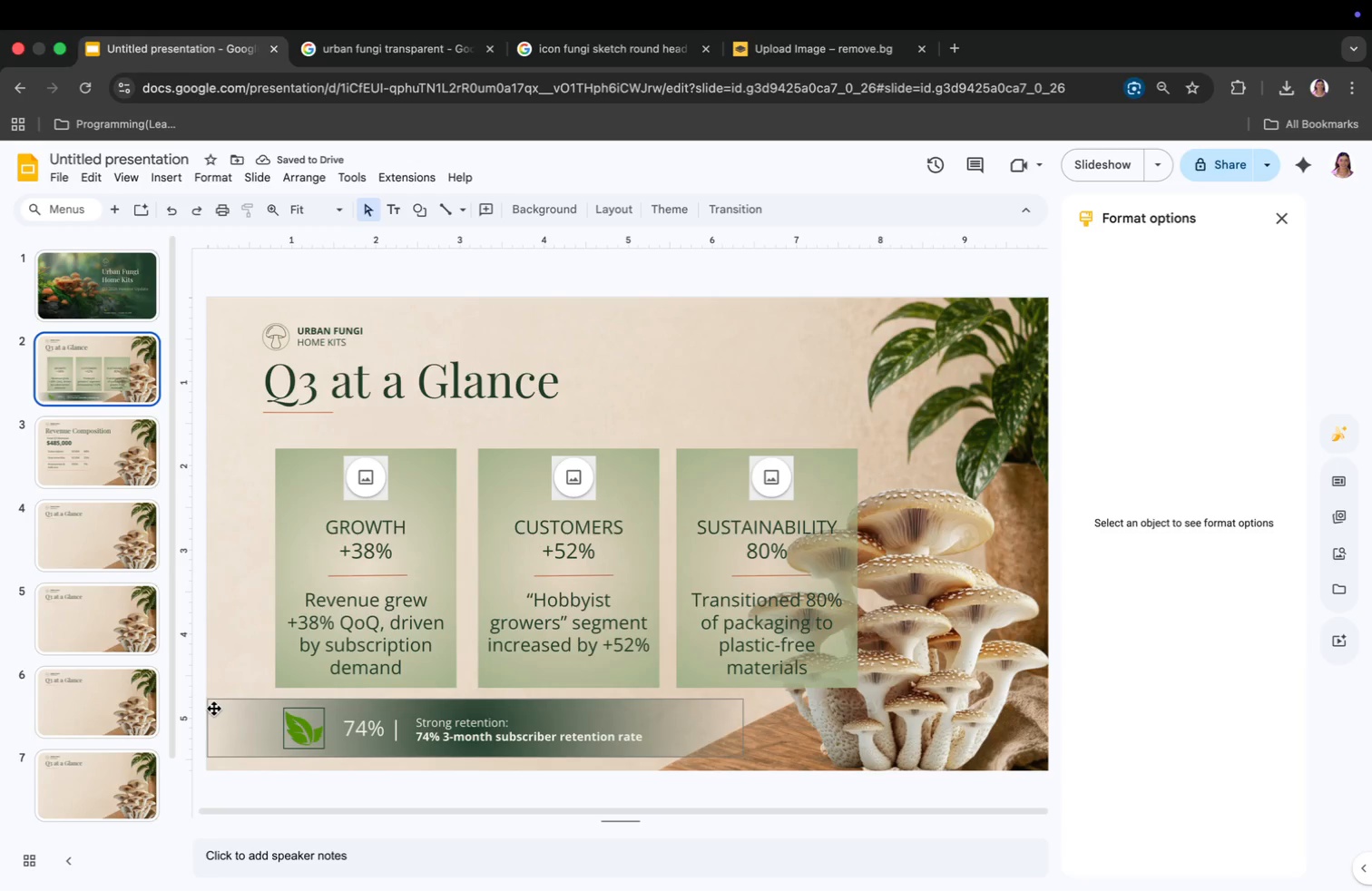 
right_click([214, 701])
 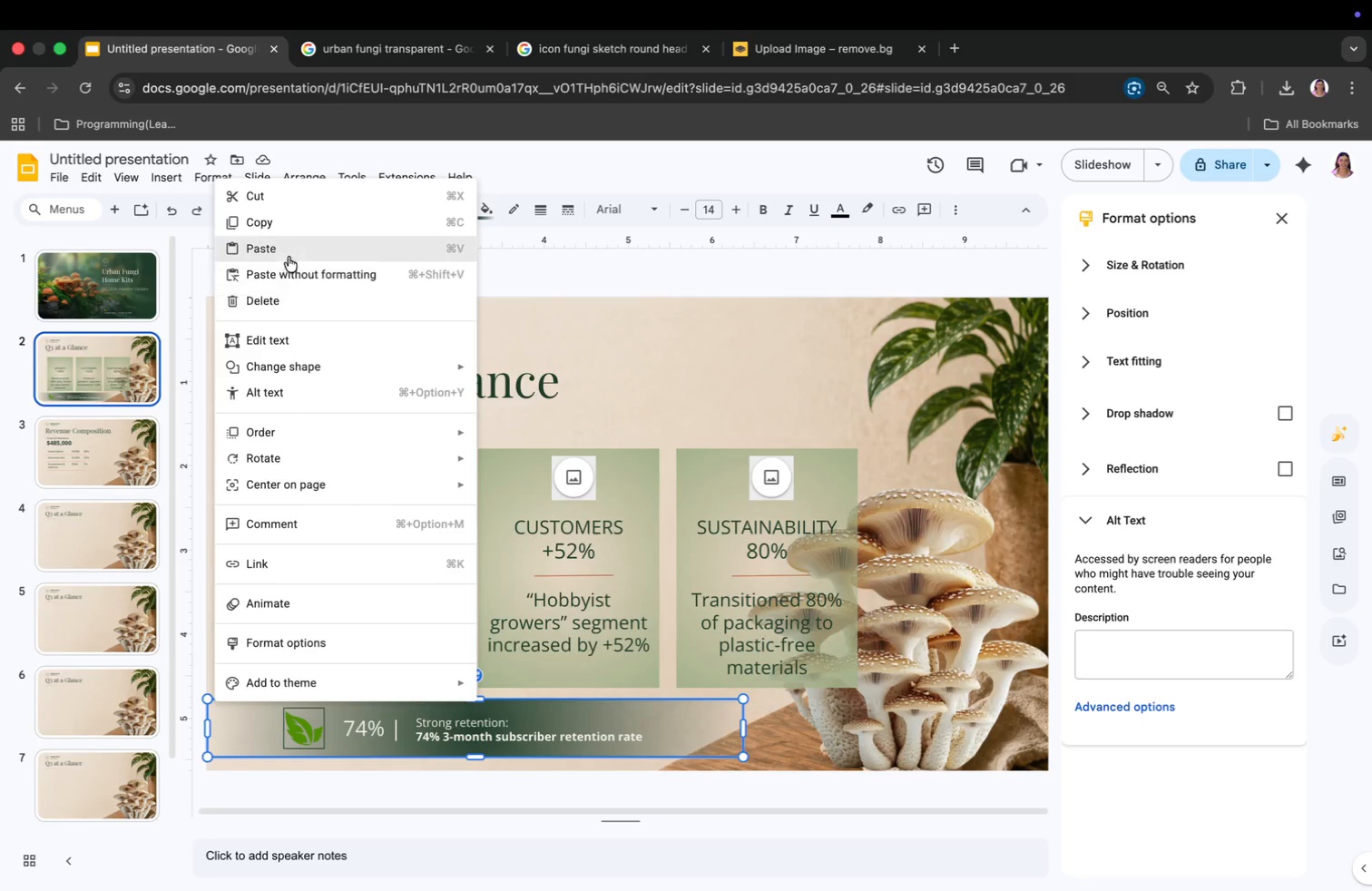 
left_click([285, 222])
 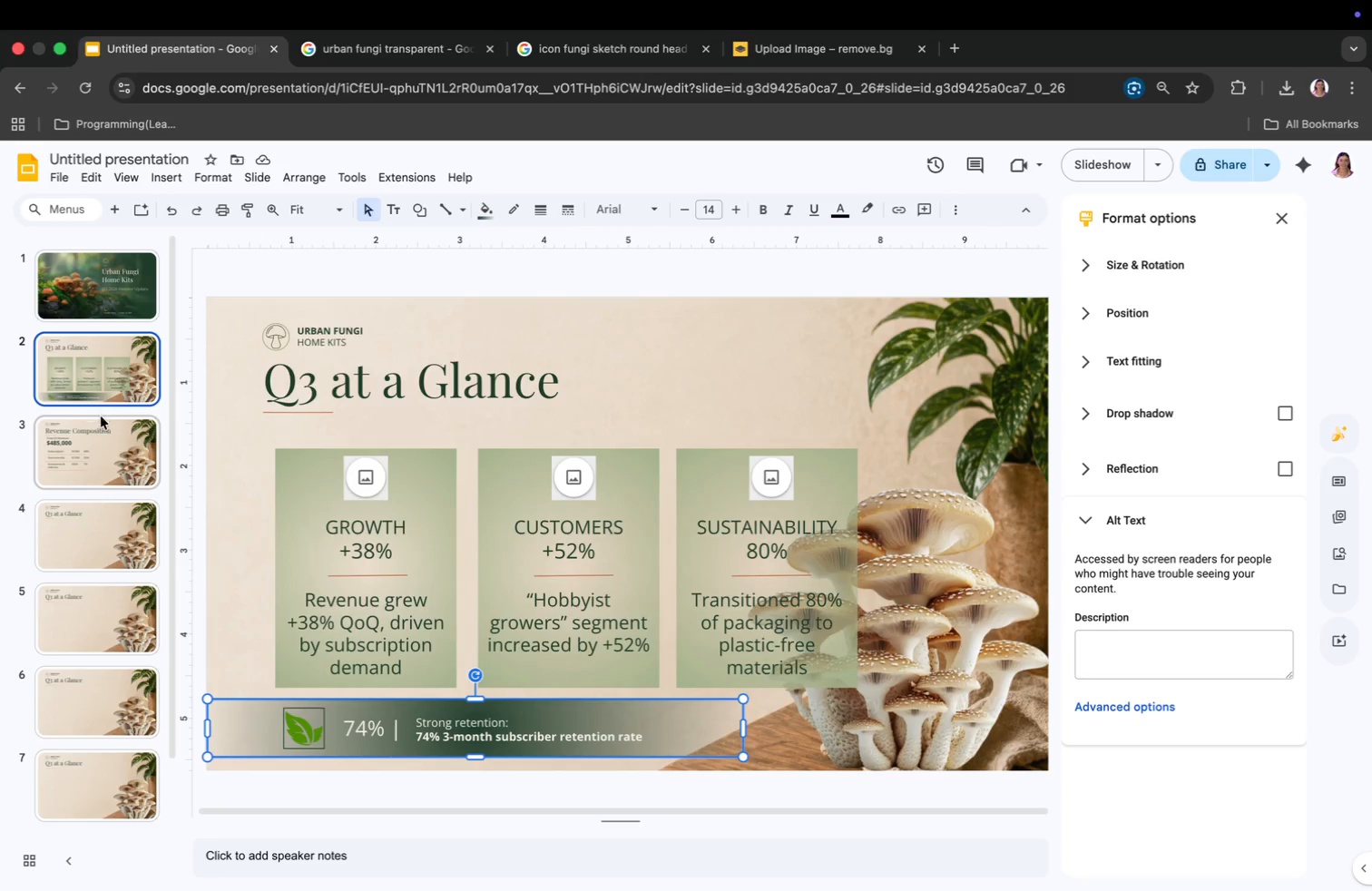 
left_click([108, 439])
 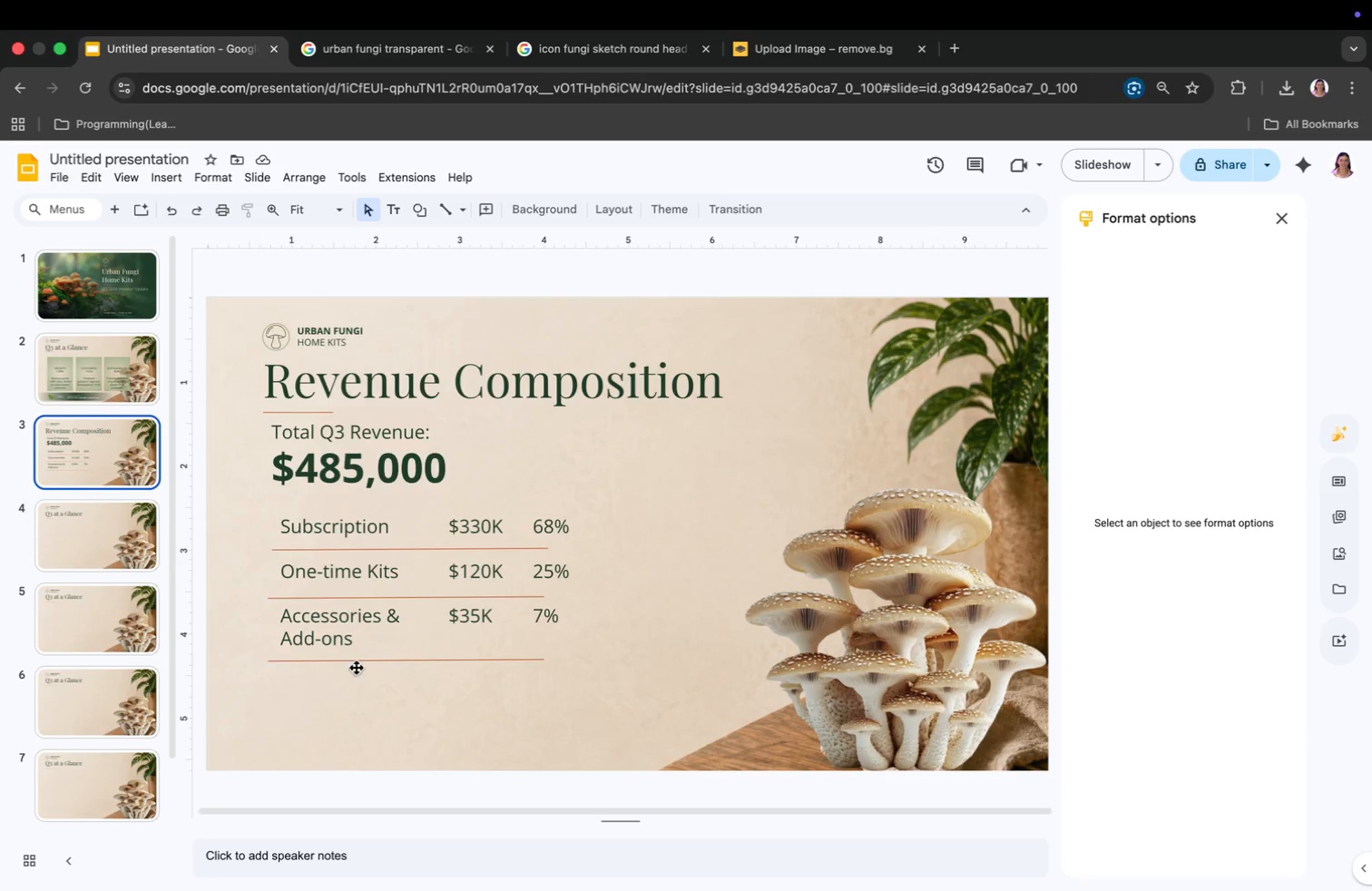 
right_click([439, 679])
 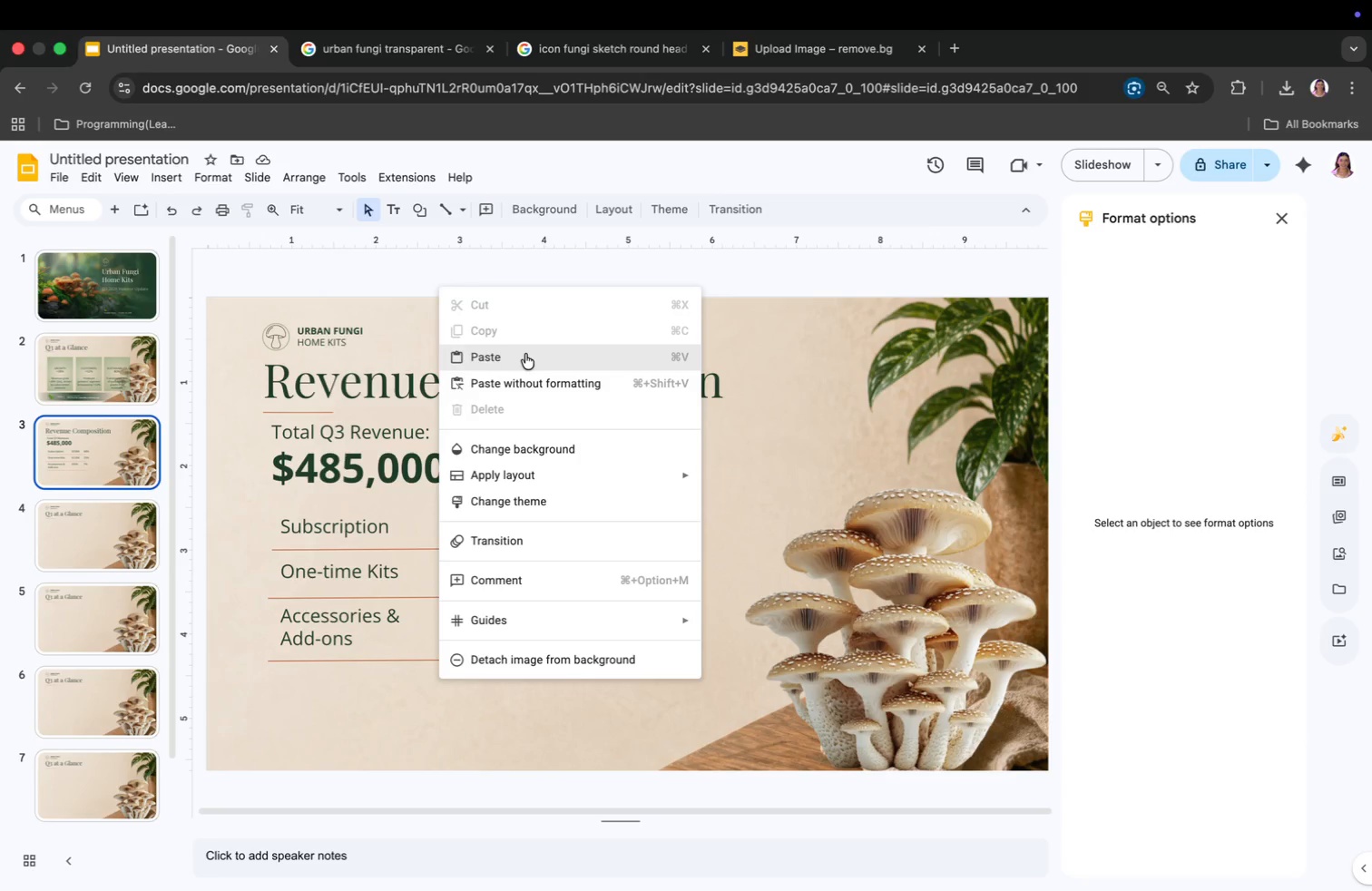 
left_click([525, 354])
 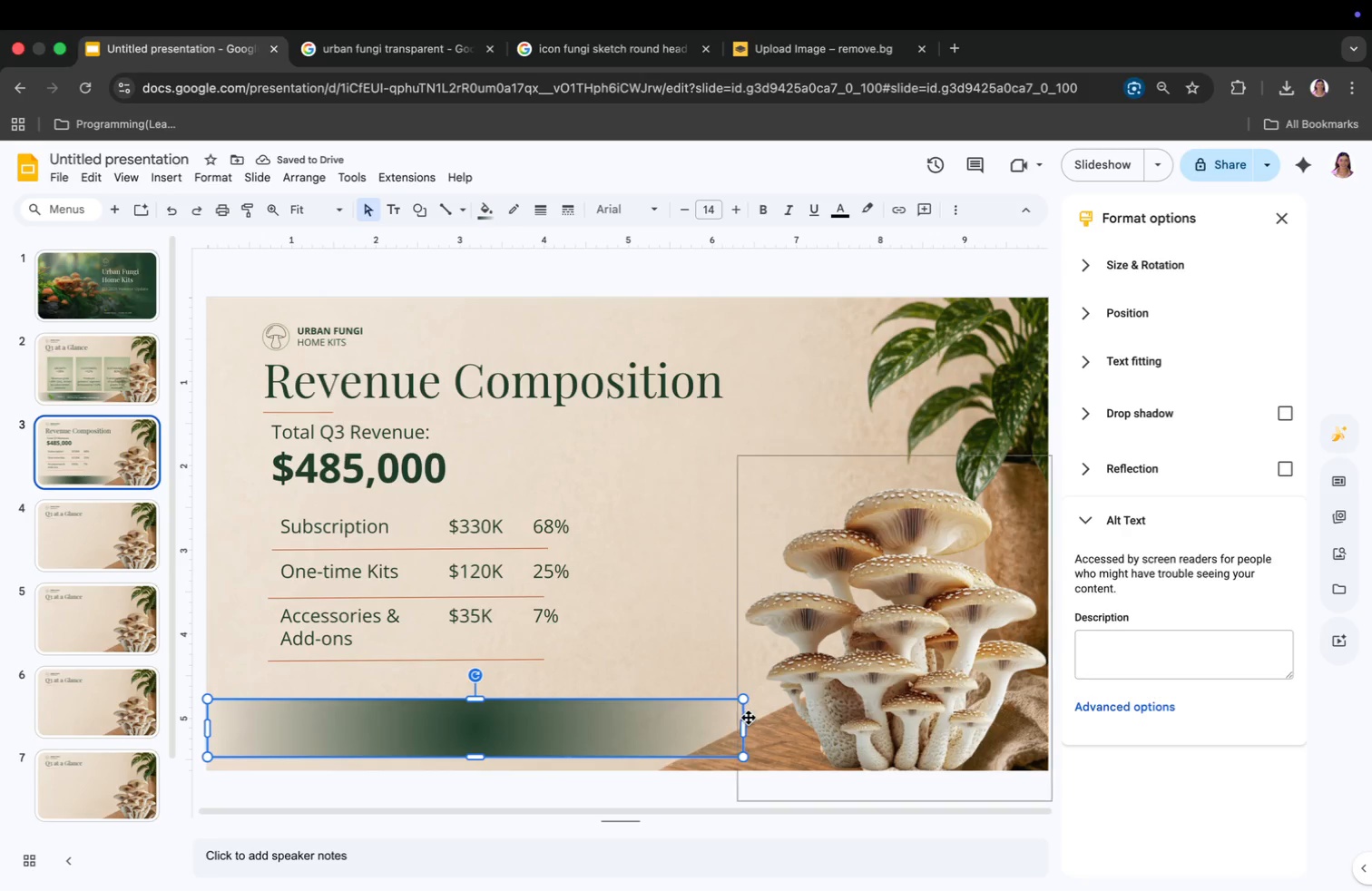 
left_click_drag(start_coordinate=[743, 731], to_coordinate=[645, 760])
 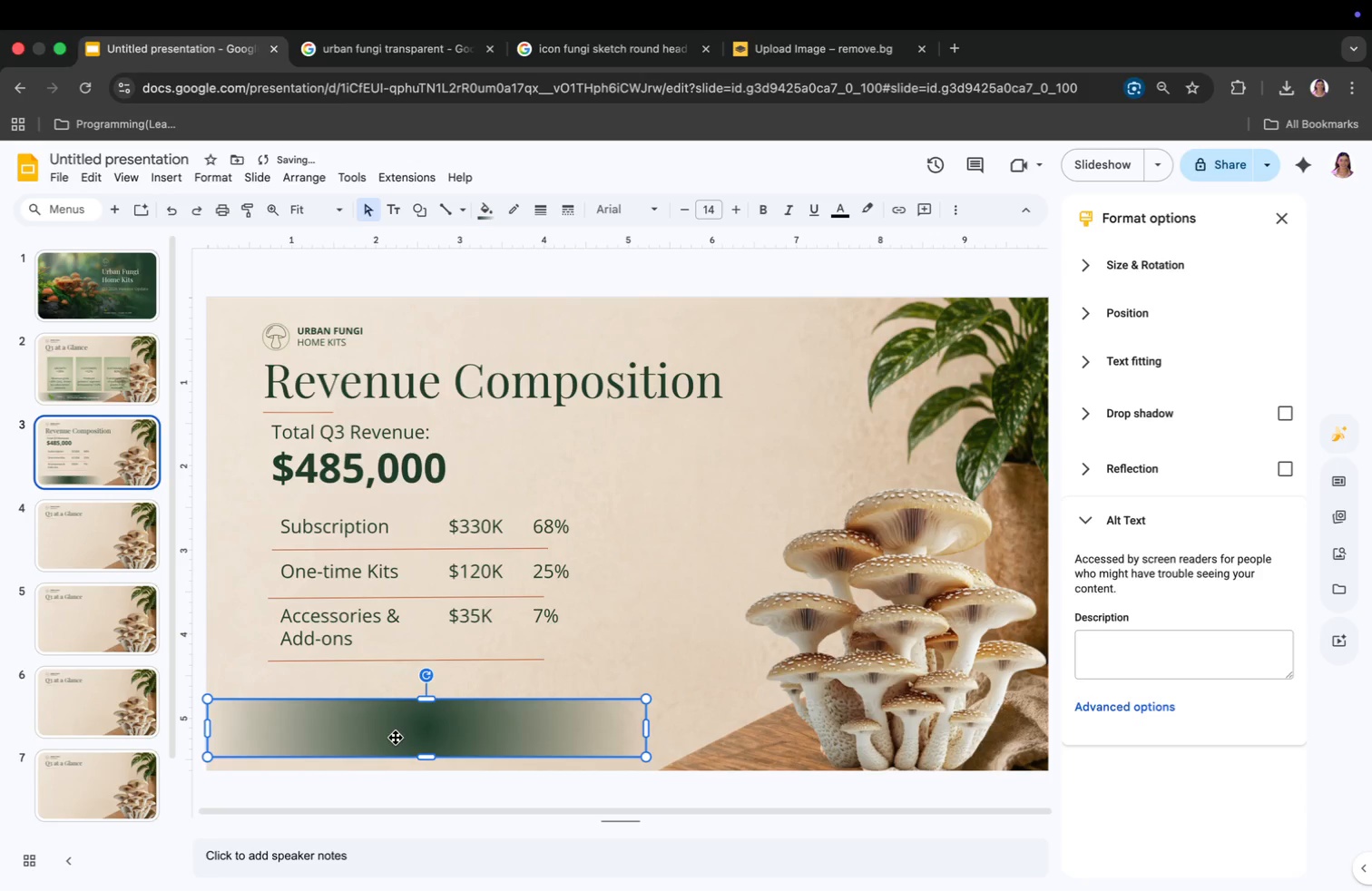 
left_click_drag(start_coordinate=[414, 739], to_coordinate=[461, 720])
 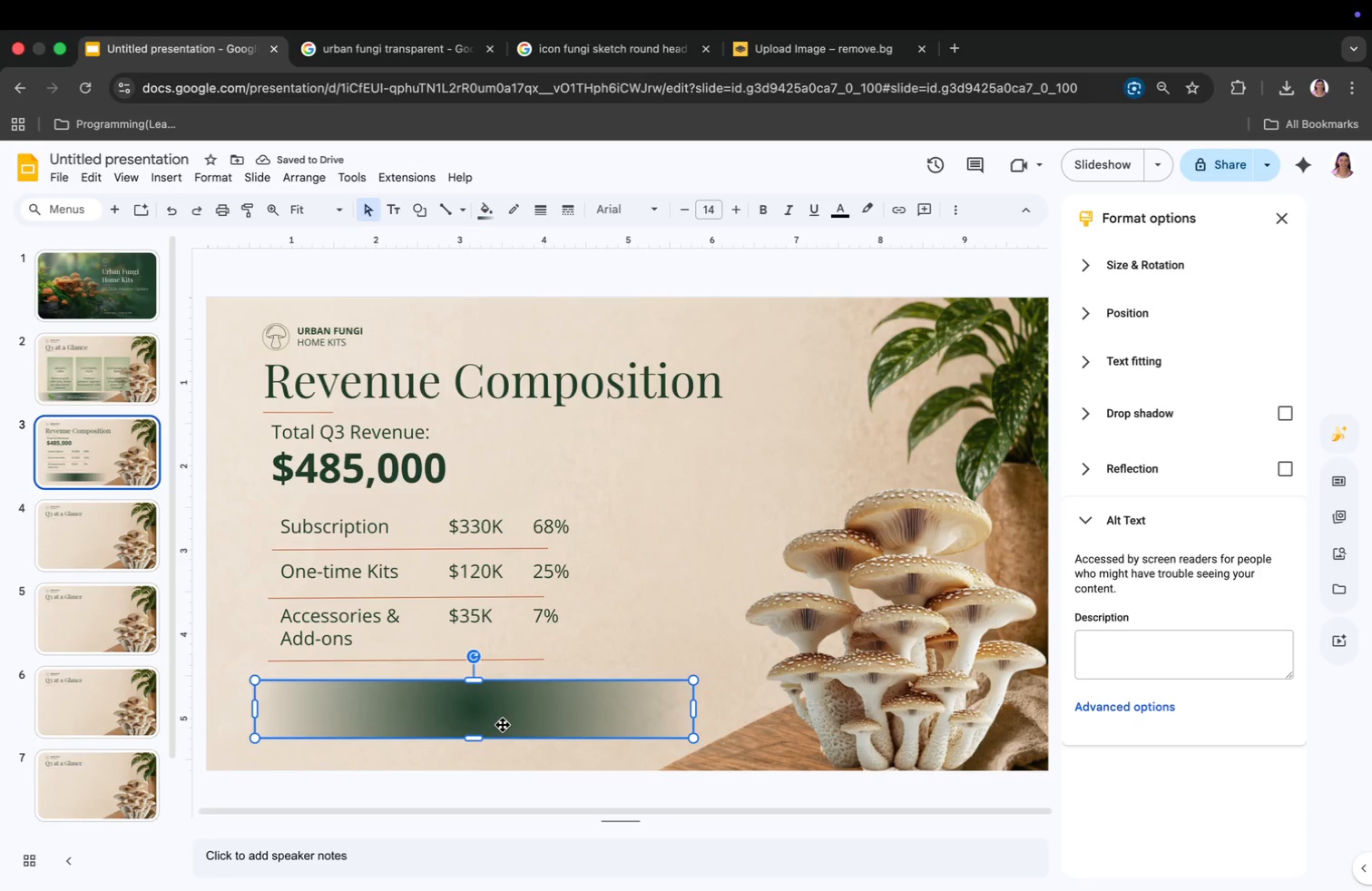 
wait(9.85)
 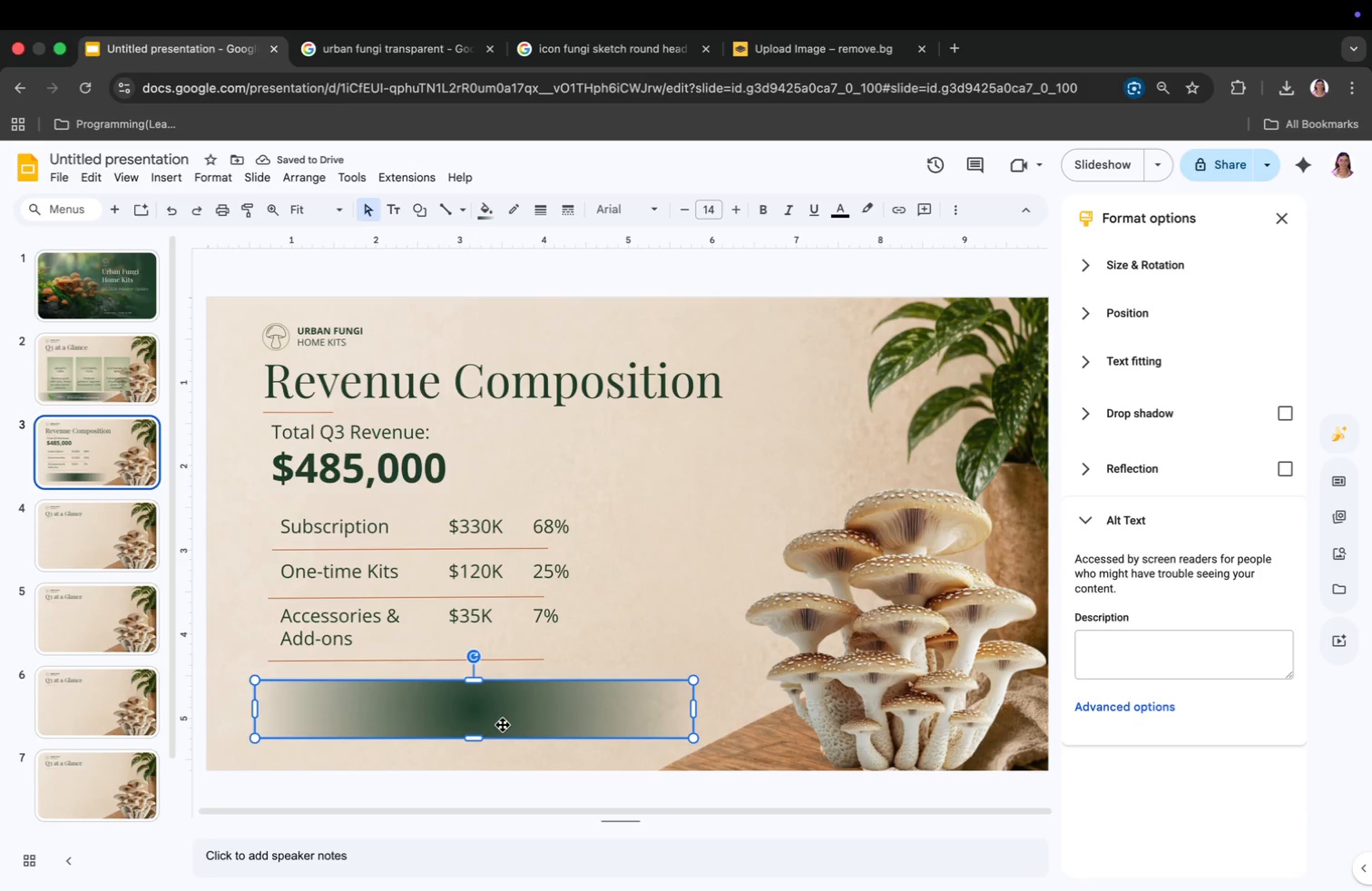 
key(Meta+CommandLeft)
 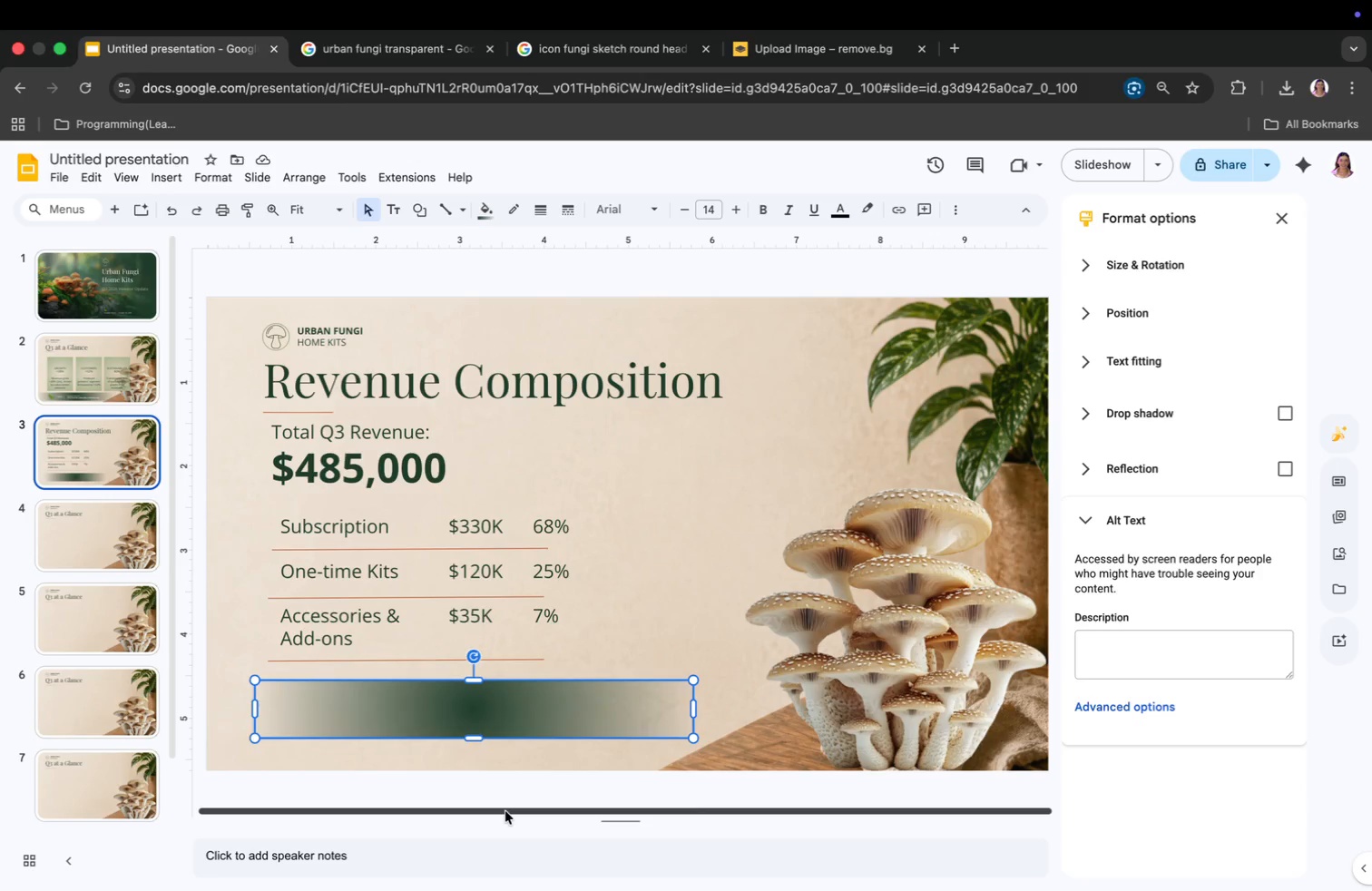 
key(Meta+Z)
 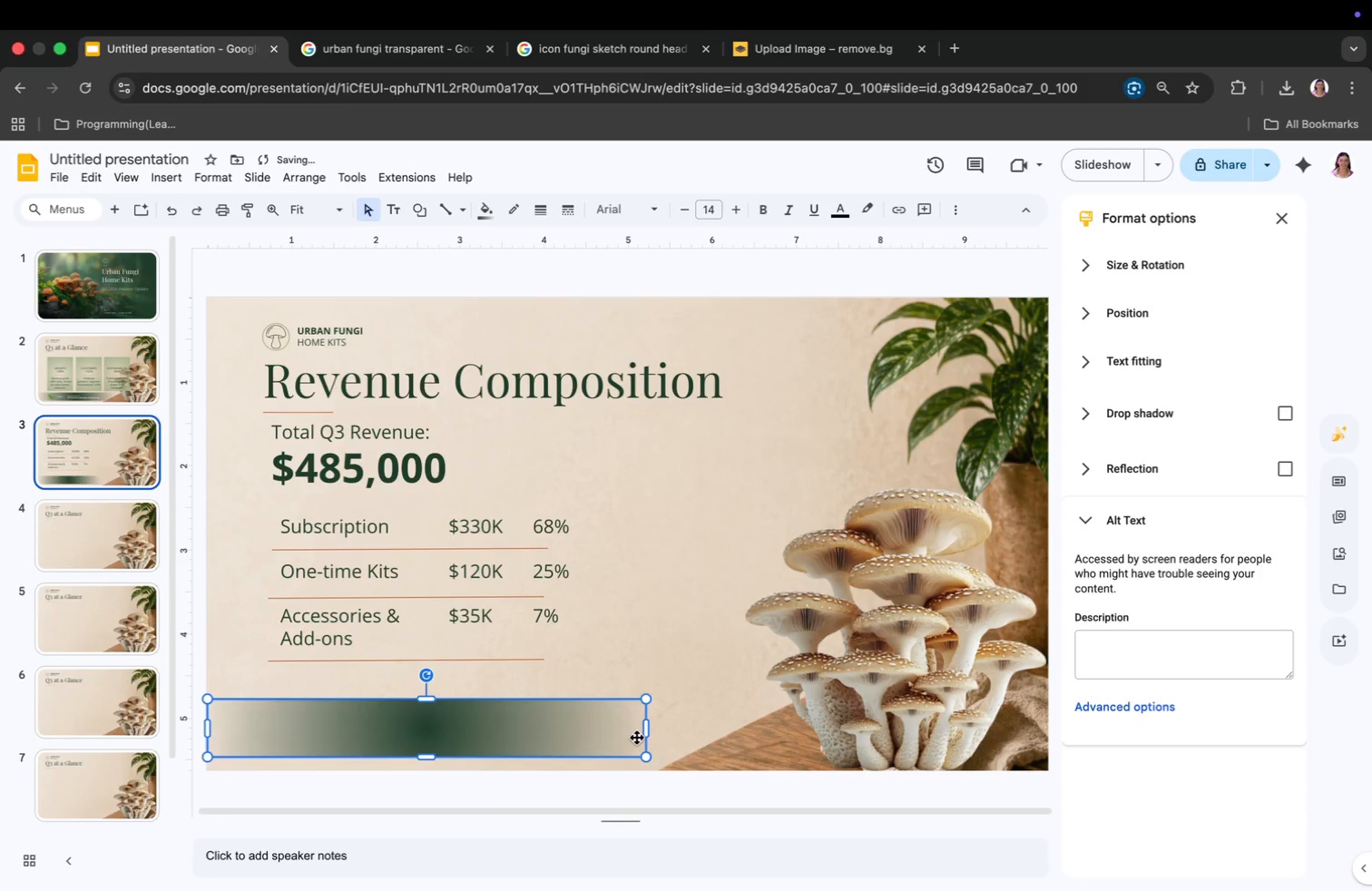 
key(Meta+CommandLeft)
 